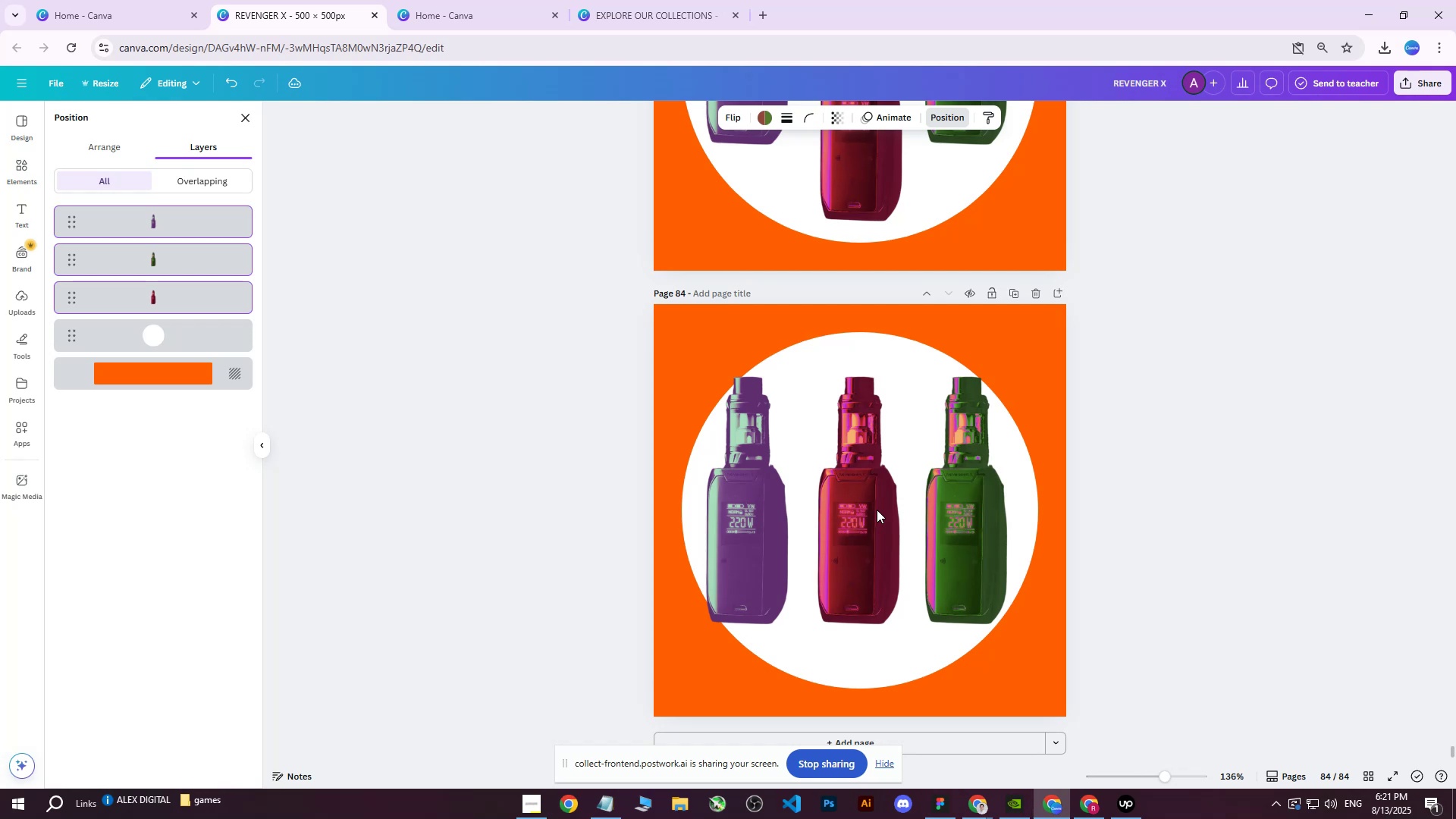 
hold_key(key=ArrowDown, duration=0.31)
 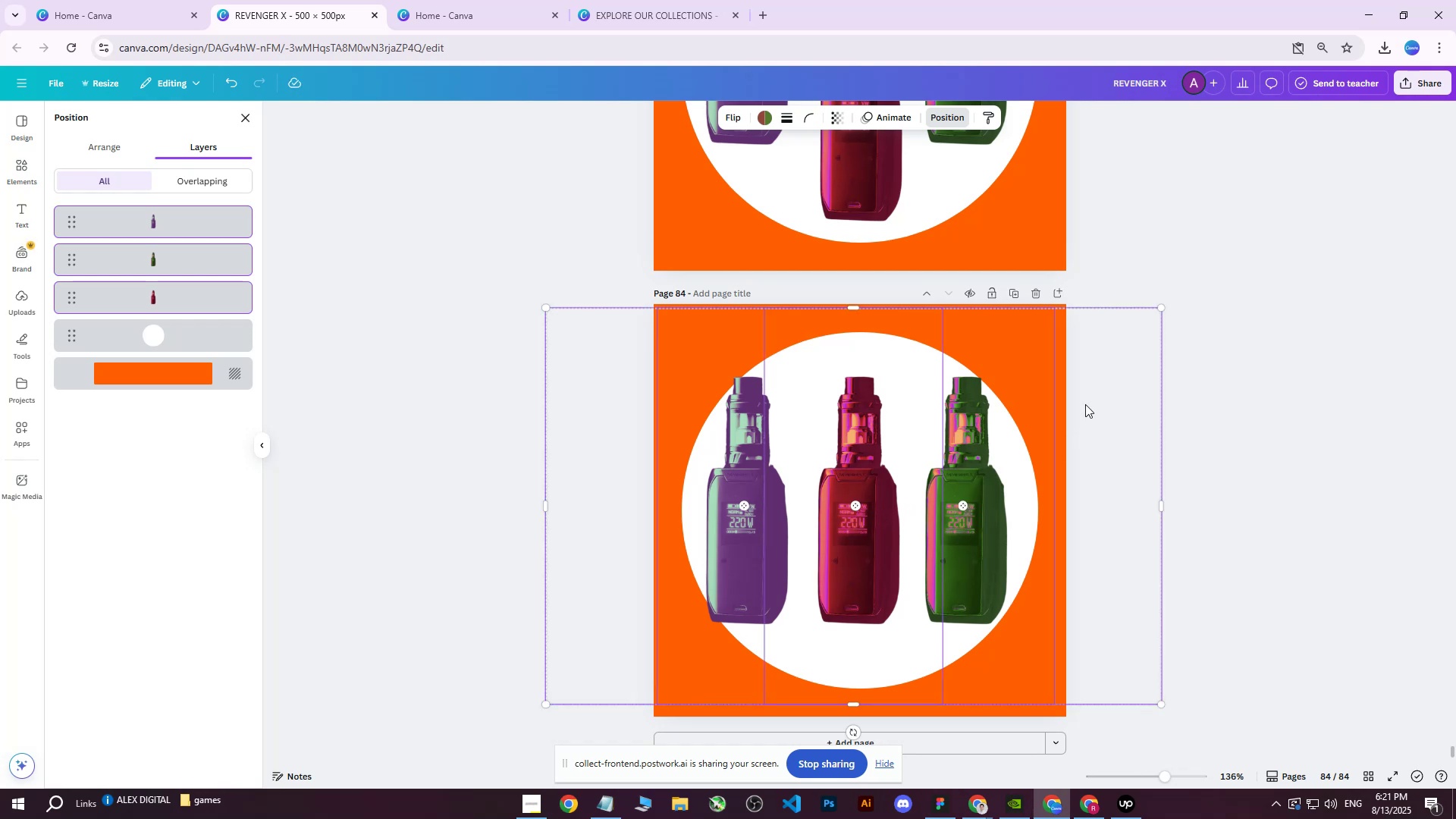 
left_click_drag(start_coordinate=[1161, 309], to_coordinate=[1184, 292])
 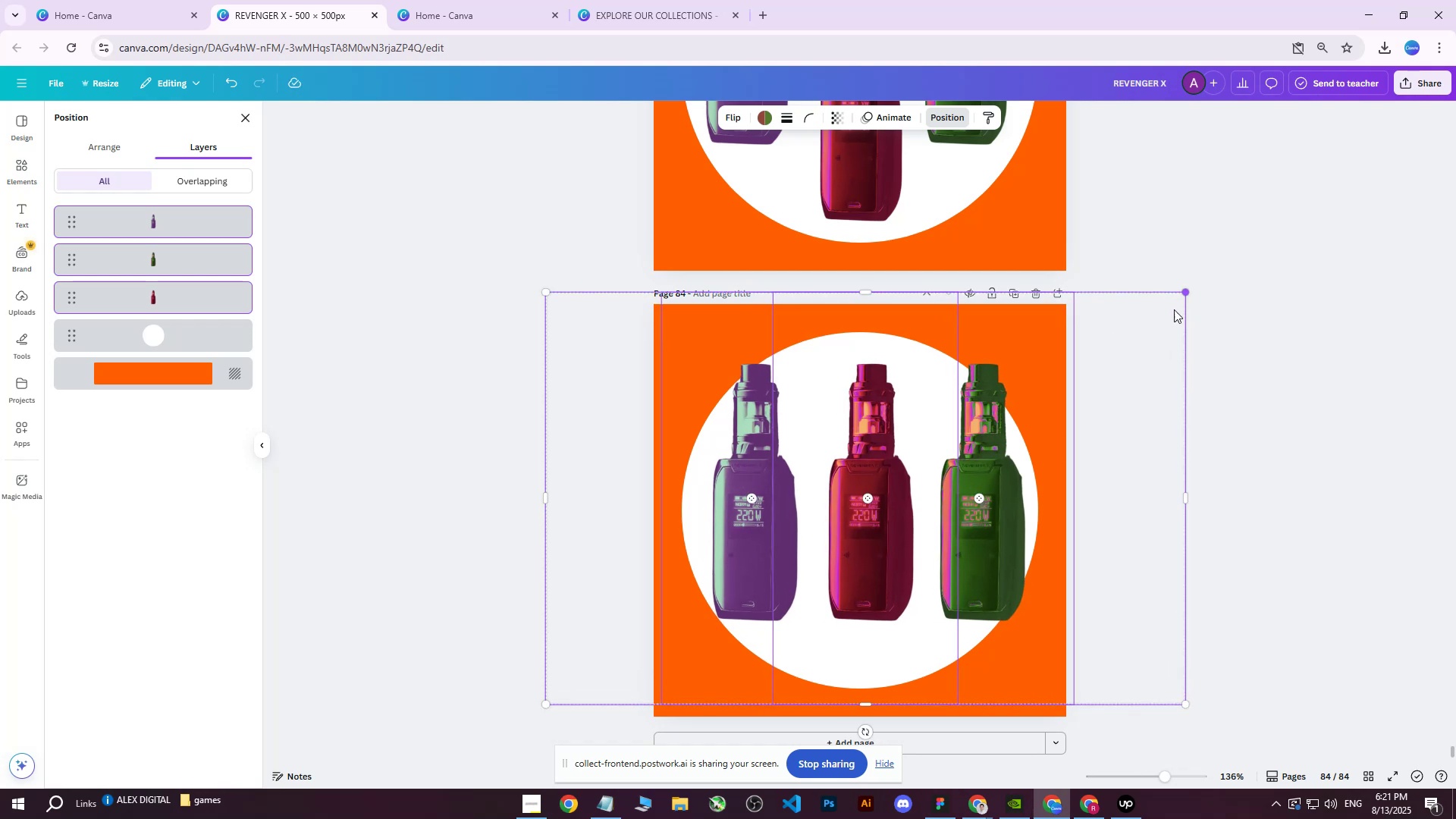 
left_click_drag(start_coordinate=[1142, 381], to_coordinate=[1137, 394])
 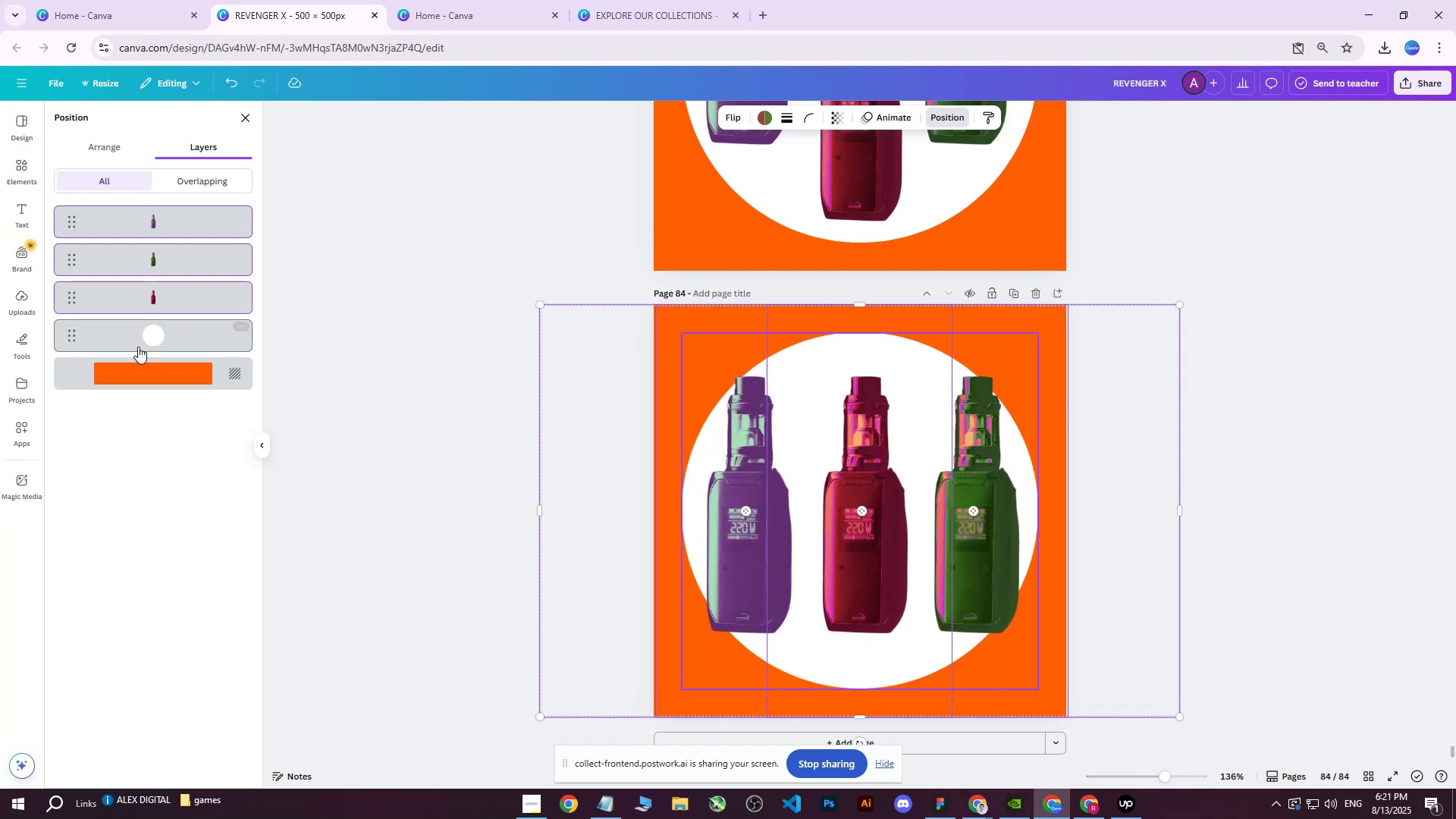 
left_click([128, 341])
 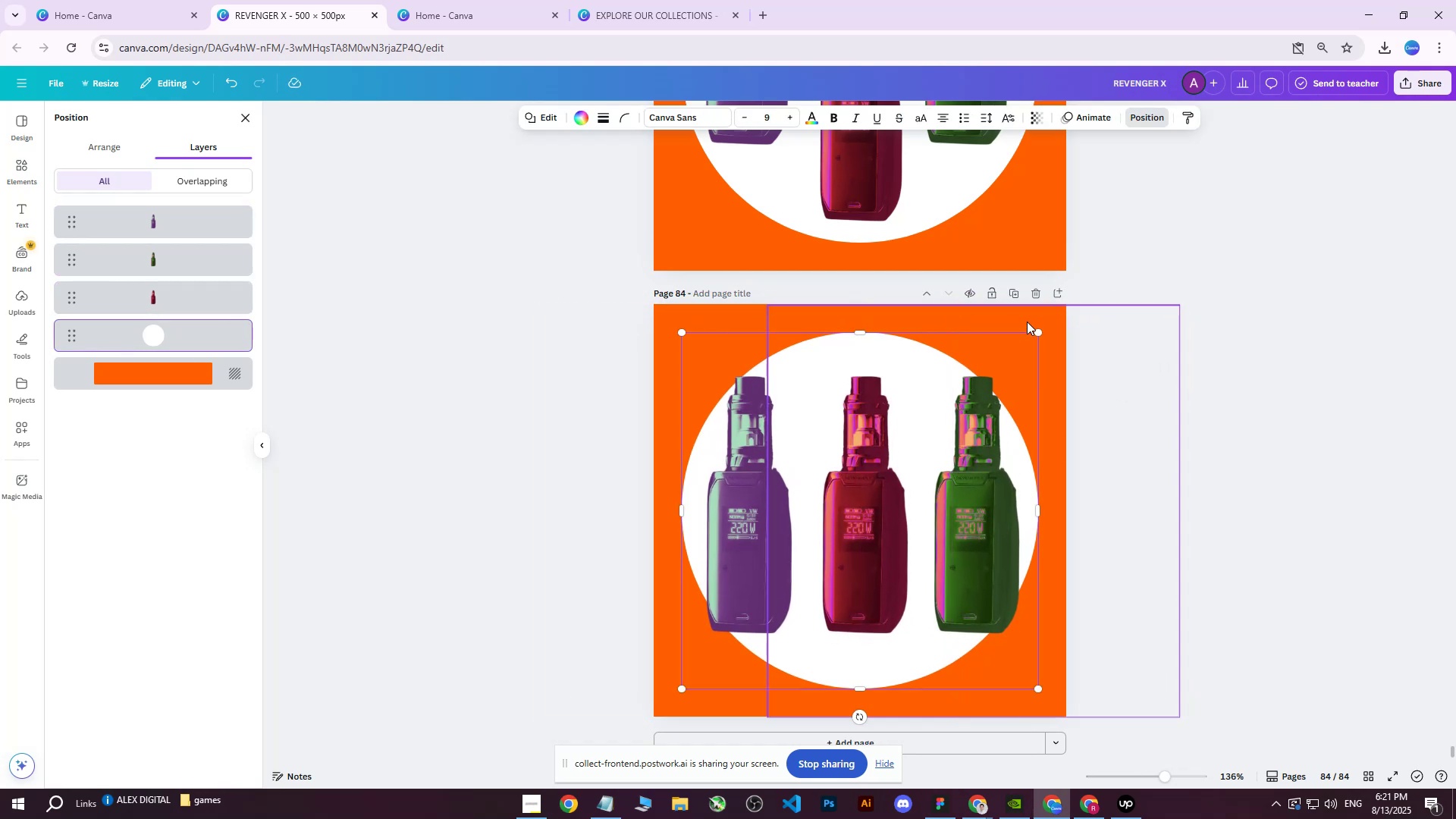 
left_click_drag(start_coordinate=[1034, 328], to_coordinate=[957, 378])
 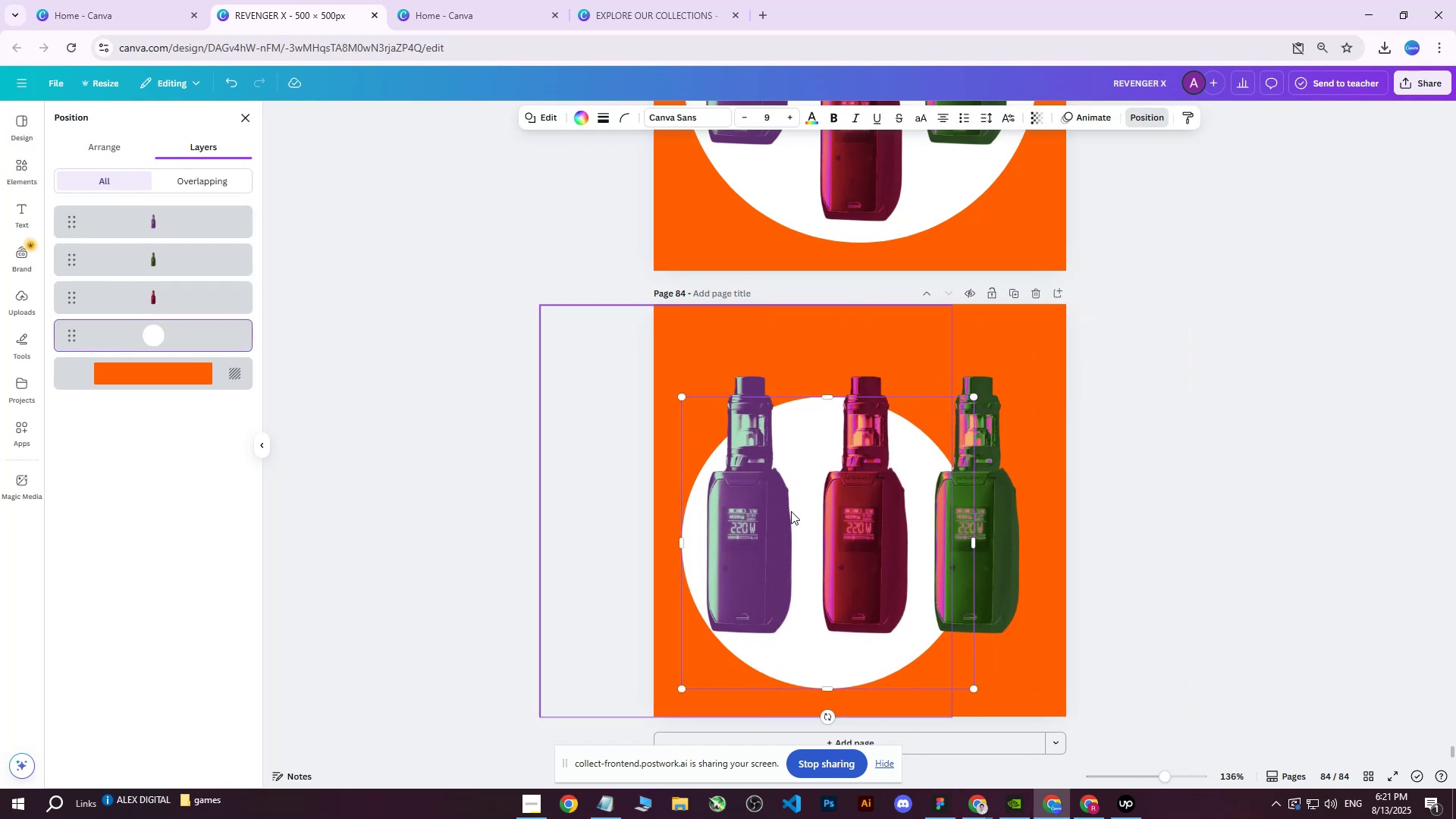 
left_click_drag(start_coordinate=[798, 510], to_coordinate=[830, 476])
 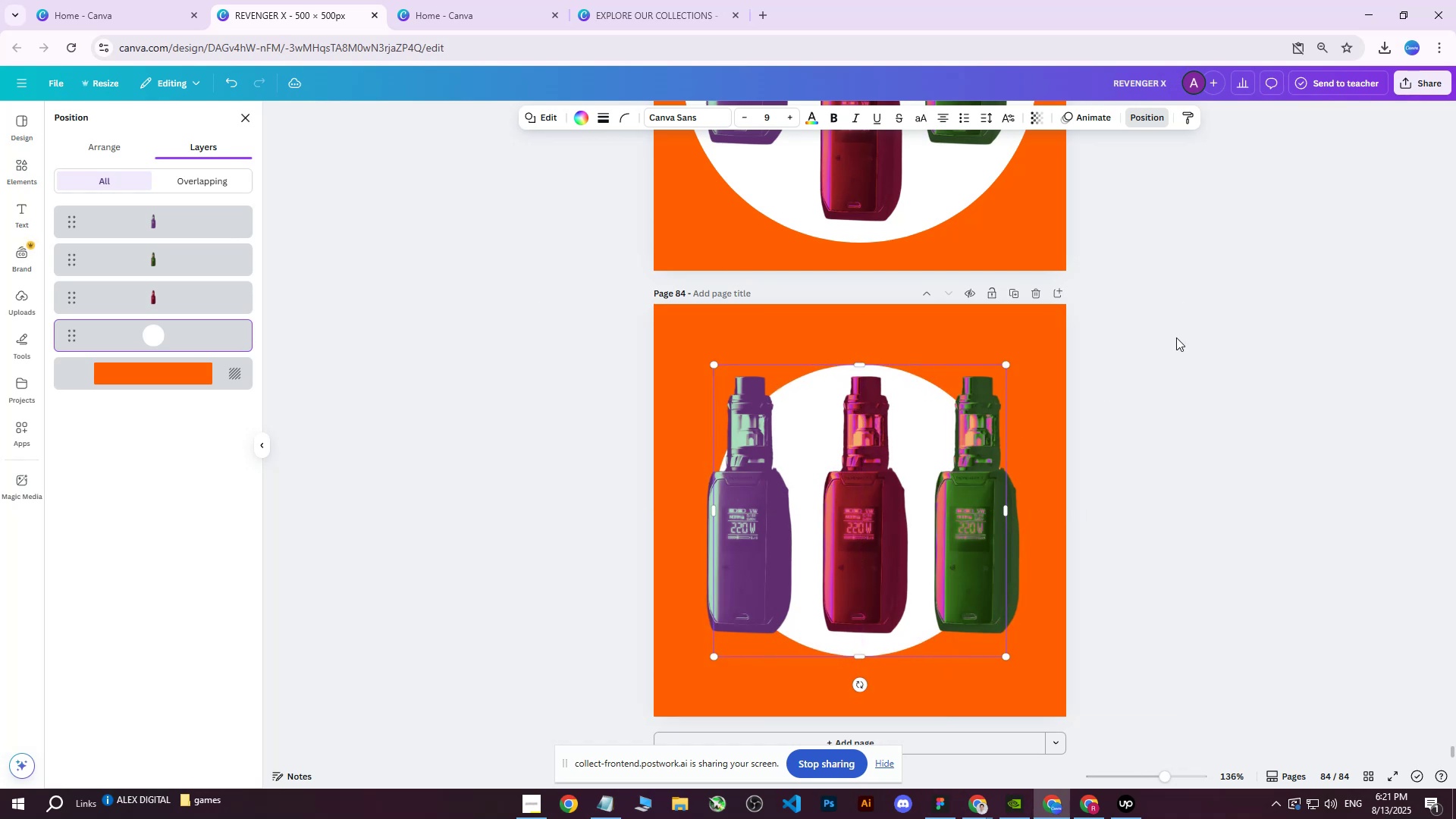 
left_click([1176, 337])
 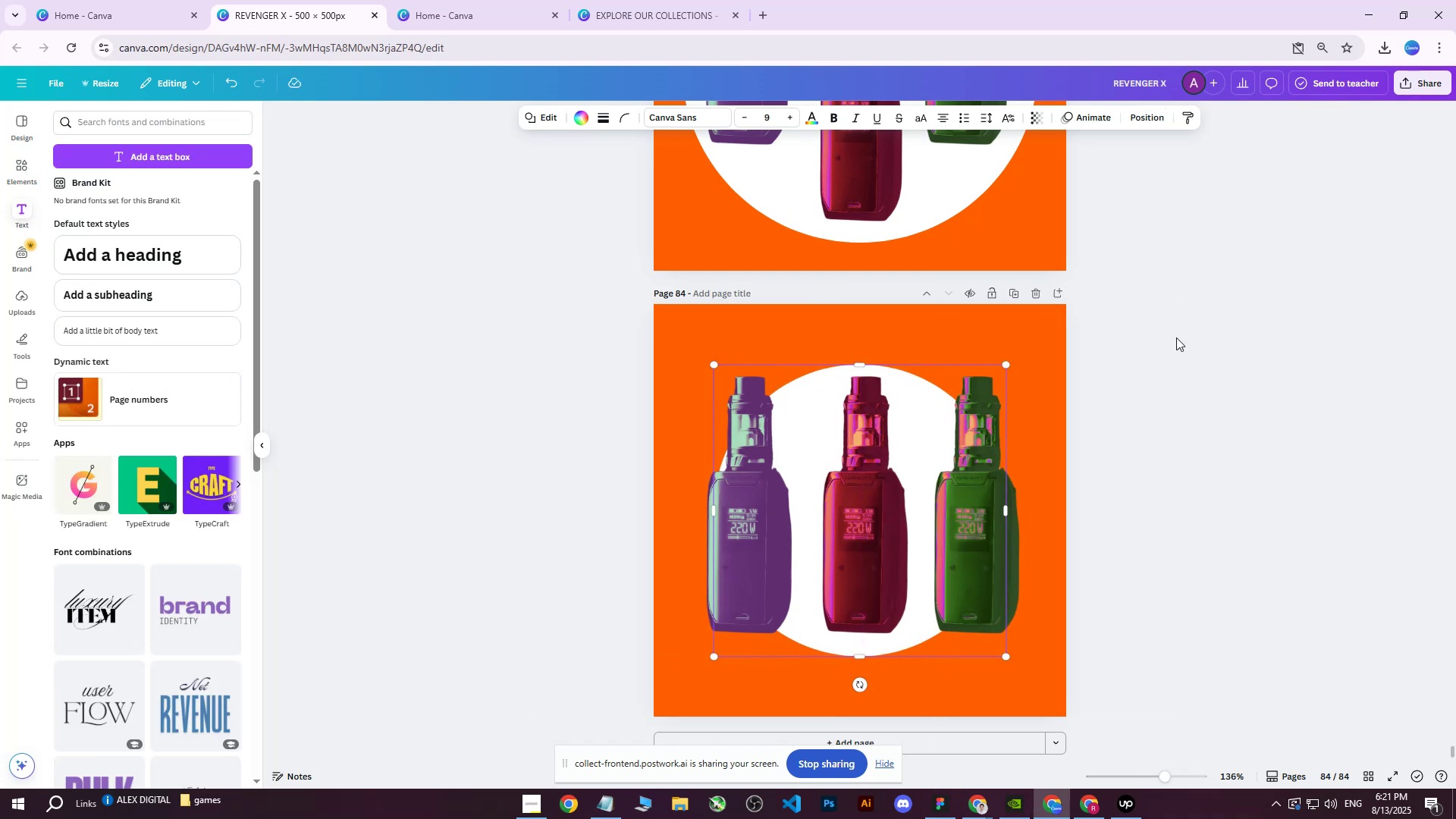 
left_click([1176, 337])
 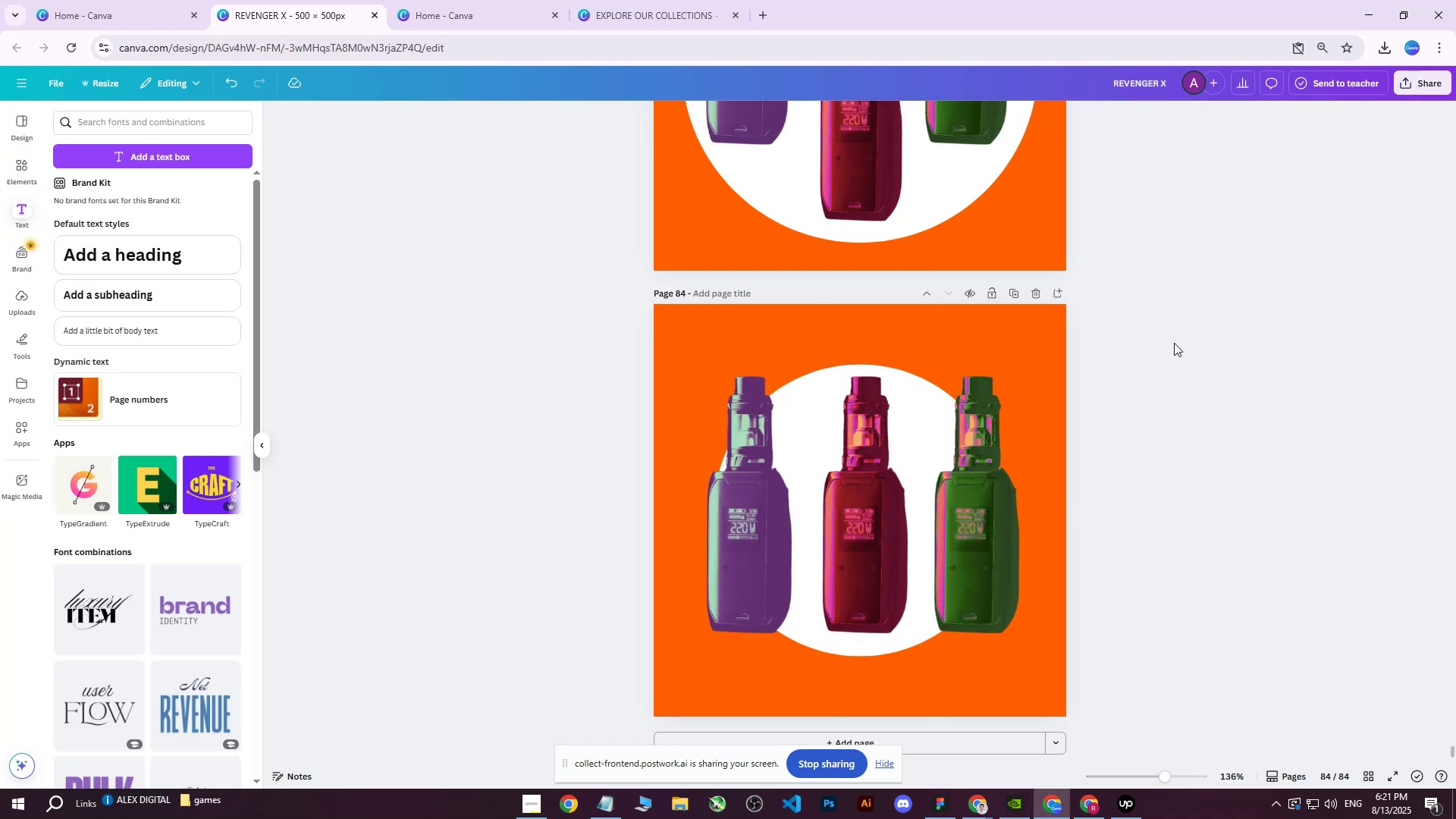 
scroll: coordinate [1167, 391], scroll_direction: down, amount: 5.0
 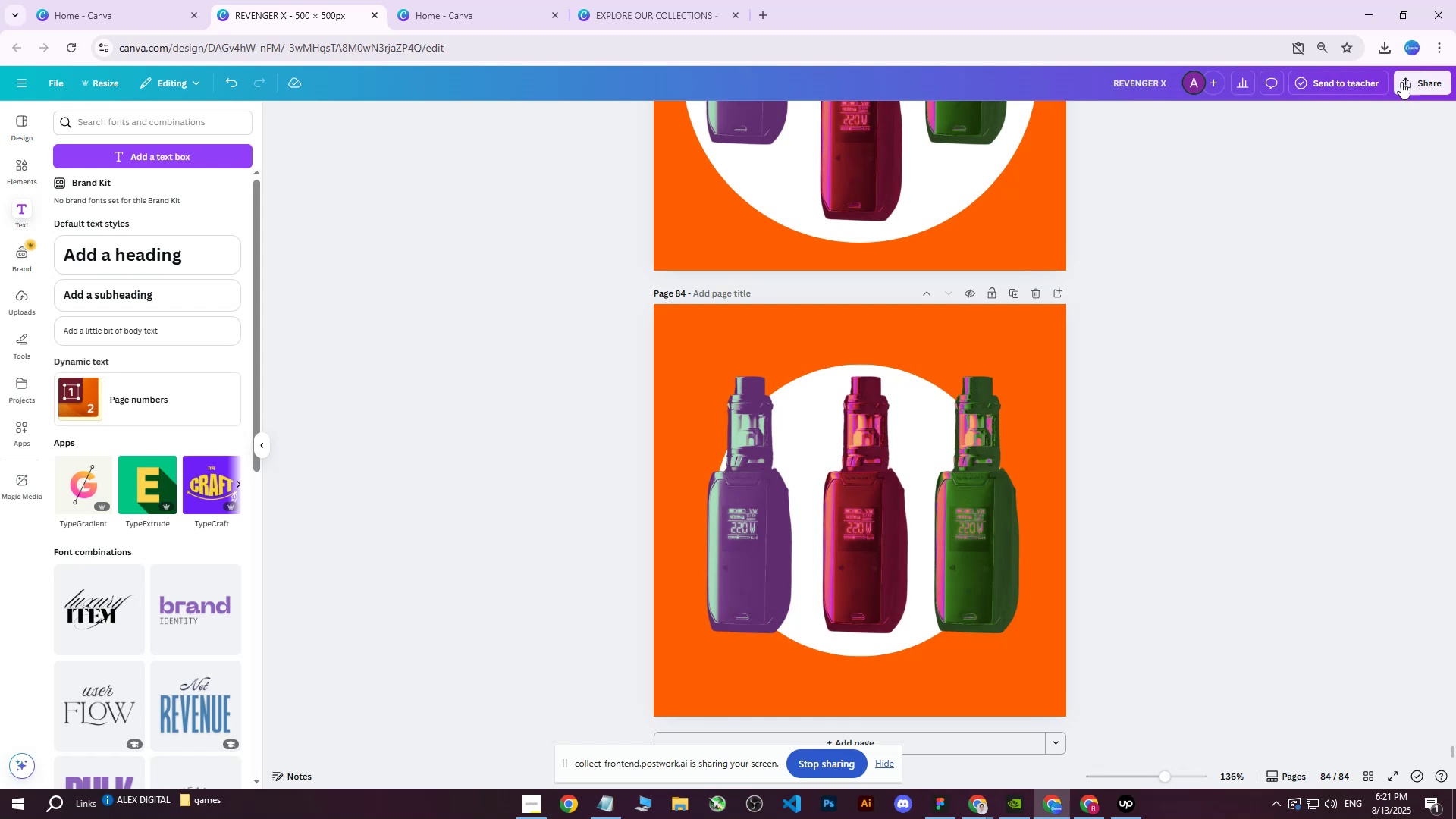 
left_click([1411, 82])
 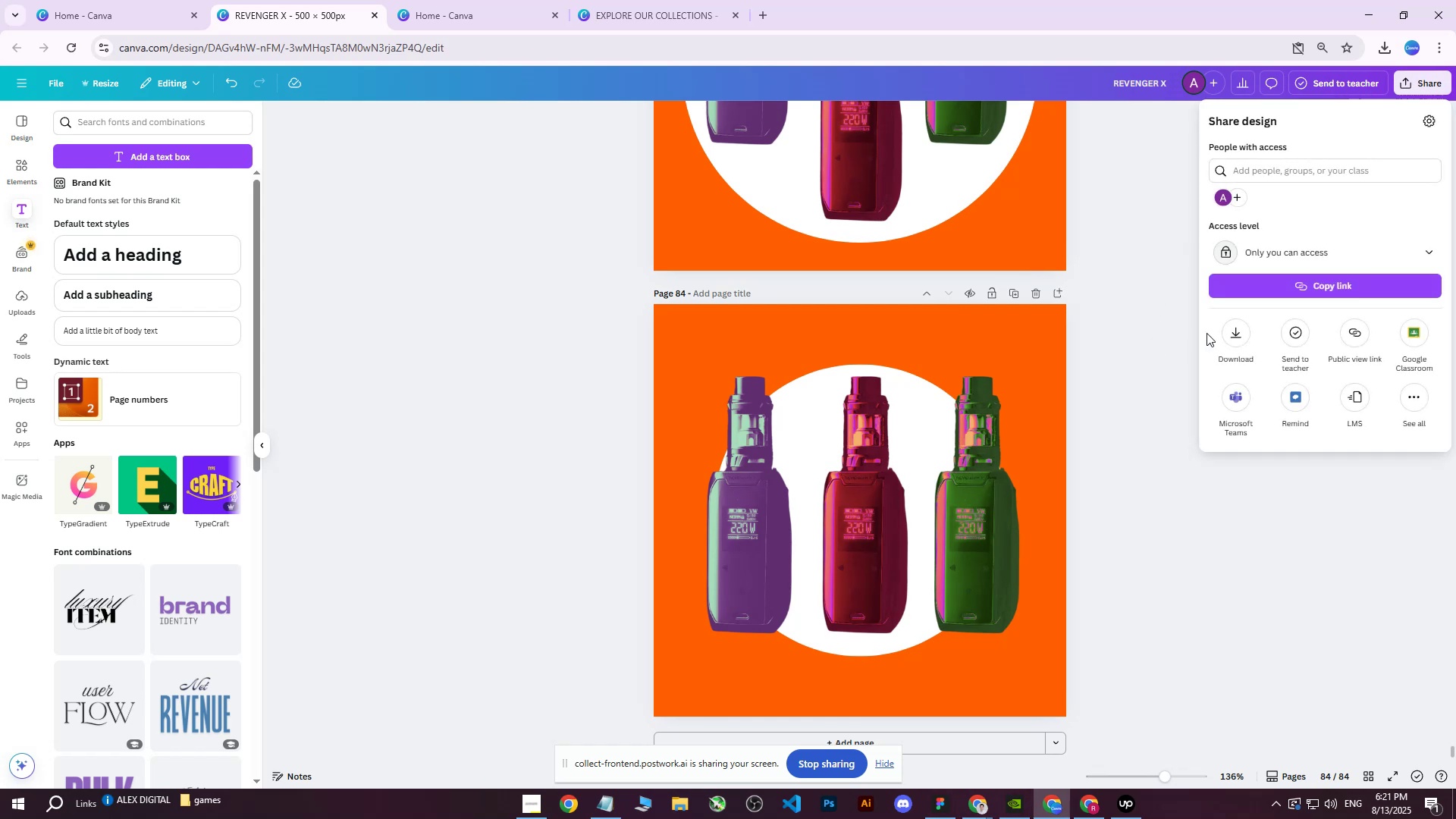 
left_click([1235, 331])
 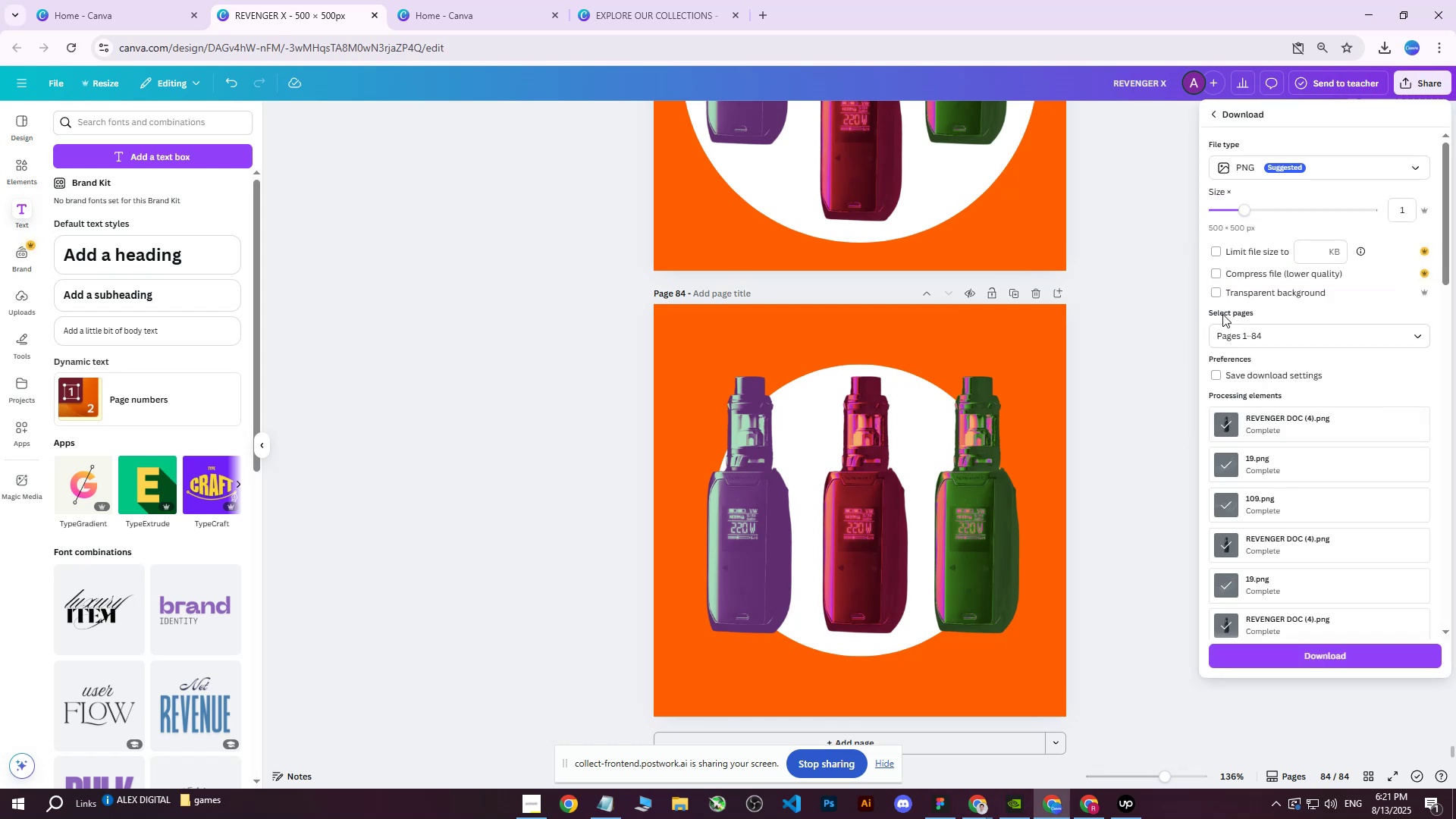 
double_click([1257, 368])
 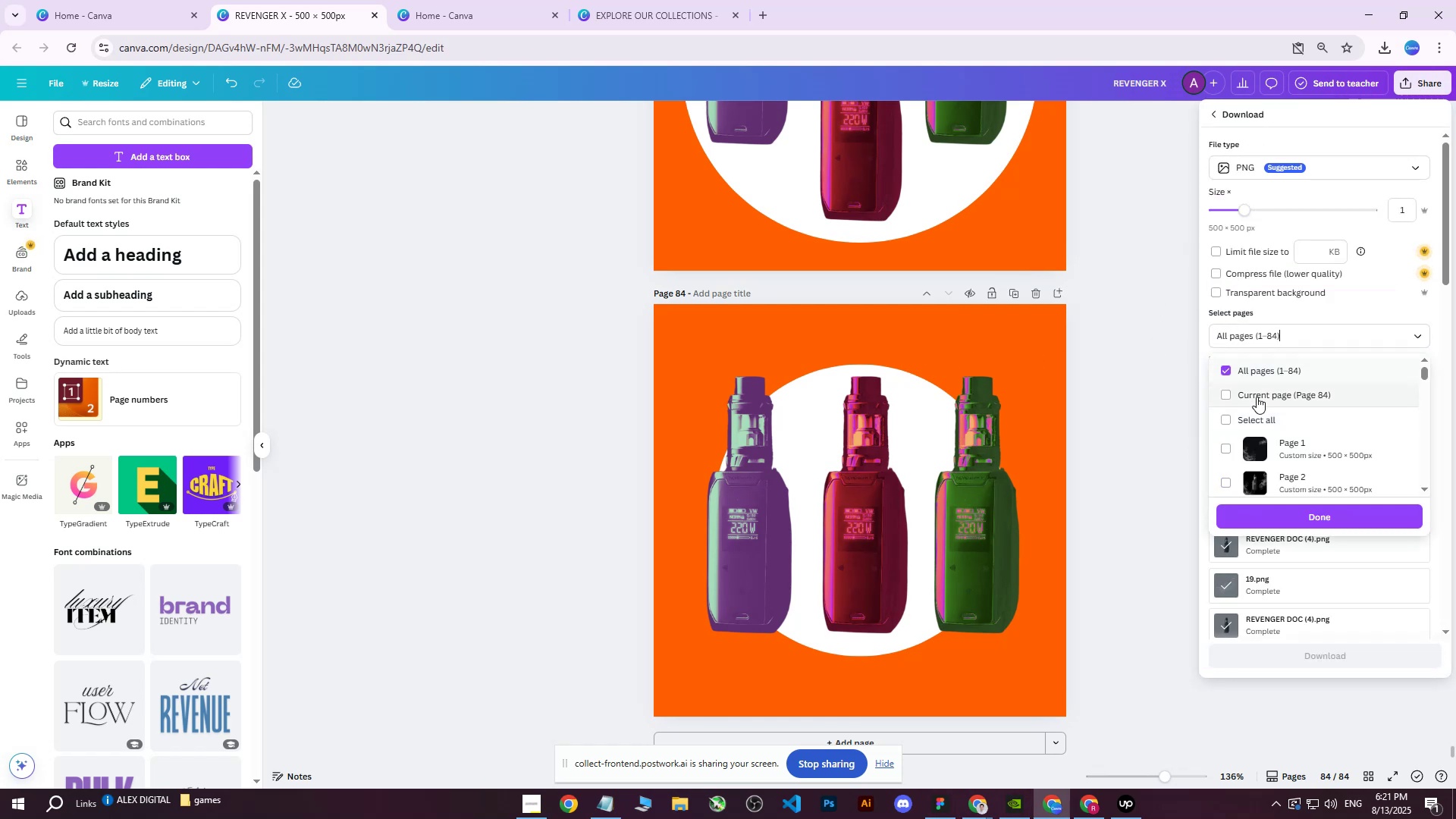 
triple_click([1257, 397])
 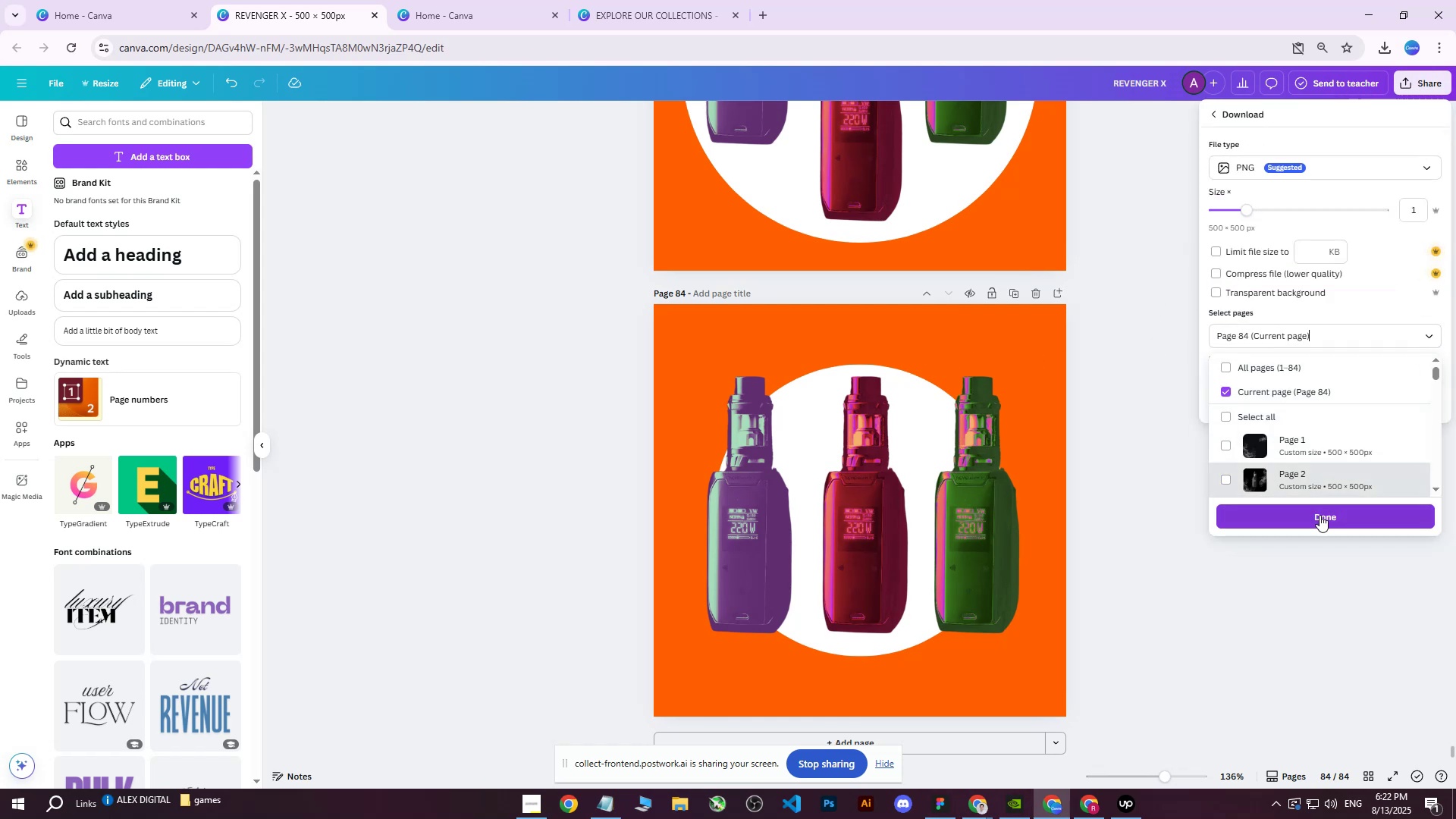 
left_click([1313, 514])
 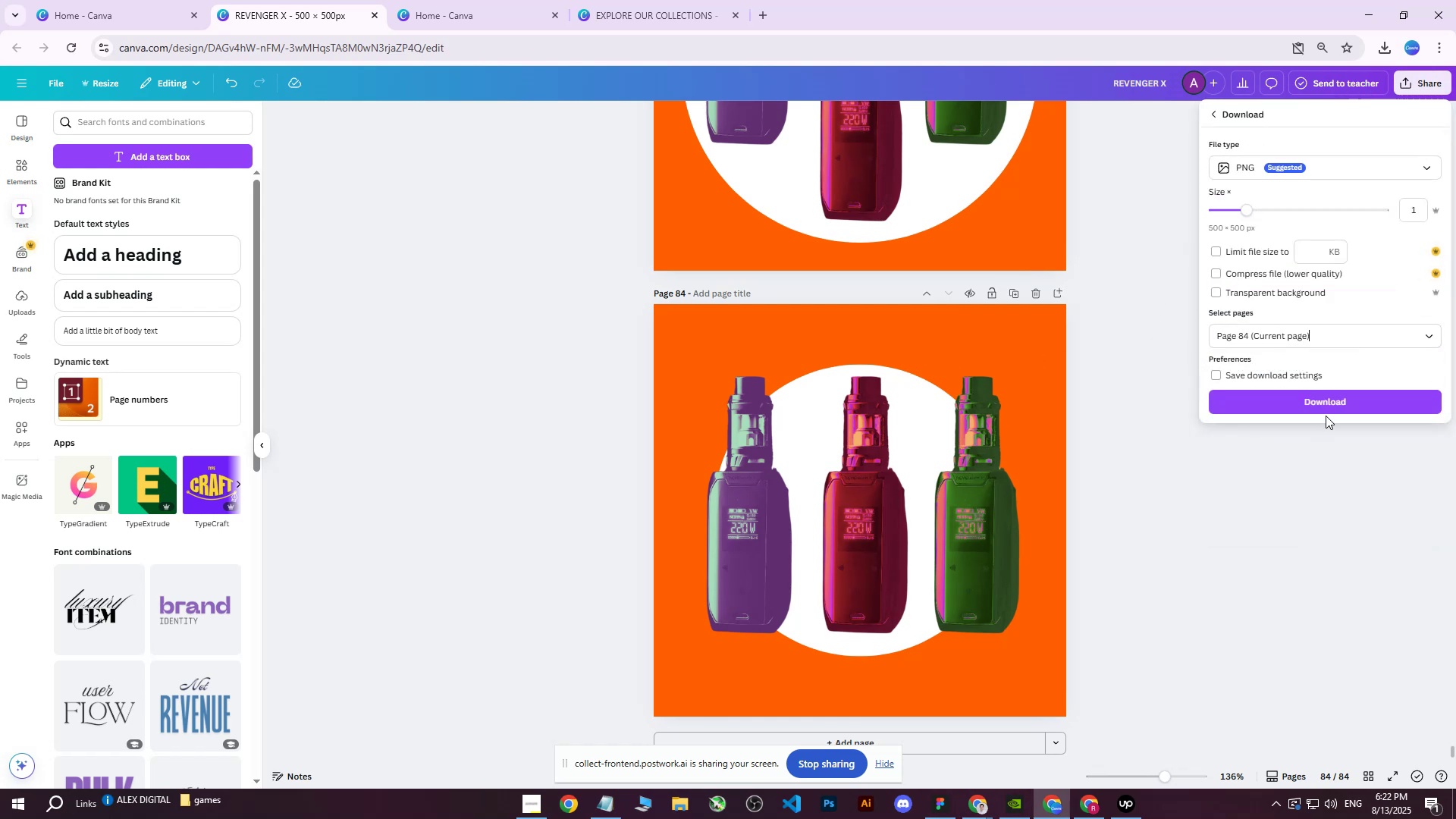 
left_click([1329, 406])
 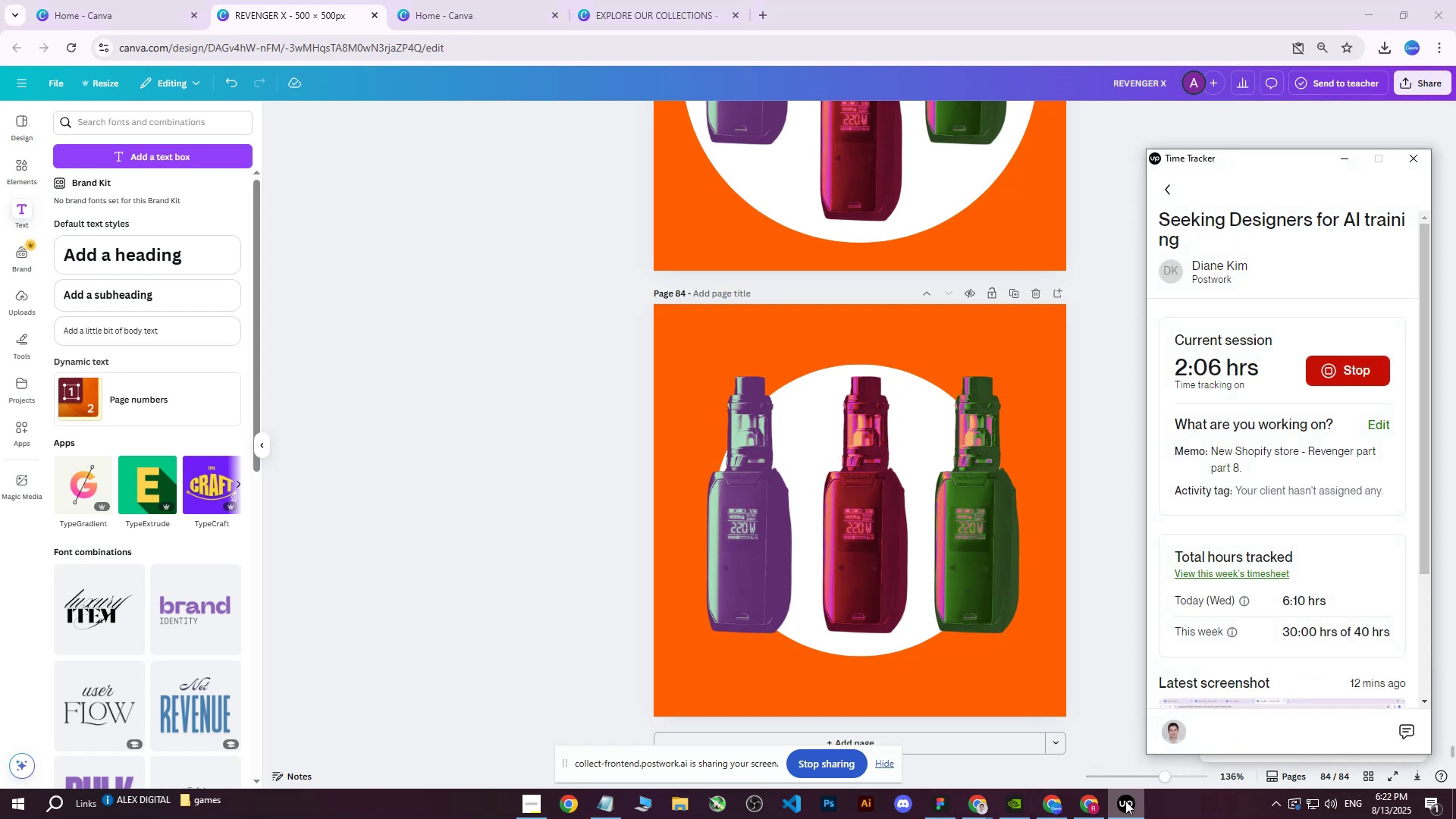 
left_click([1125, 801])
 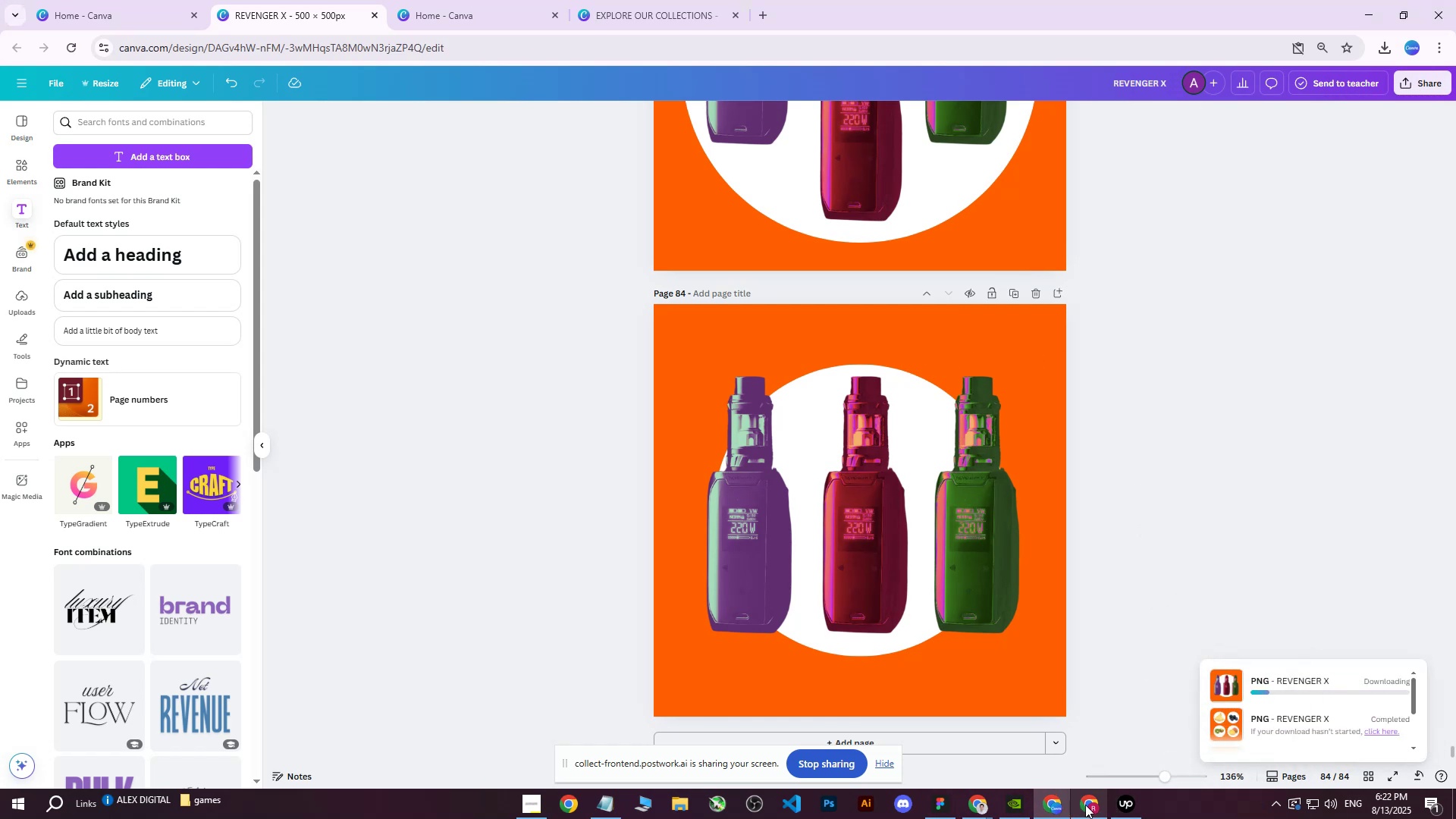 
left_click([1084, 805])
 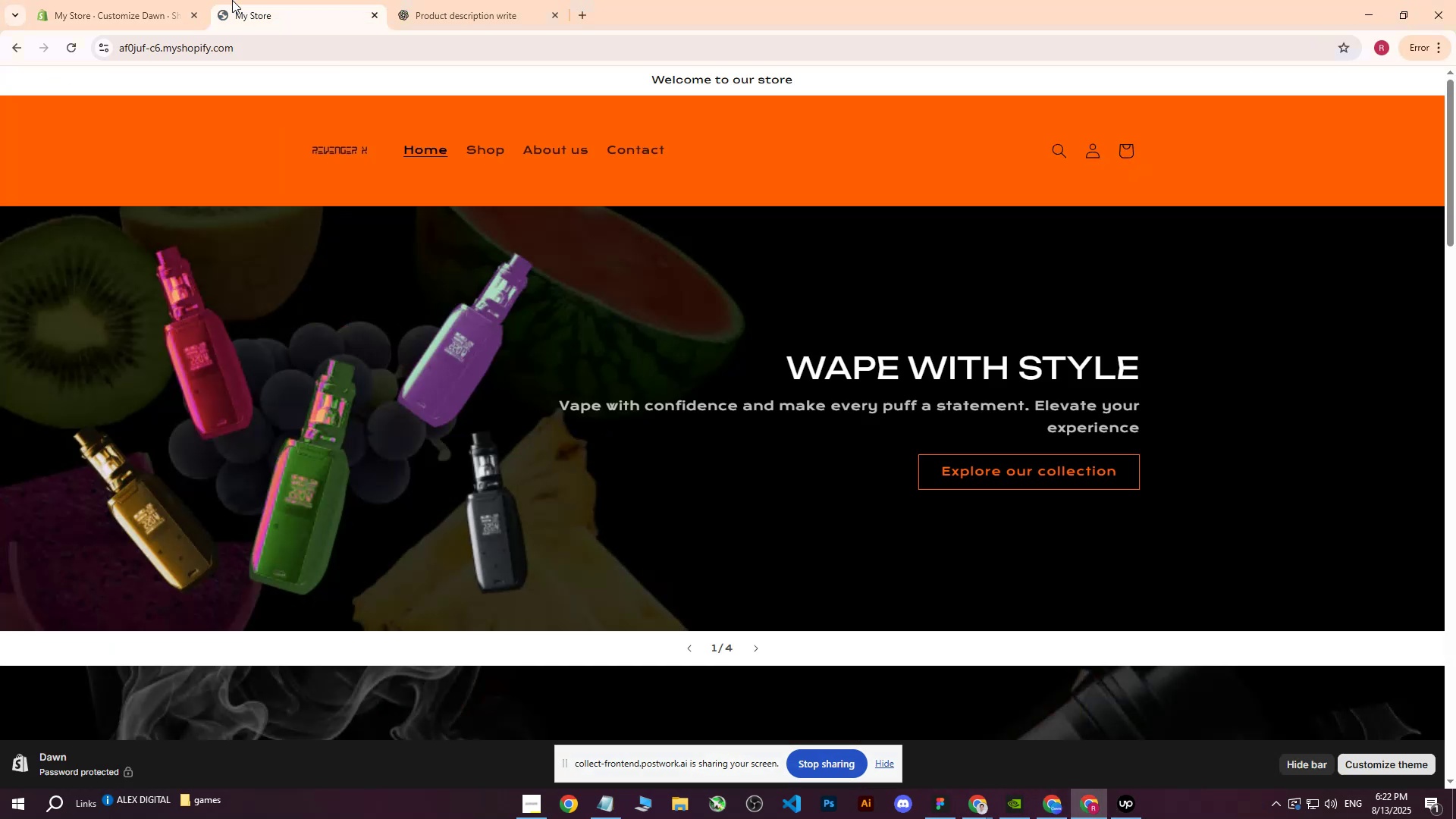 
double_click([74, 0])
 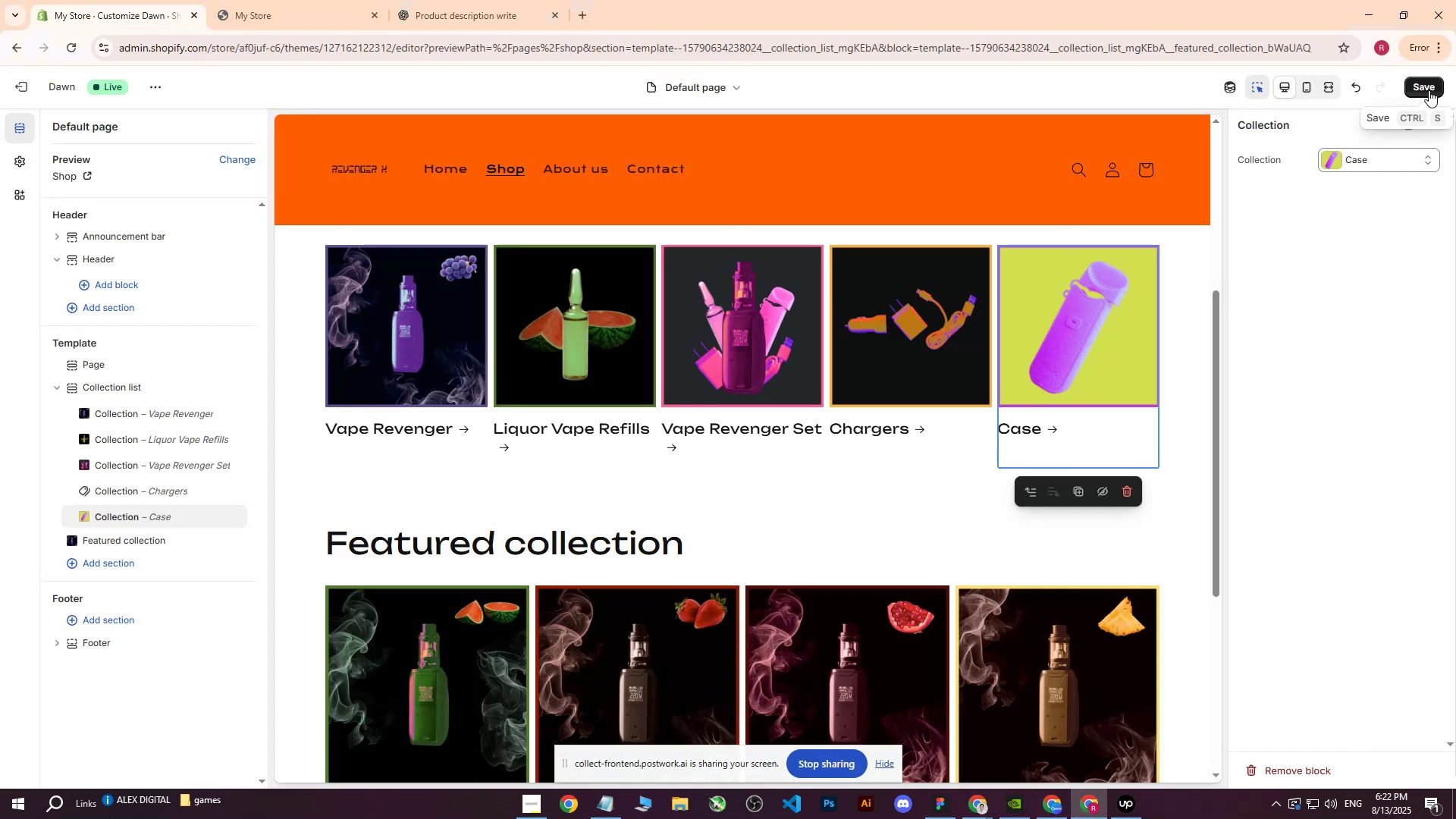 
left_click([1429, 90])
 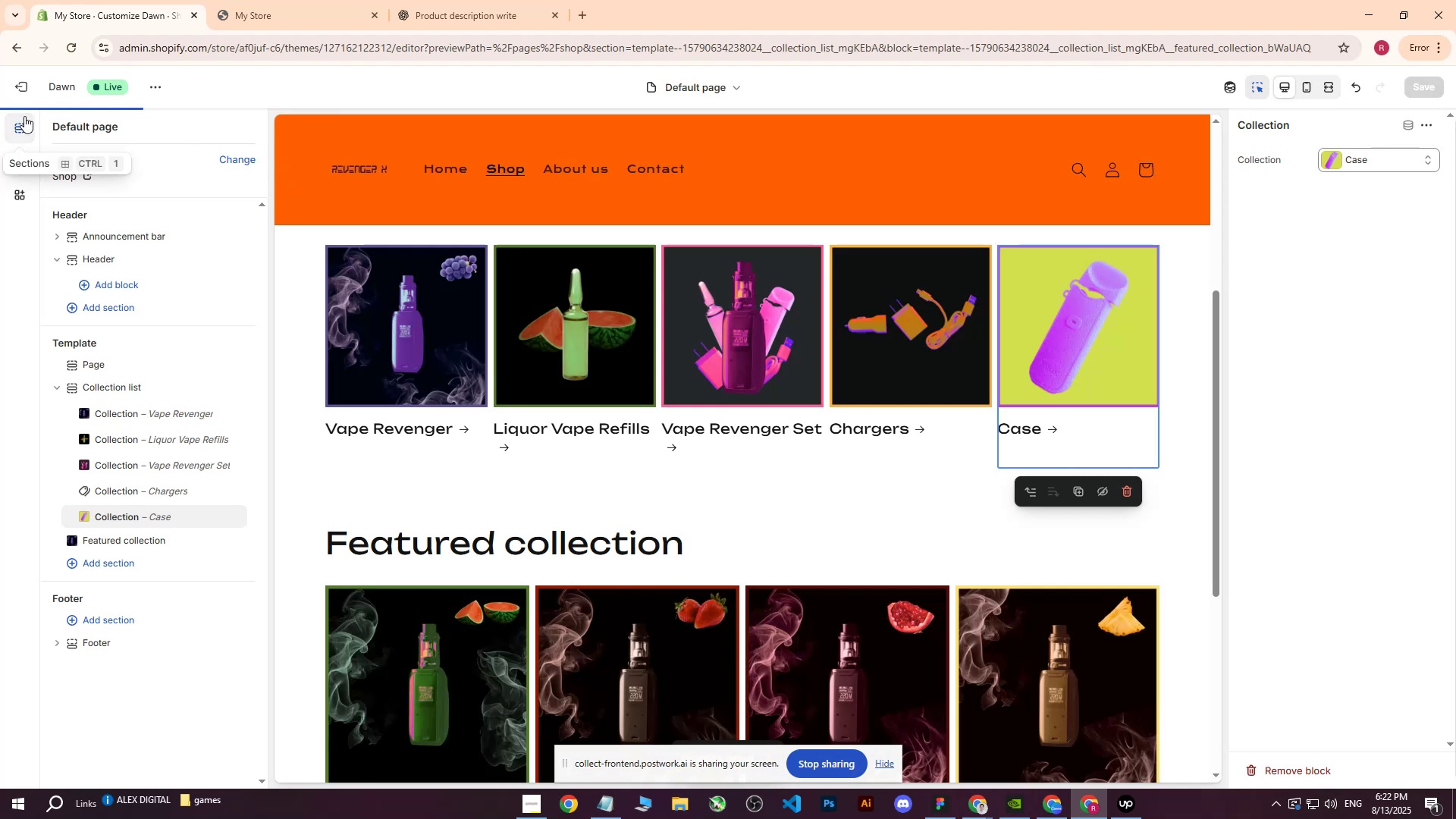 
left_click([14, 88])
 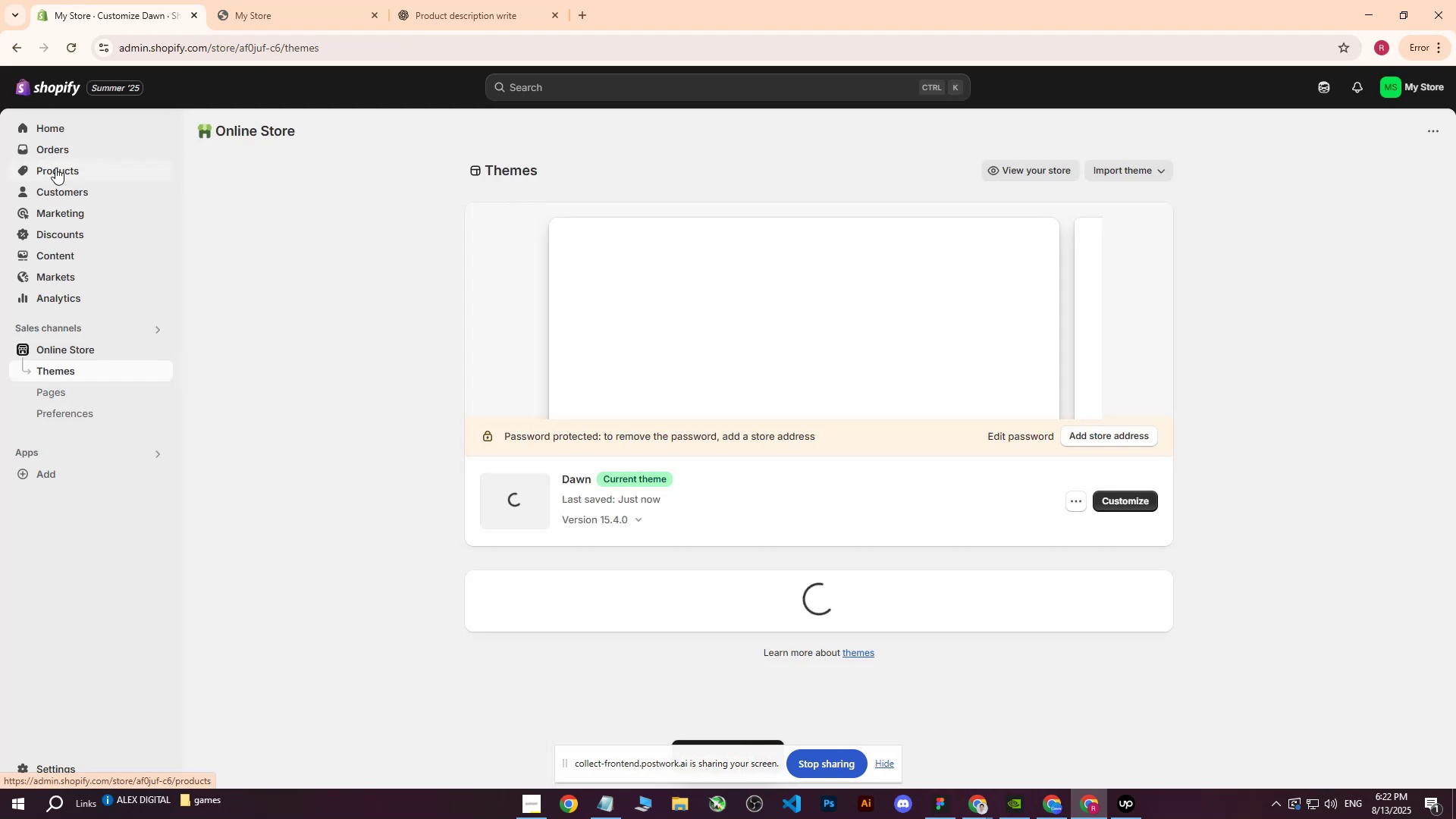 
left_click([57, 174])
 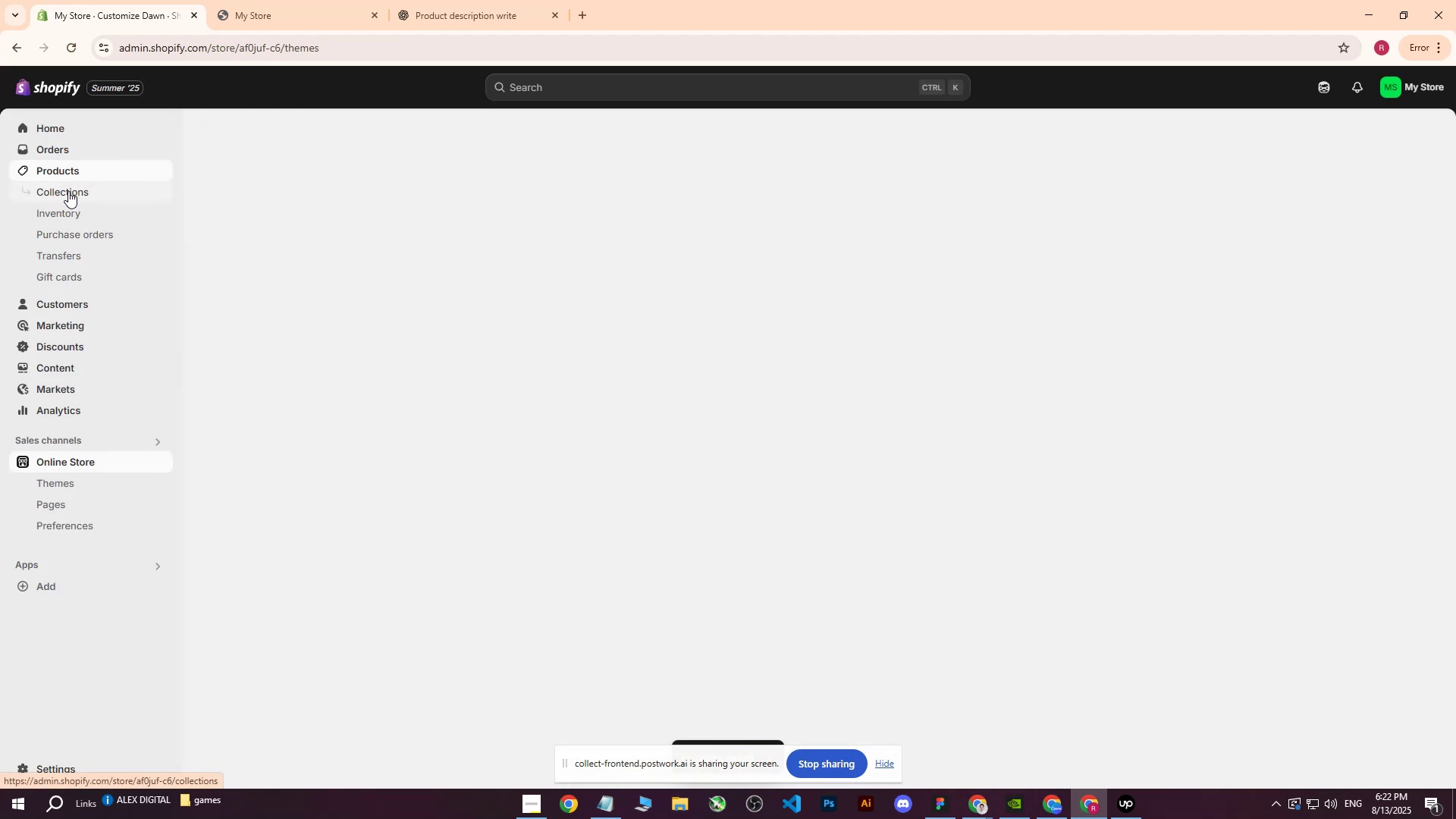 
left_click([68, 191])
 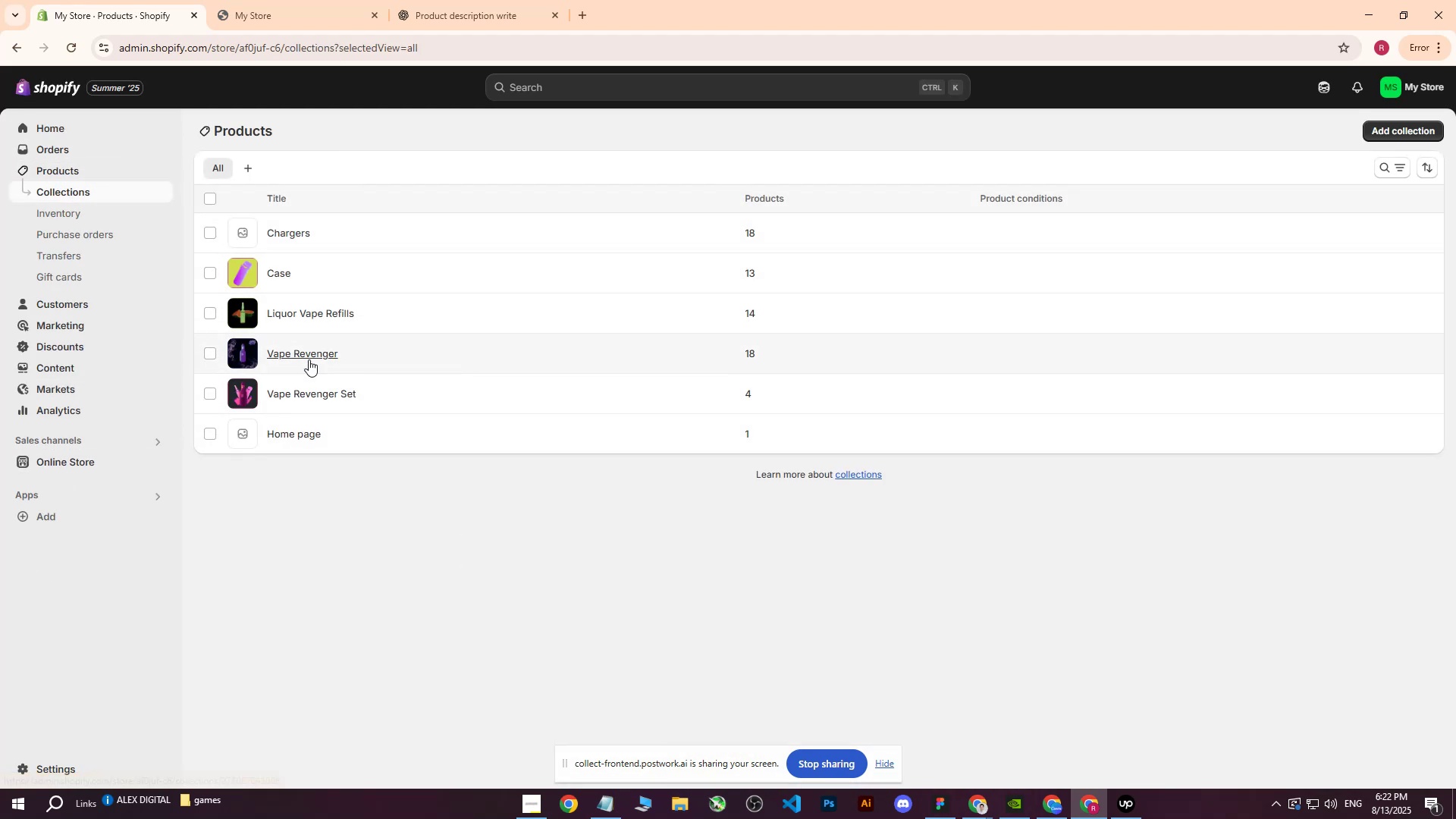 
left_click([312, 356])
 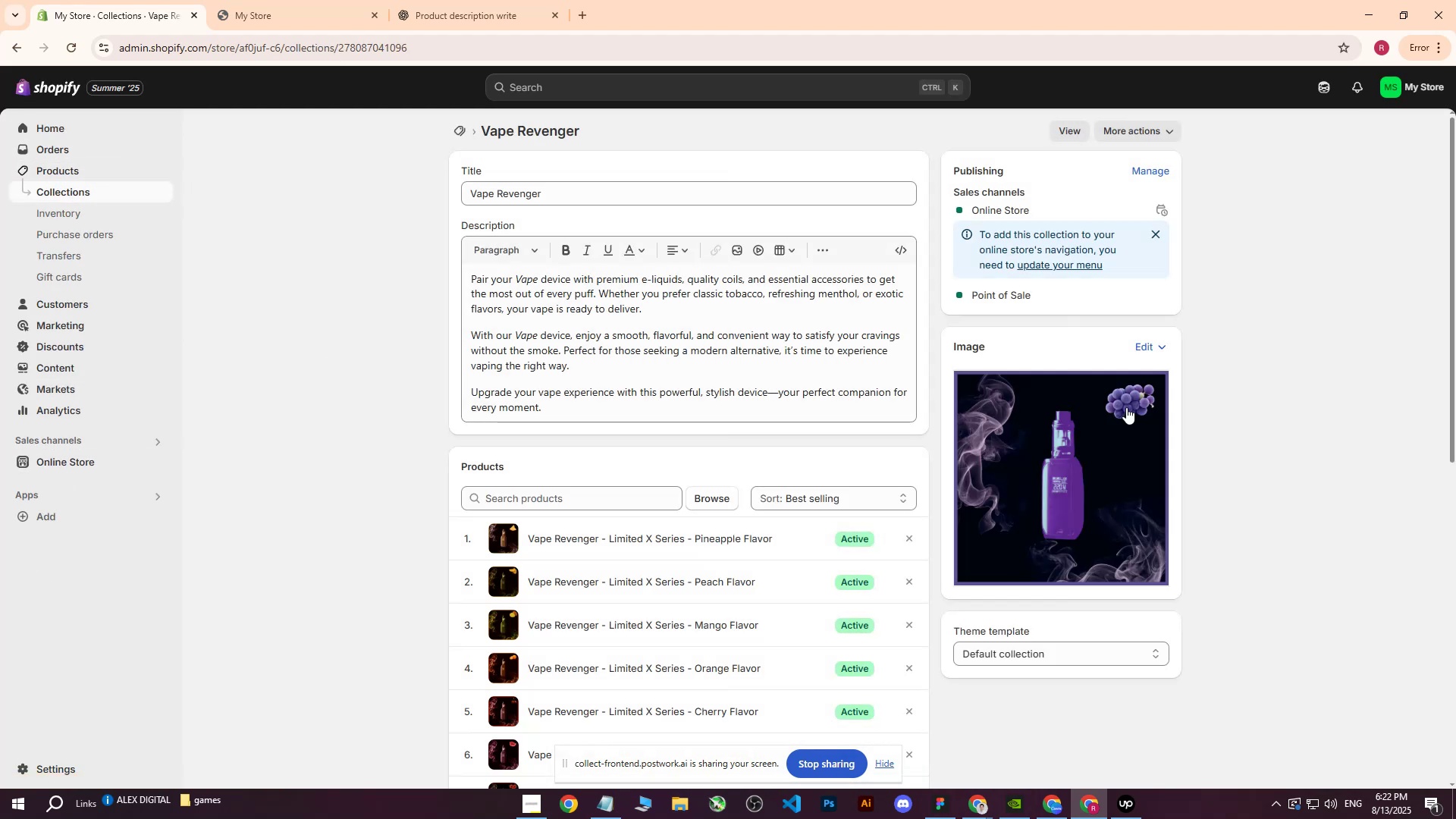 
left_click([1090, 424])
 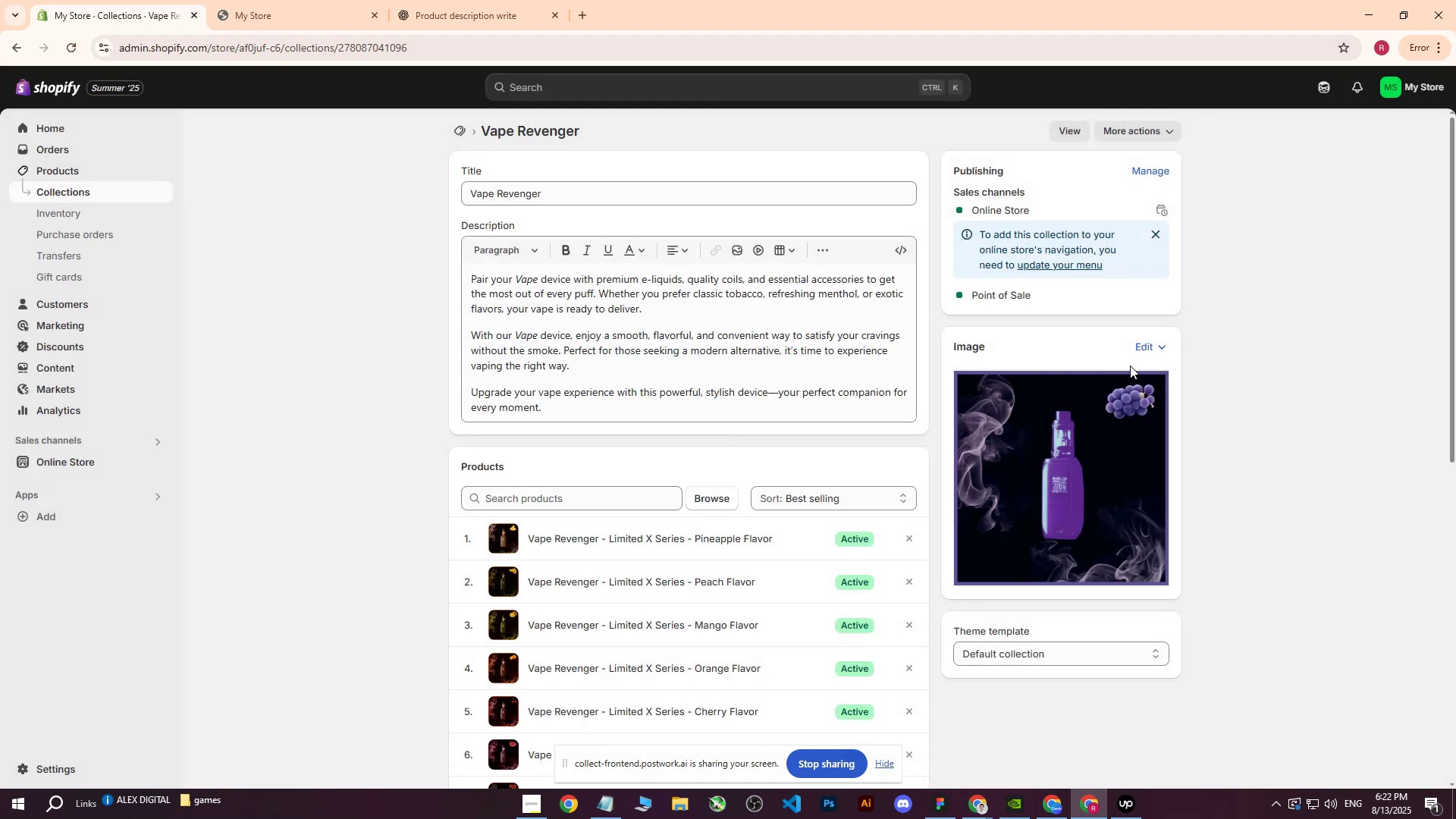 
double_click([1138, 371])
 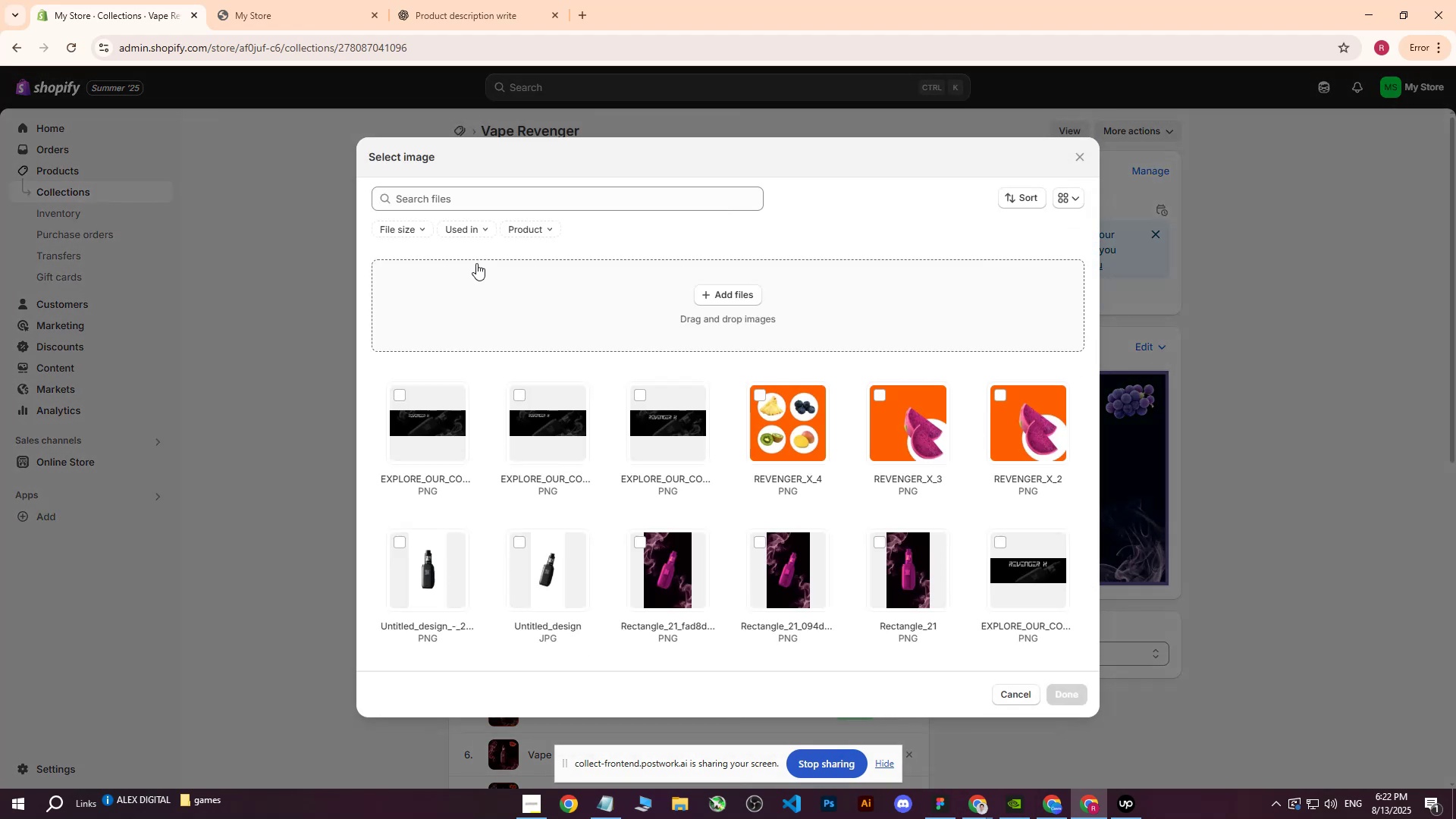 
left_click_drag(start_coordinate=[695, 295], to_coordinate=[703, 296])
 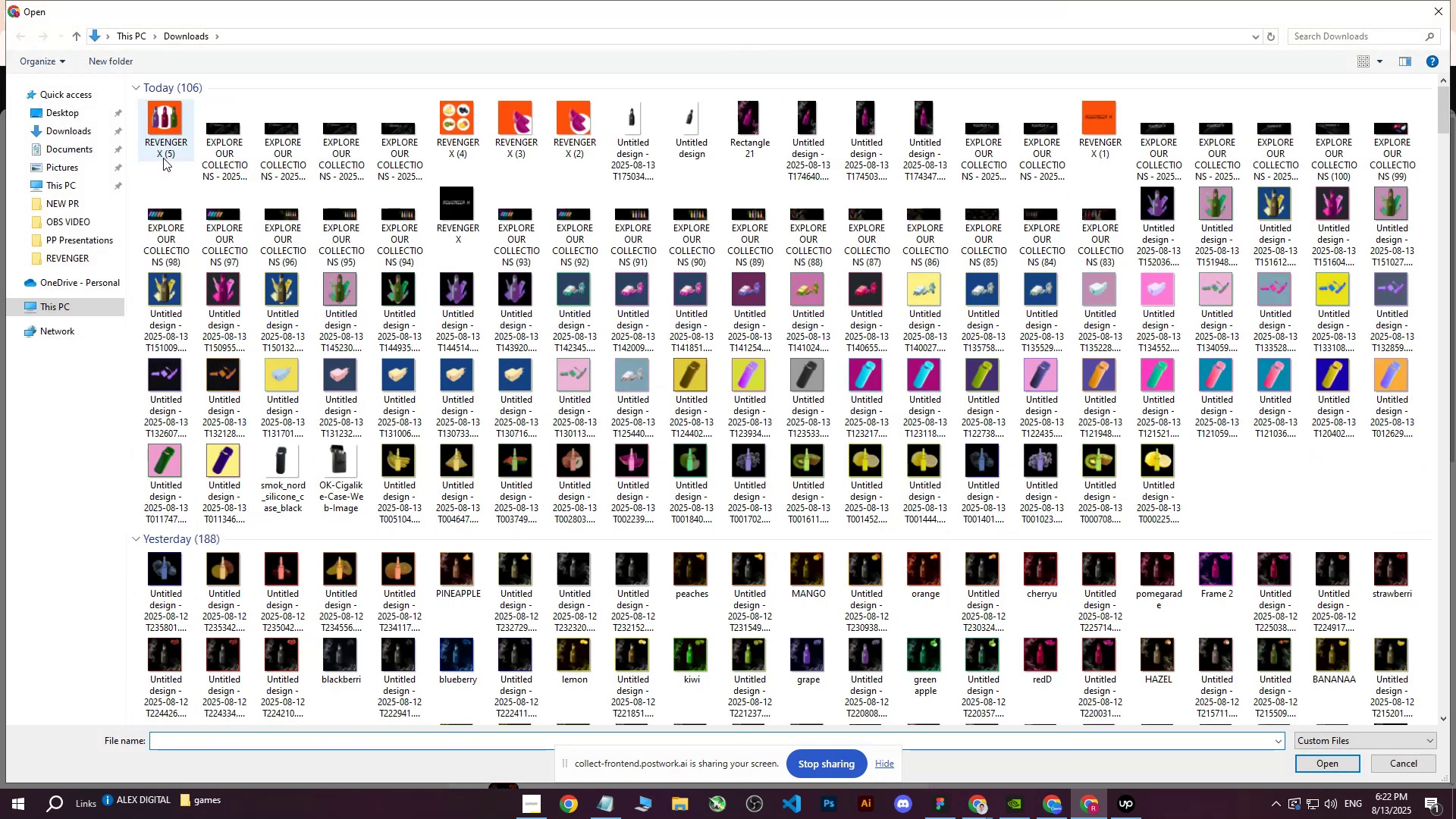 
left_click([177, 126])
 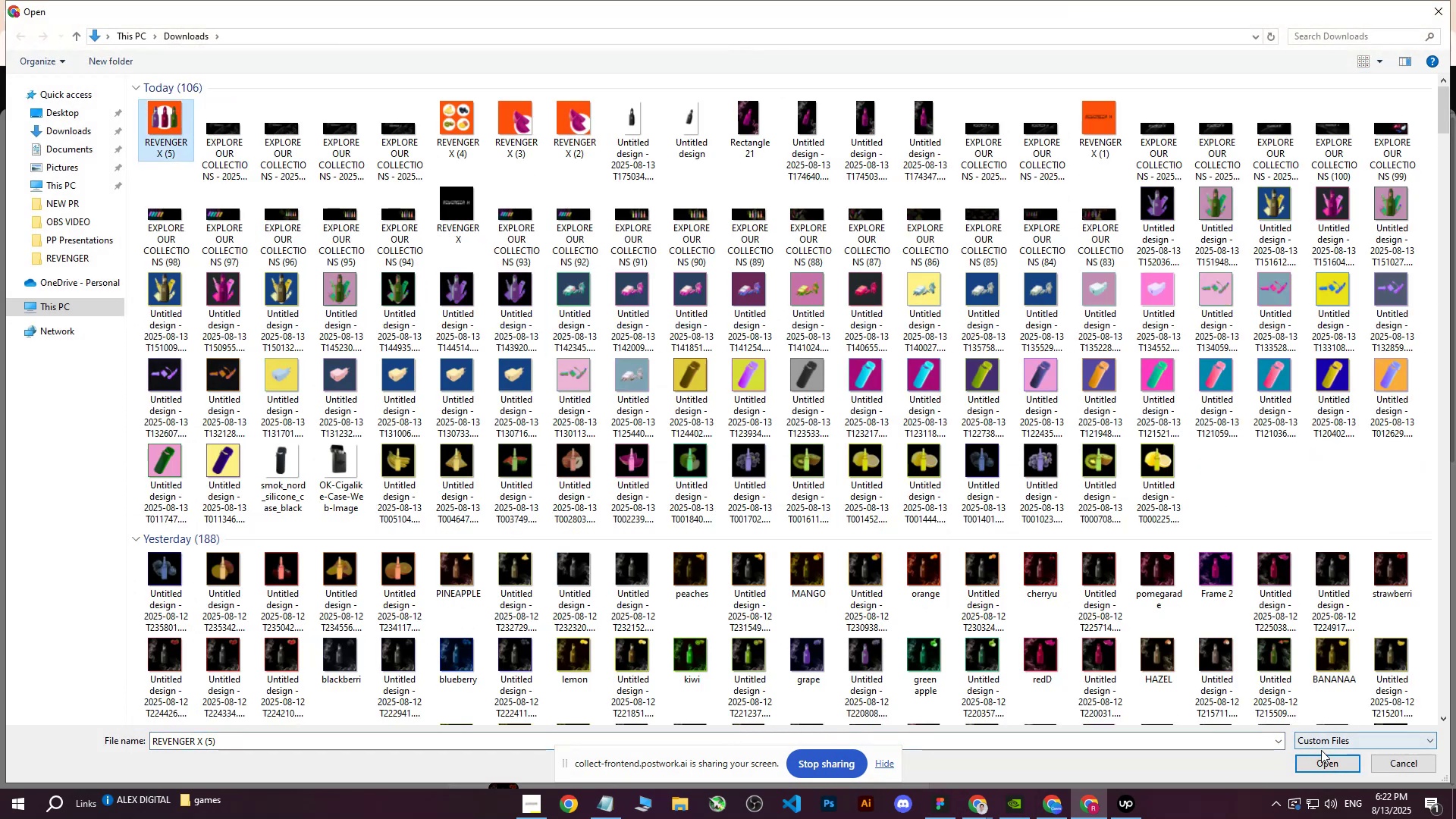 
left_click([1301, 757])
 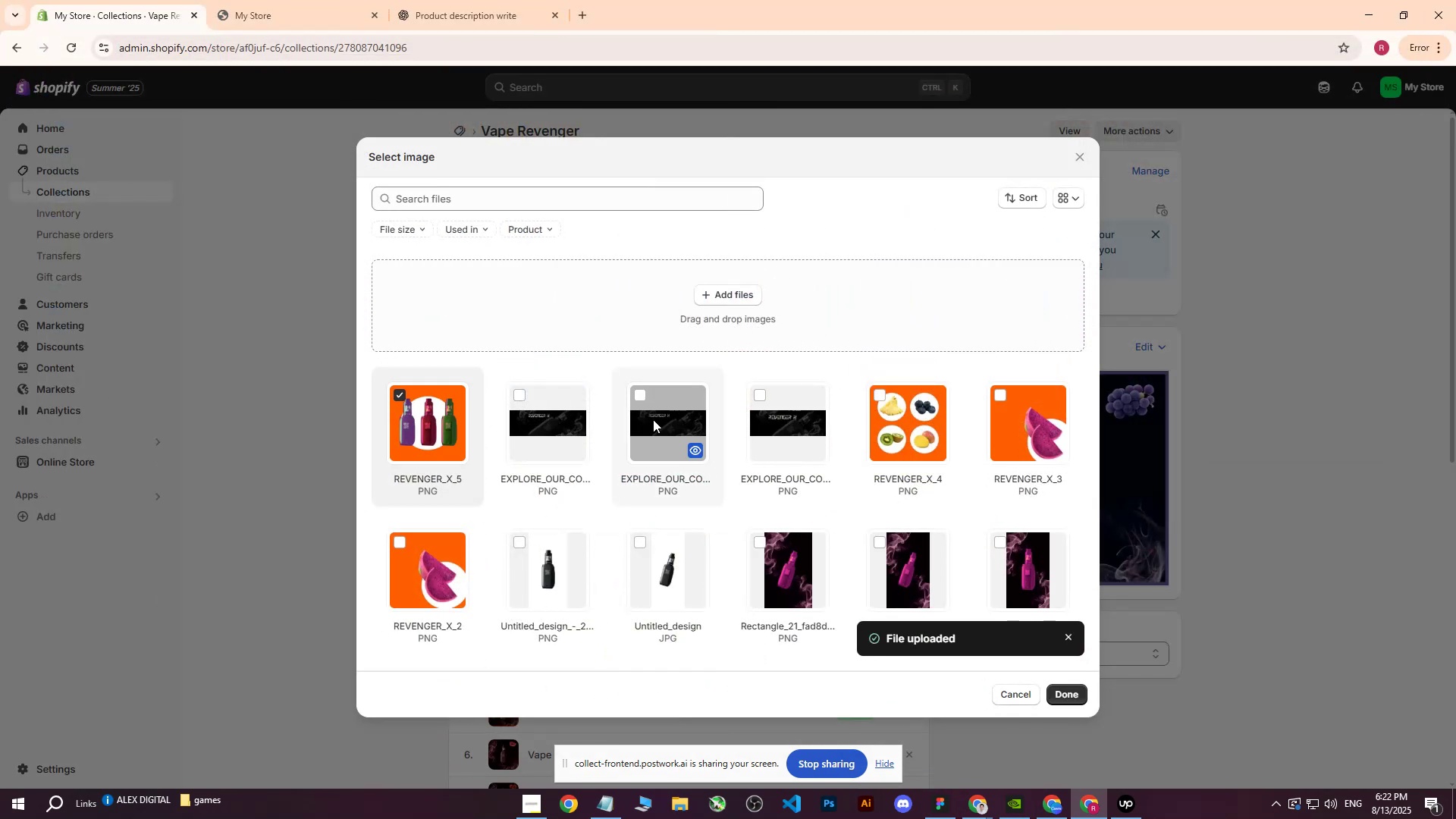 
wait(5.44)
 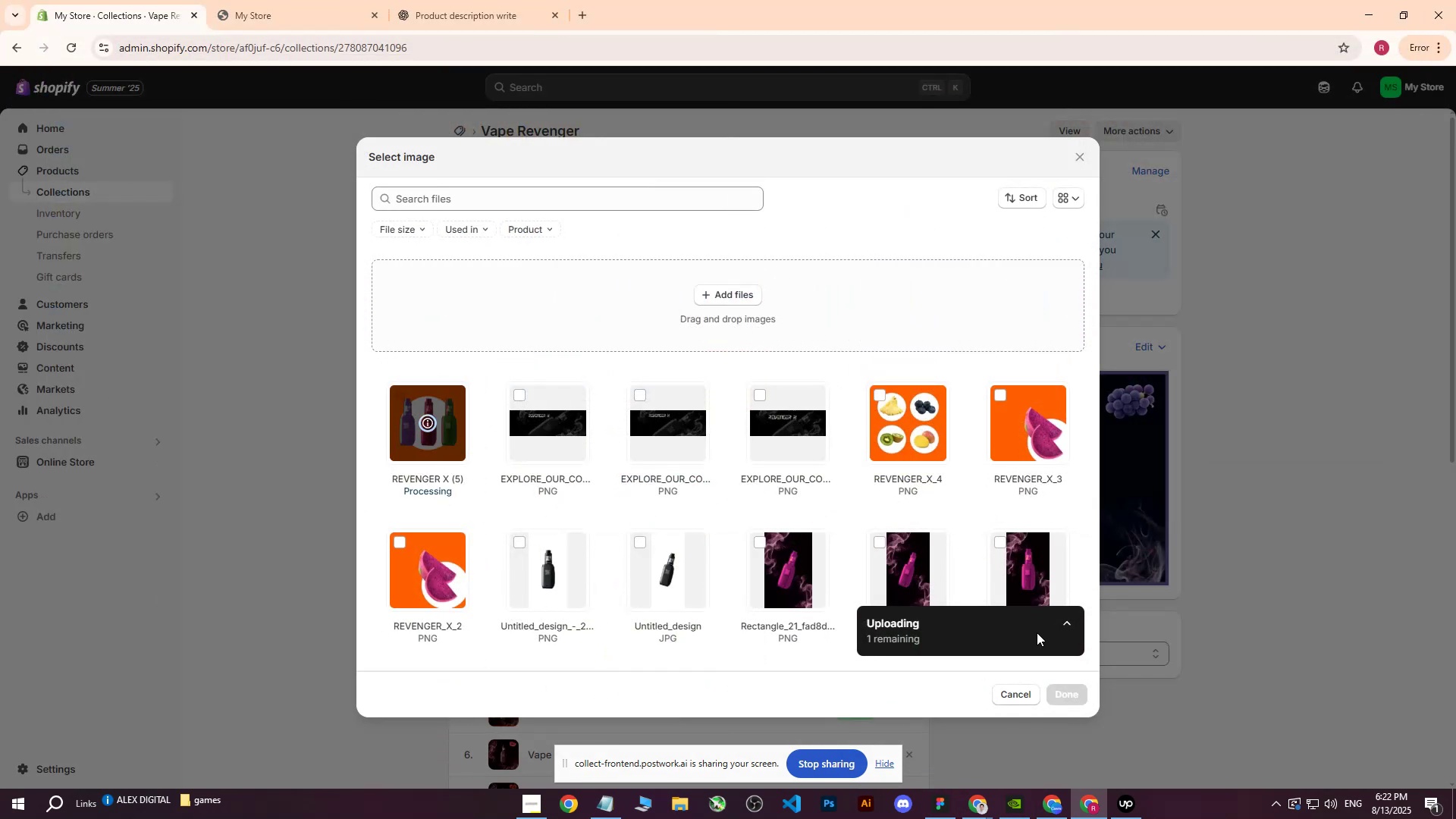 
left_click([1063, 698])
 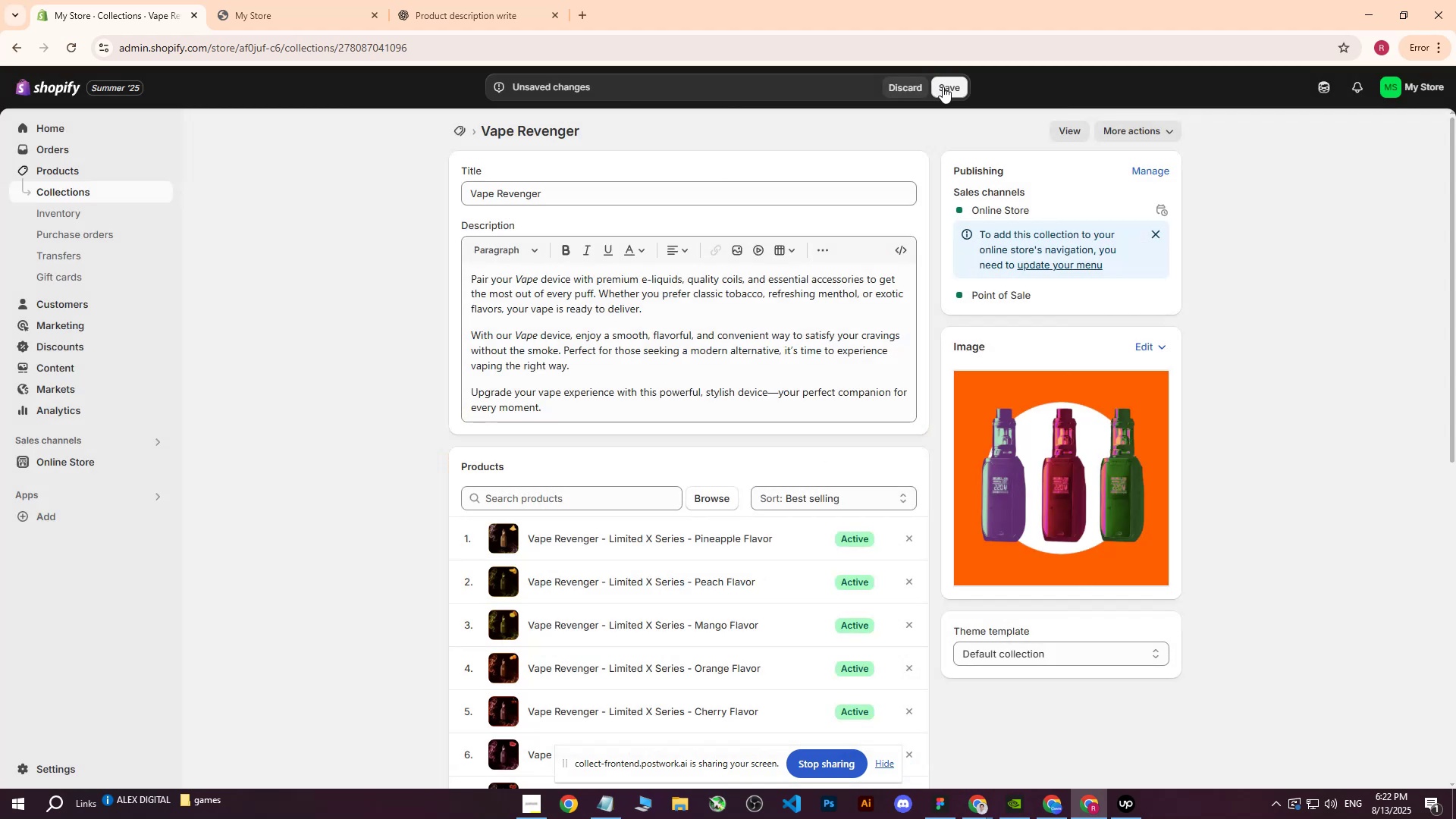 
left_click([952, 86])
 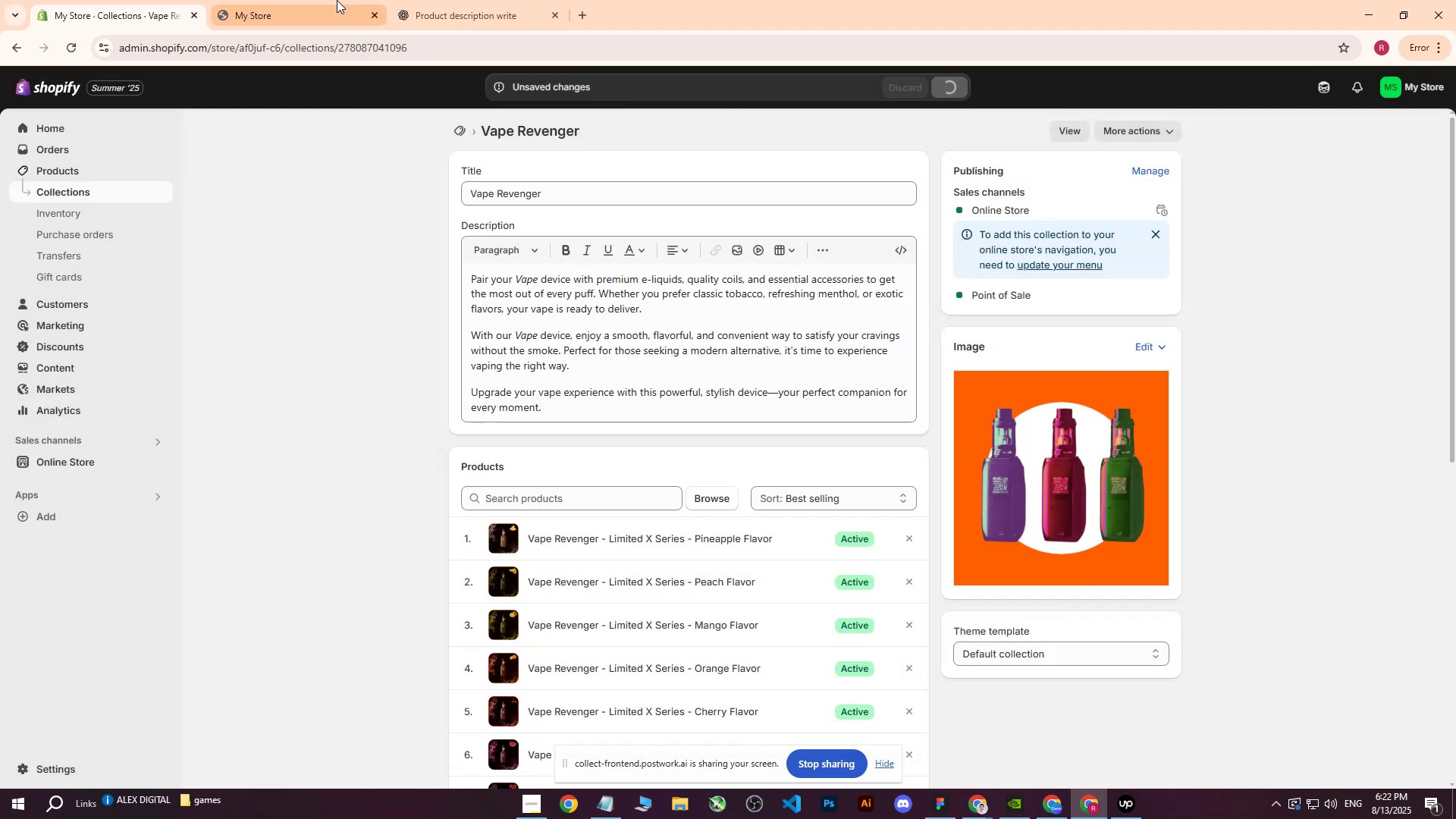 
left_click([330, 0])
 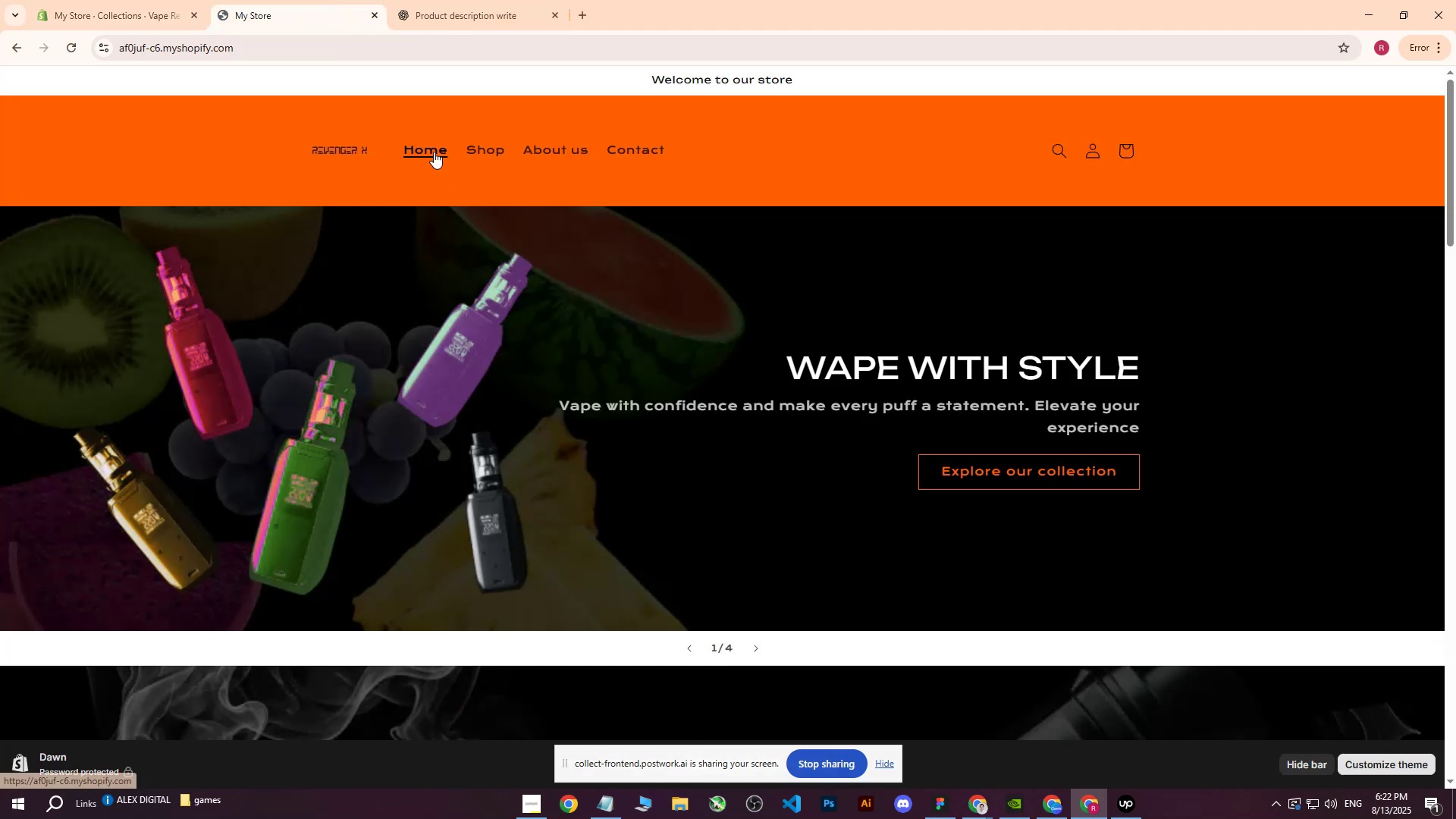 
left_click([488, 150])
 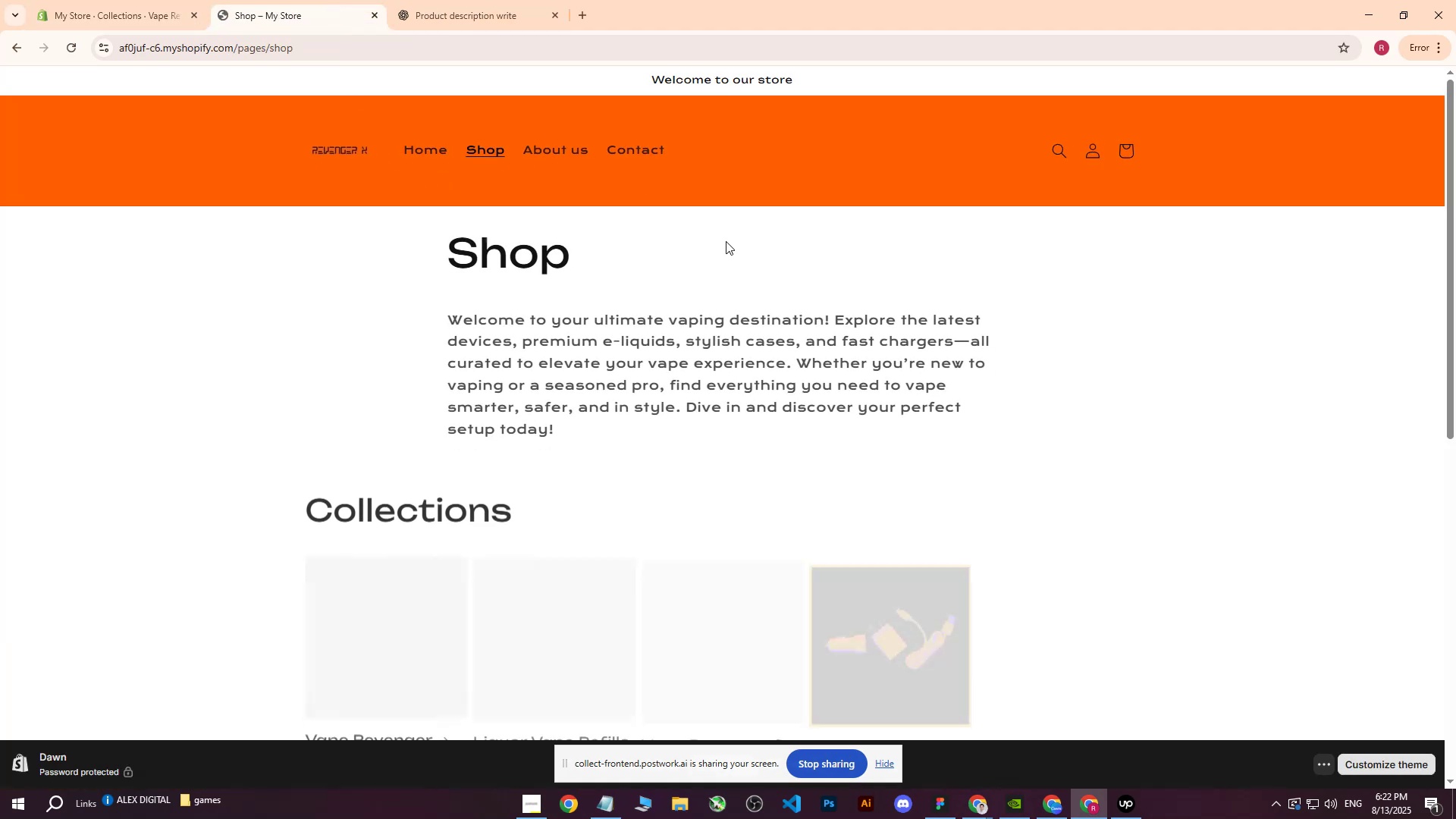 
scroll: coordinate [723, 266], scroll_direction: down, amount: 2.0
 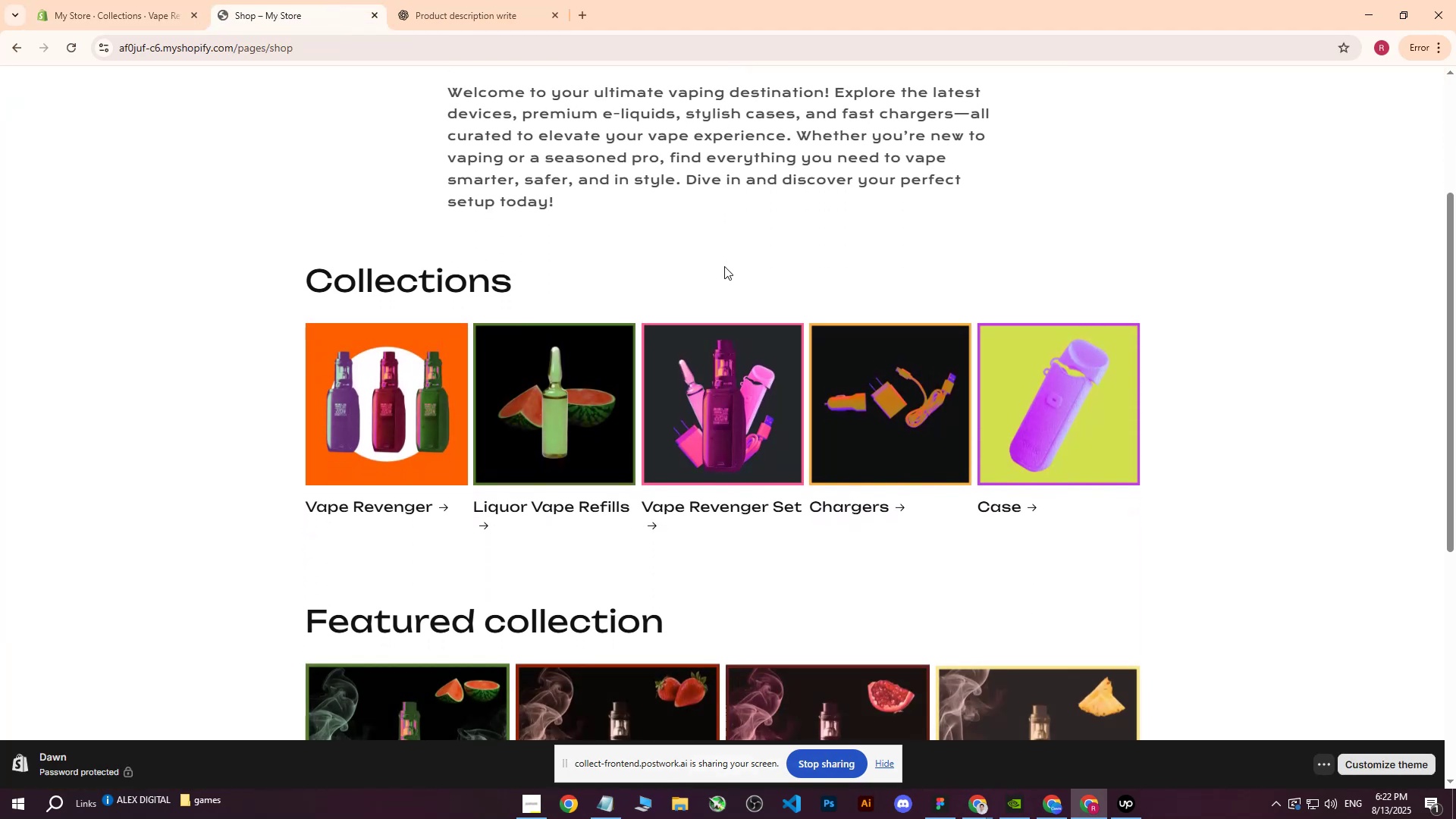 
scroll: coordinate [726, 268], scroll_direction: up, amount: 6.0
 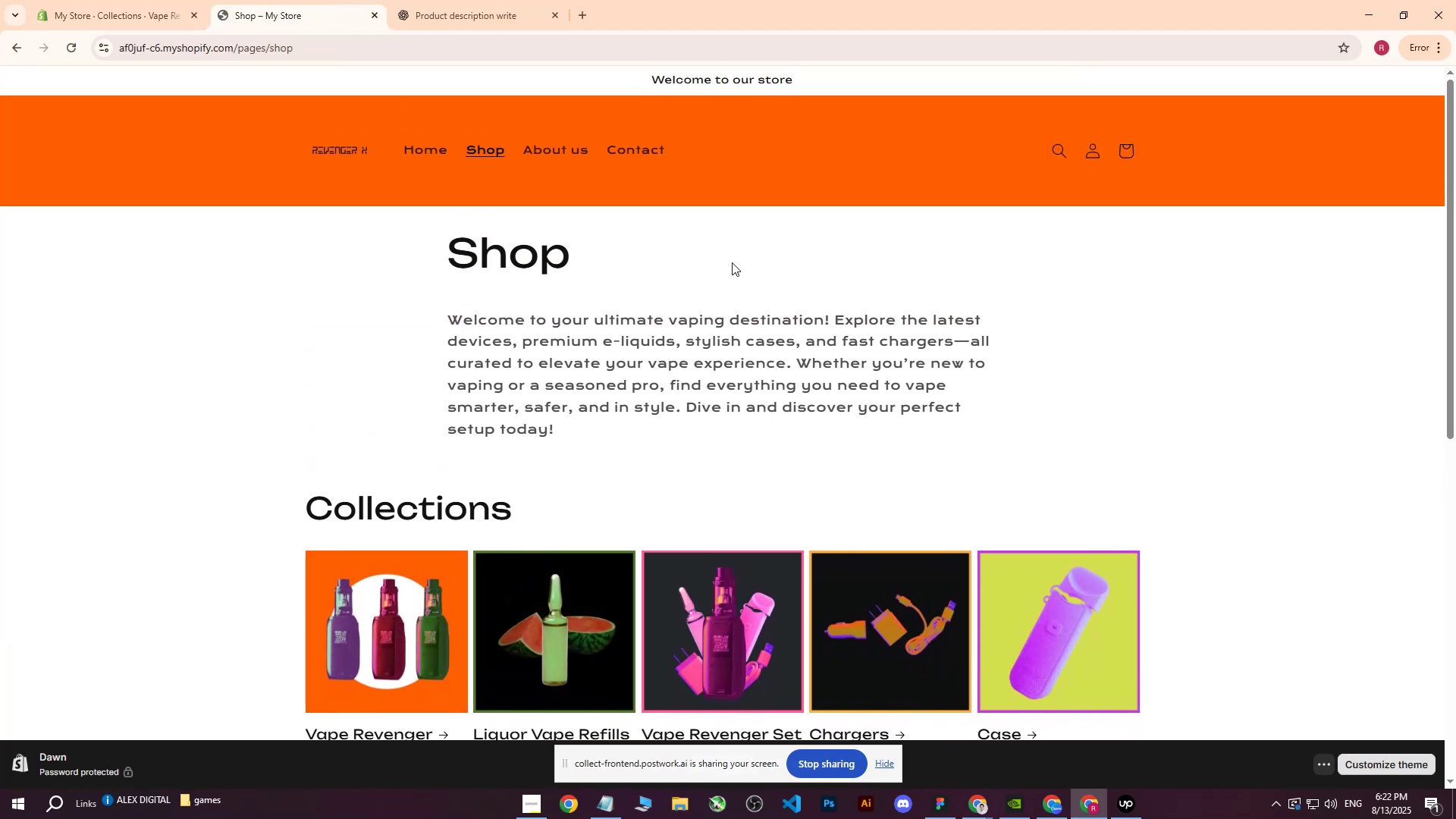 
scroll: coordinate [730, 270], scroll_direction: down, amount: 4.0
 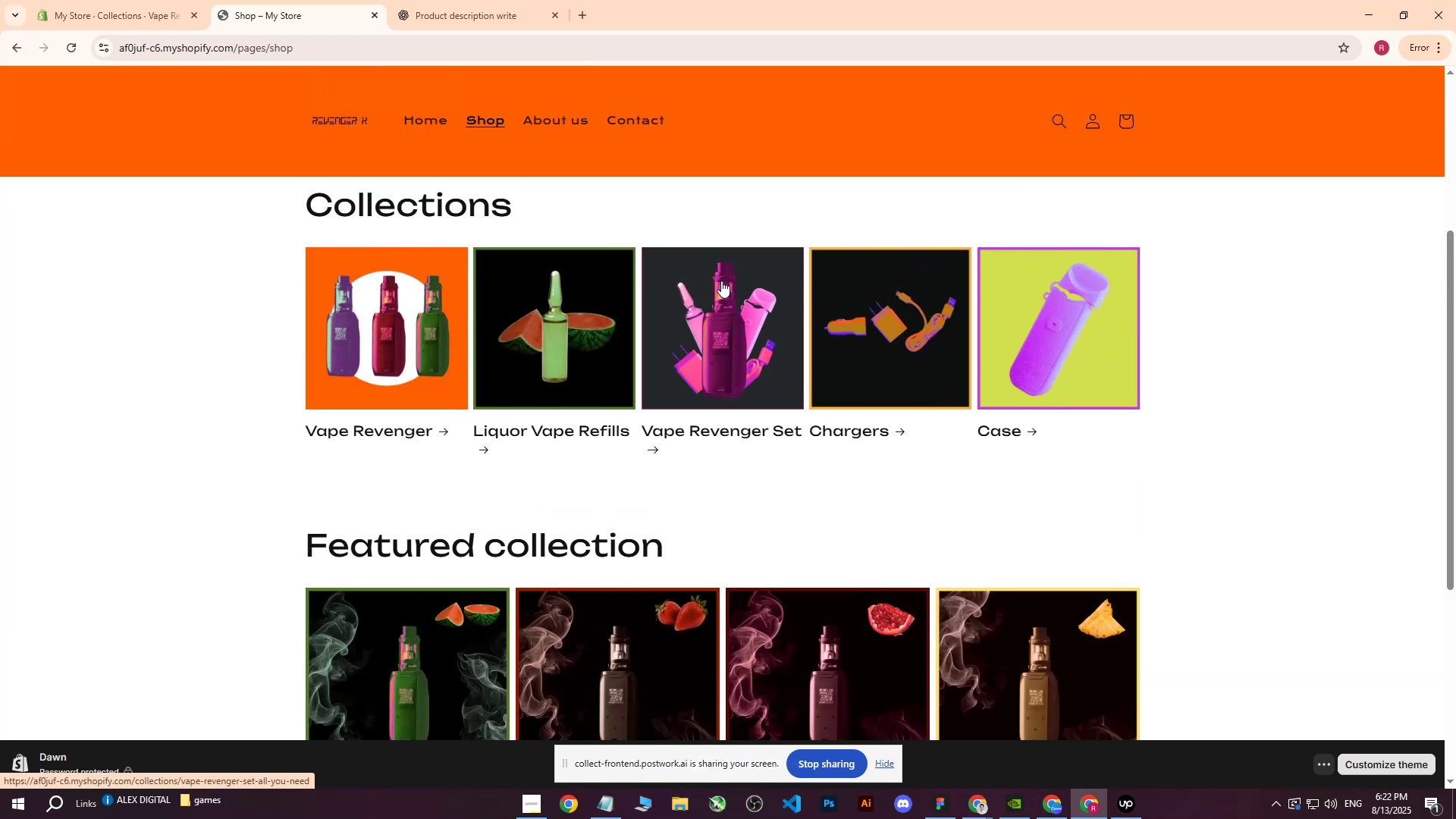 
scroll: coordinate [518, 312], scroll_direction: up, amount: 3.0
 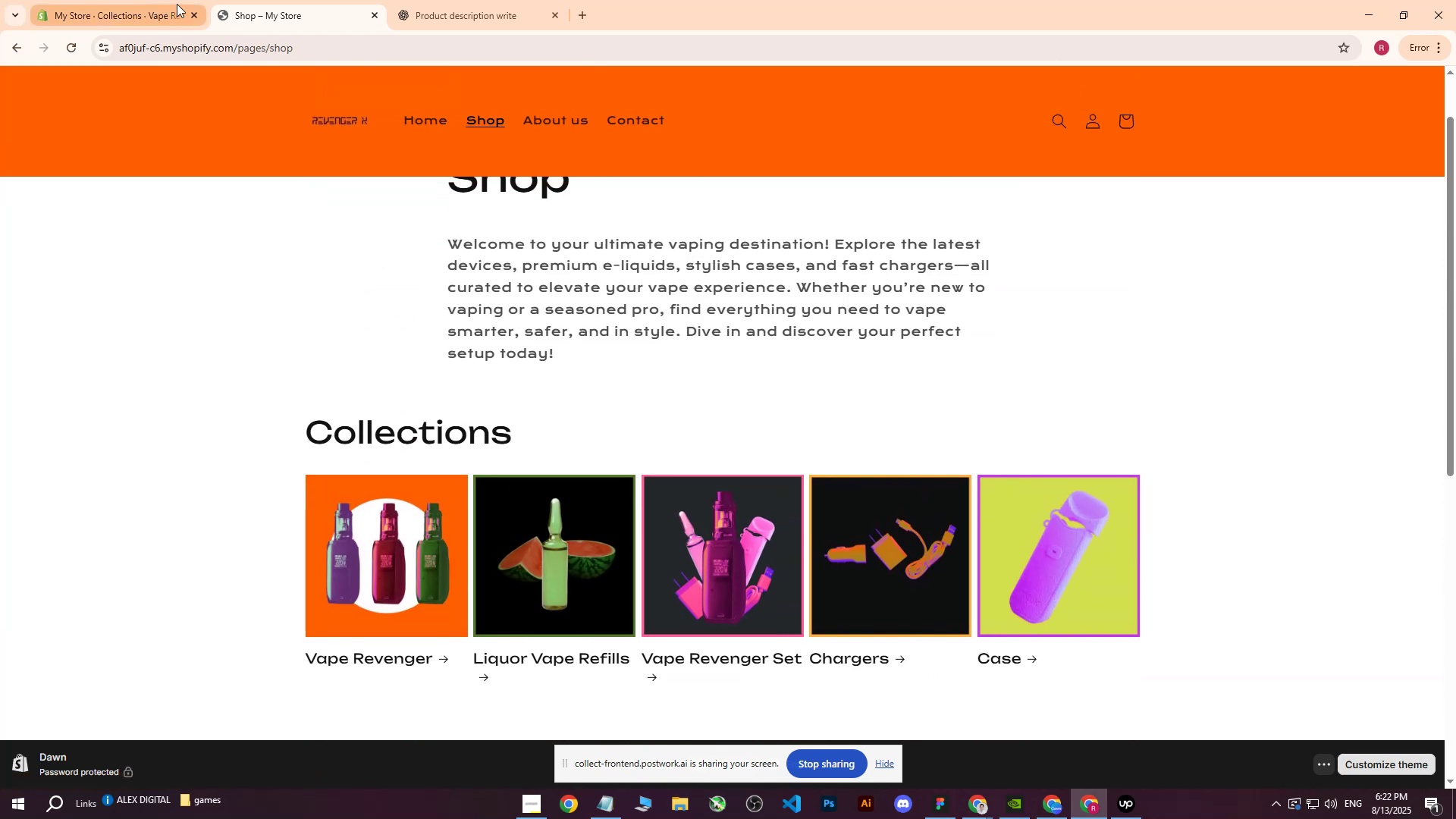 
left_click([146, 0])
 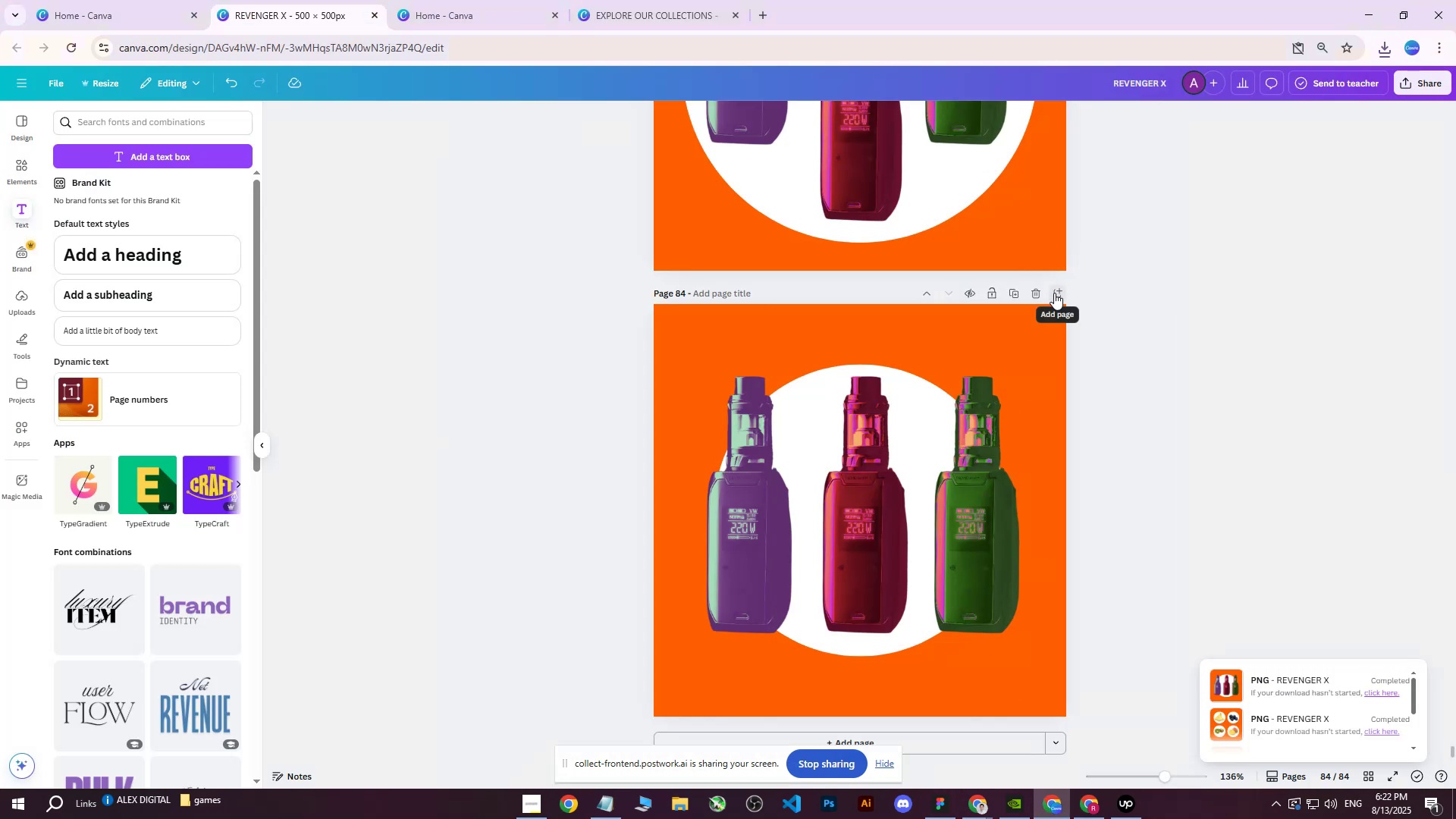 
left_click([1018, 297])
 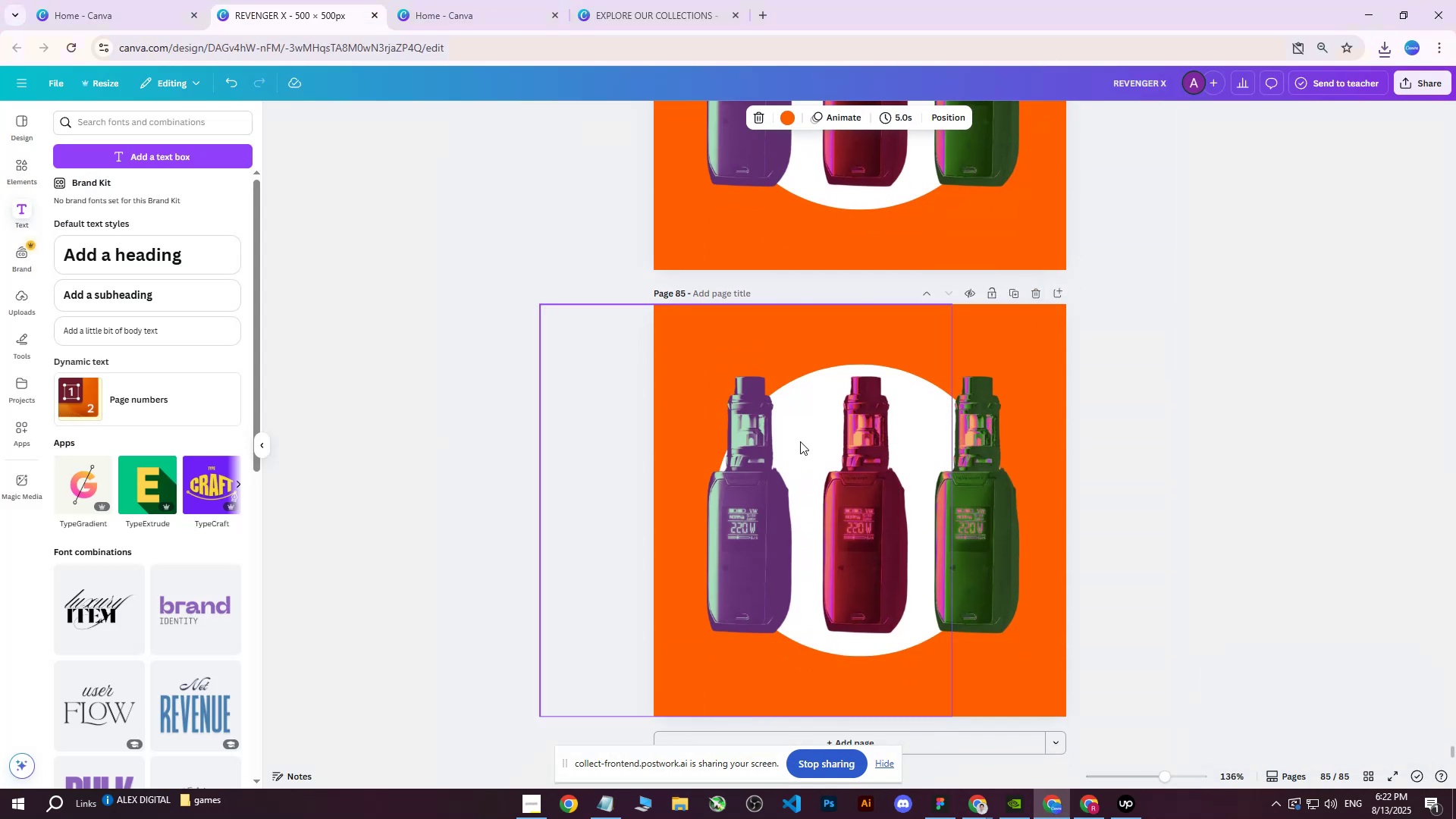 
scroll: coordinate [770, 420], scroll_direction: up, amount: 1.0
 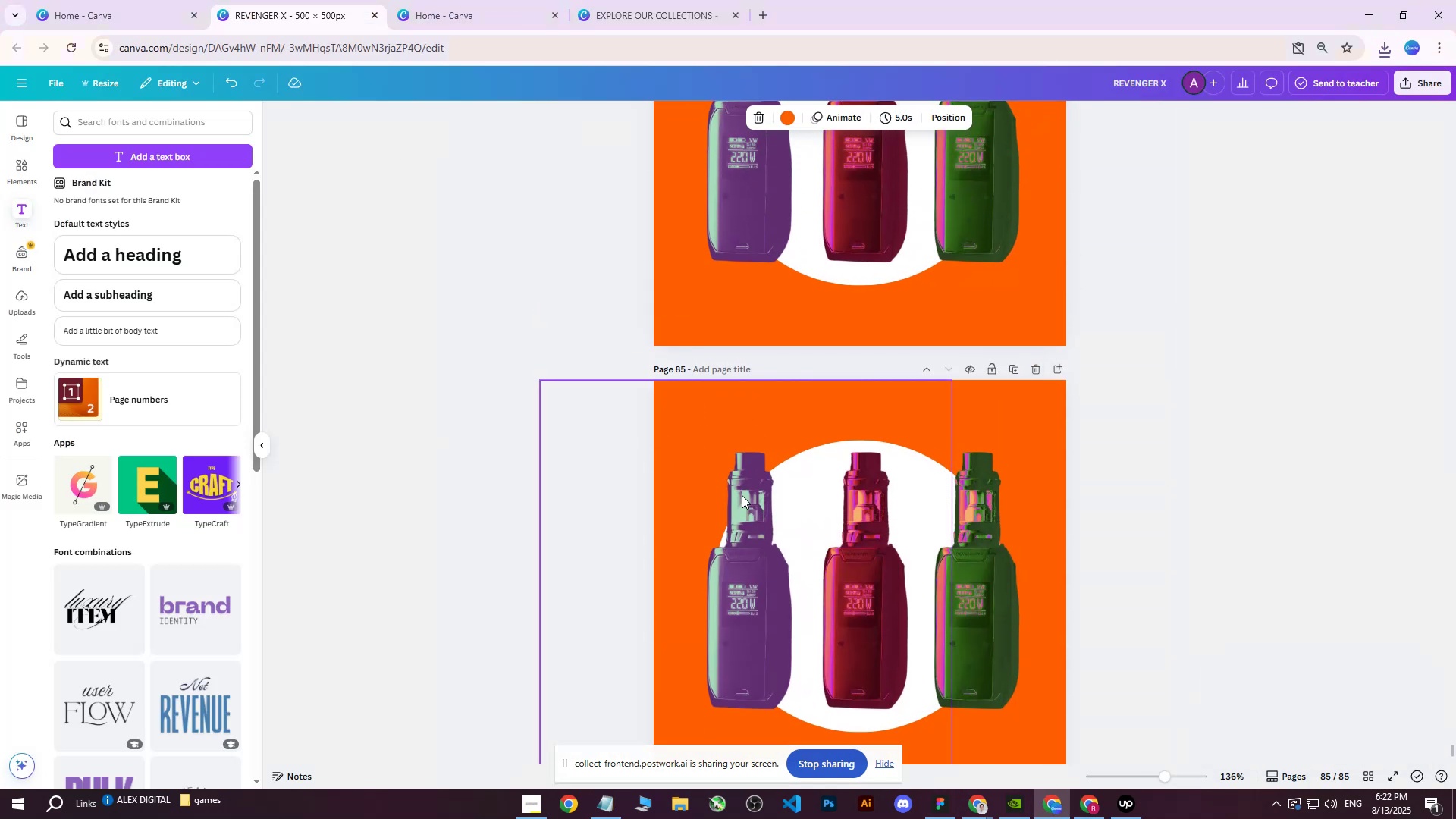 
left_click([753, 512])
 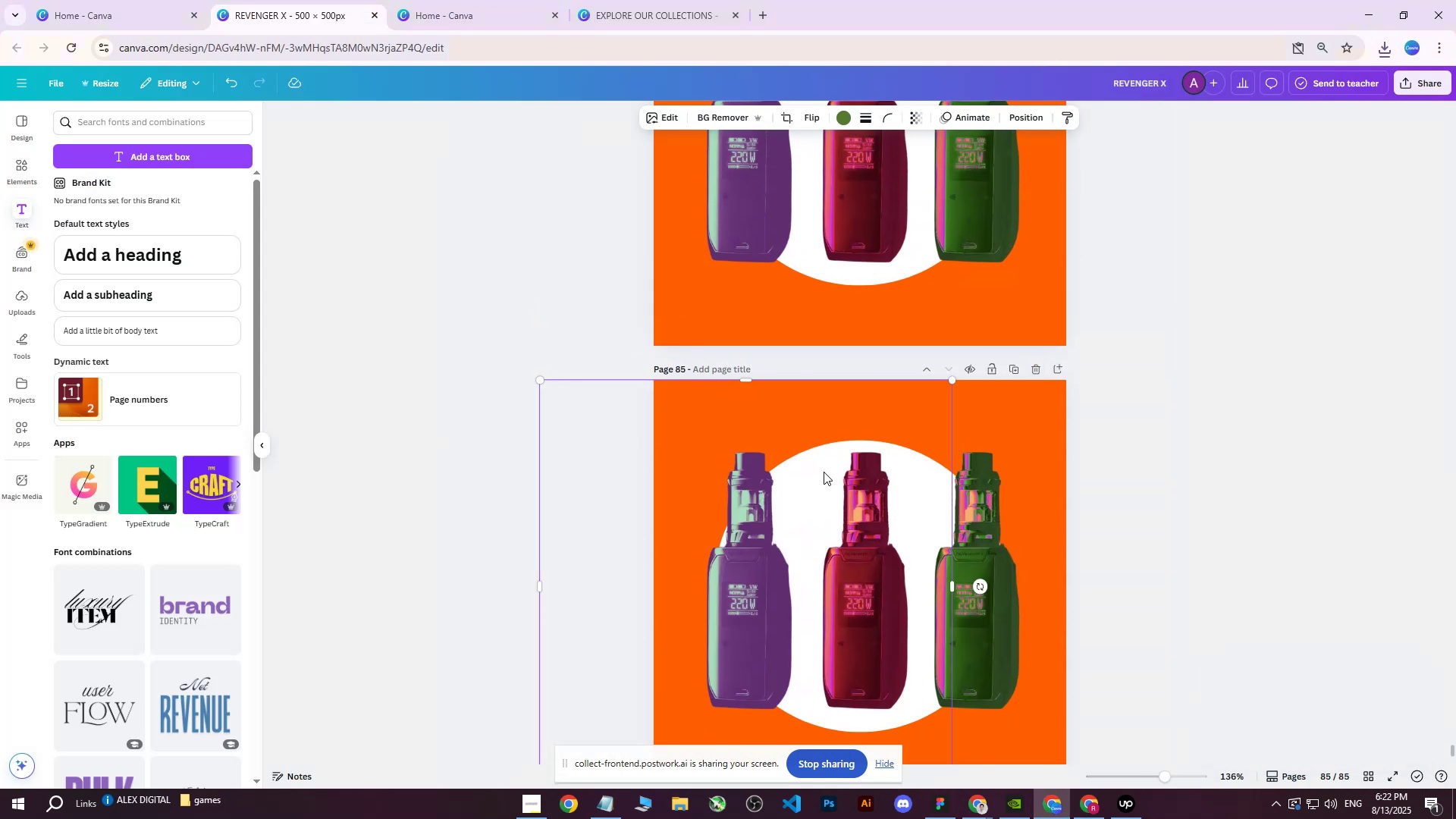 
scroll: coordinate [825, 472], scroll_direction: down, amount: 2.0
 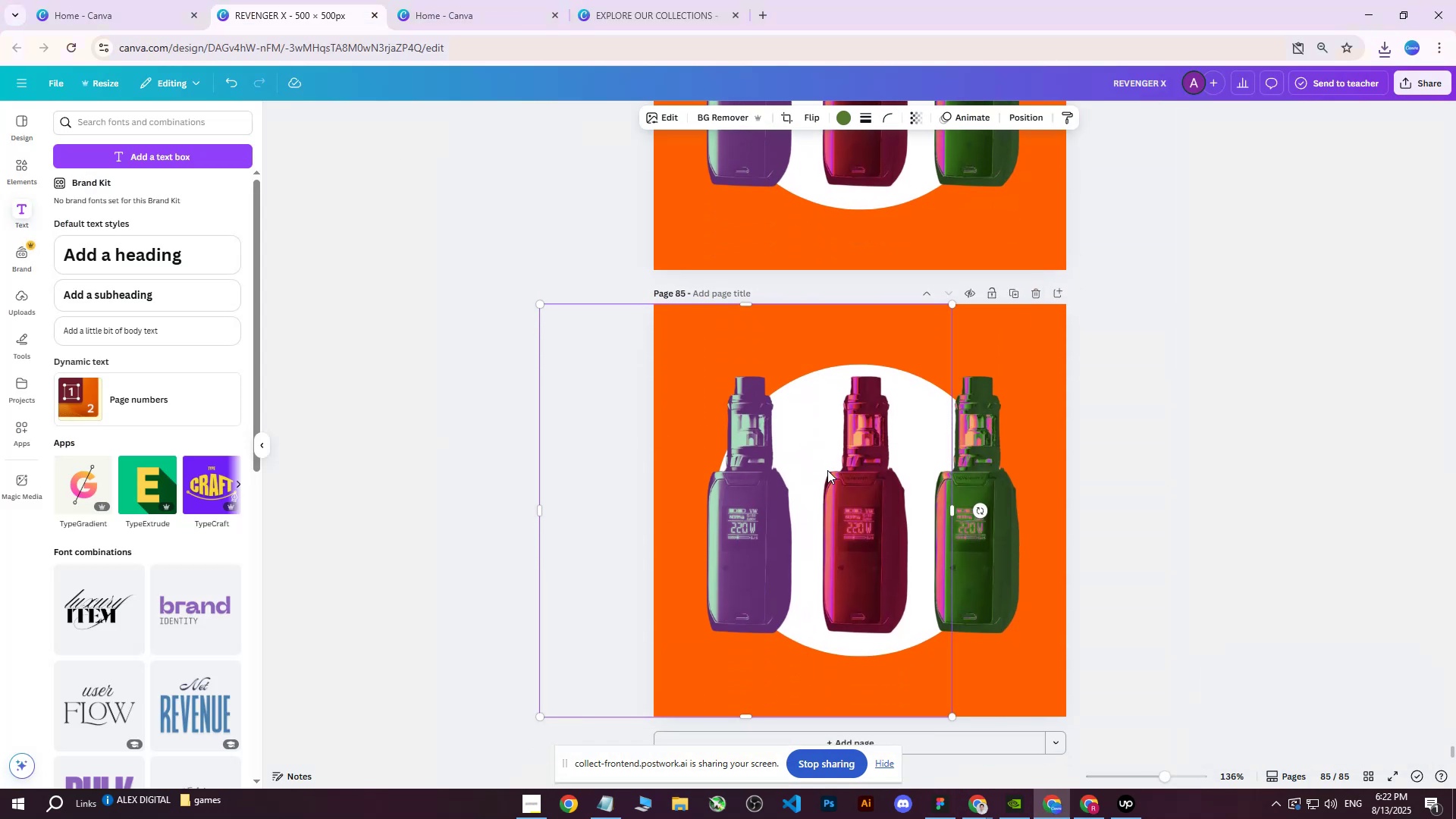 
scroll: coordinate [831, 472], scroll_direction: up, amount: 2.0
 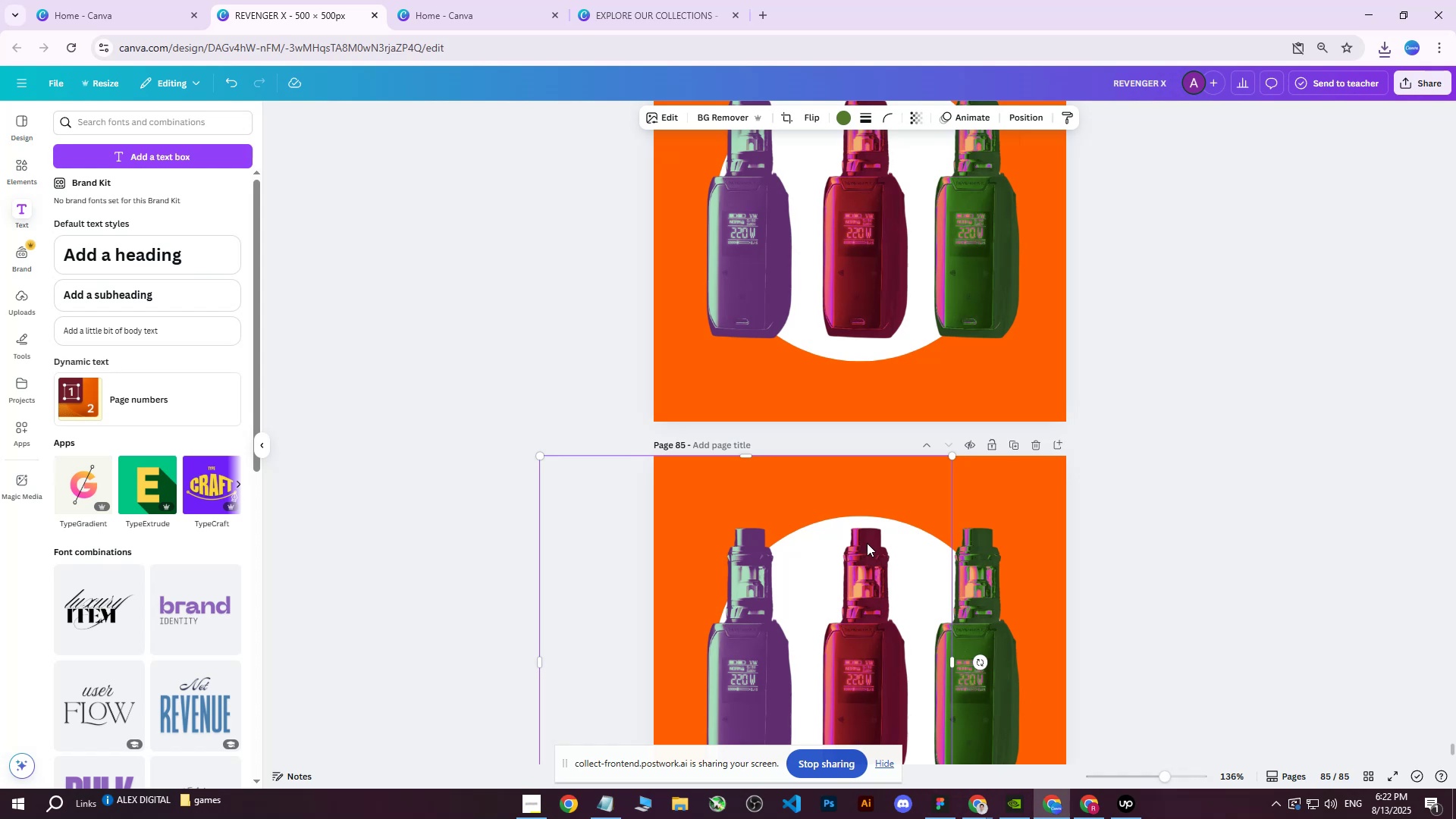 
scroll: coordinate [870, 541], scroll_direction: down, amount: 2.0
 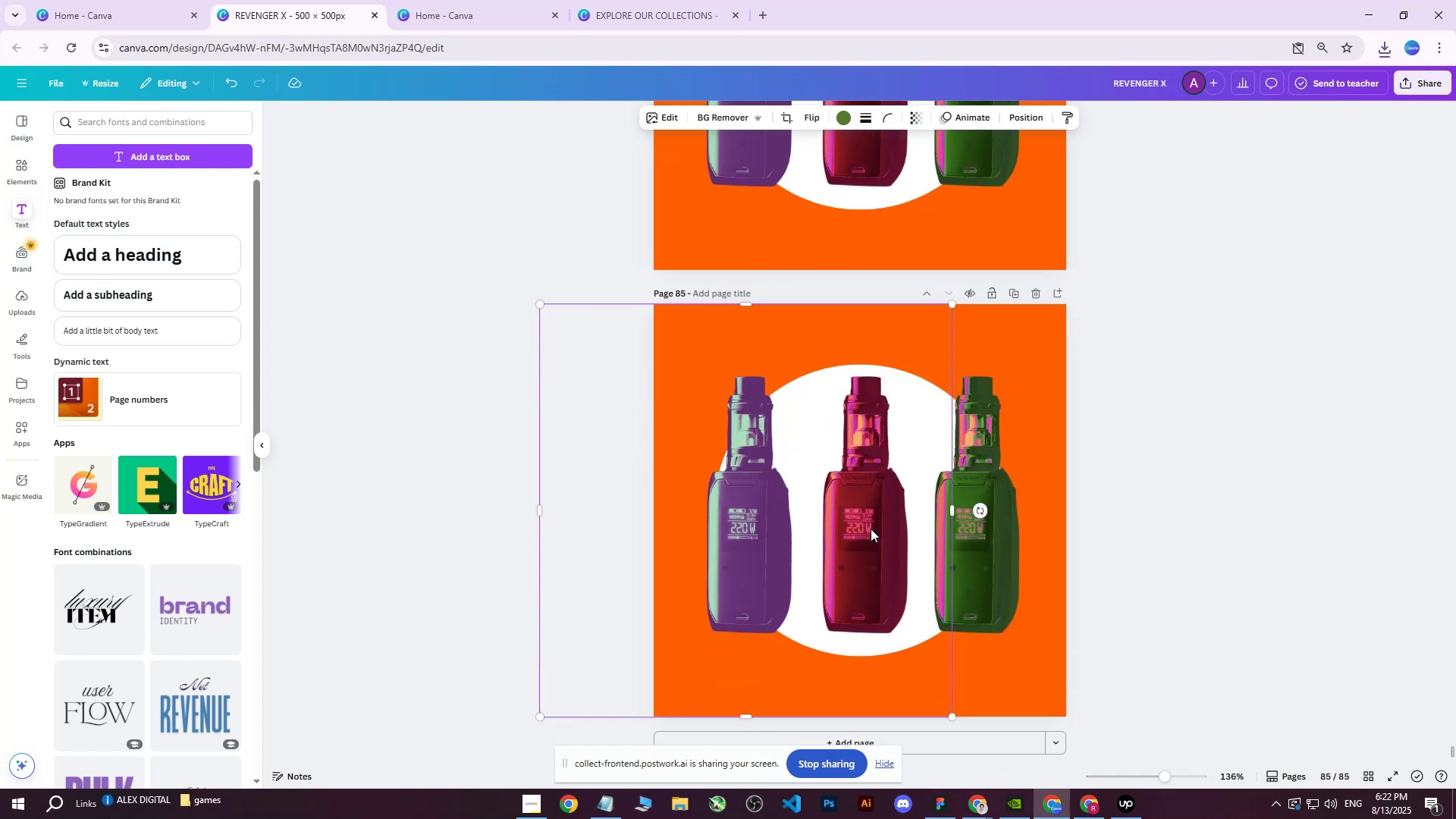 
key(Delete)
 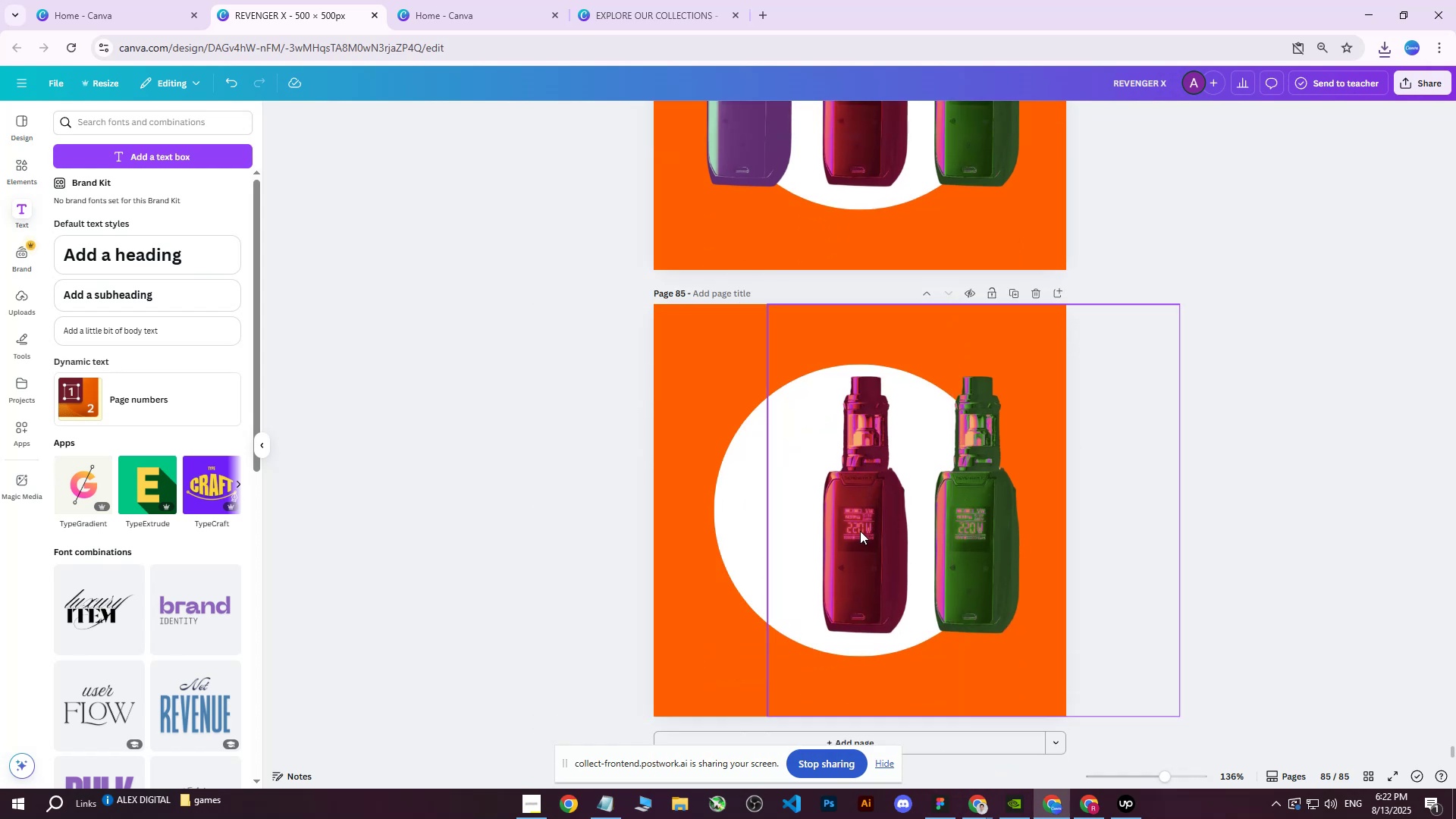 
left_click([860, 531])
 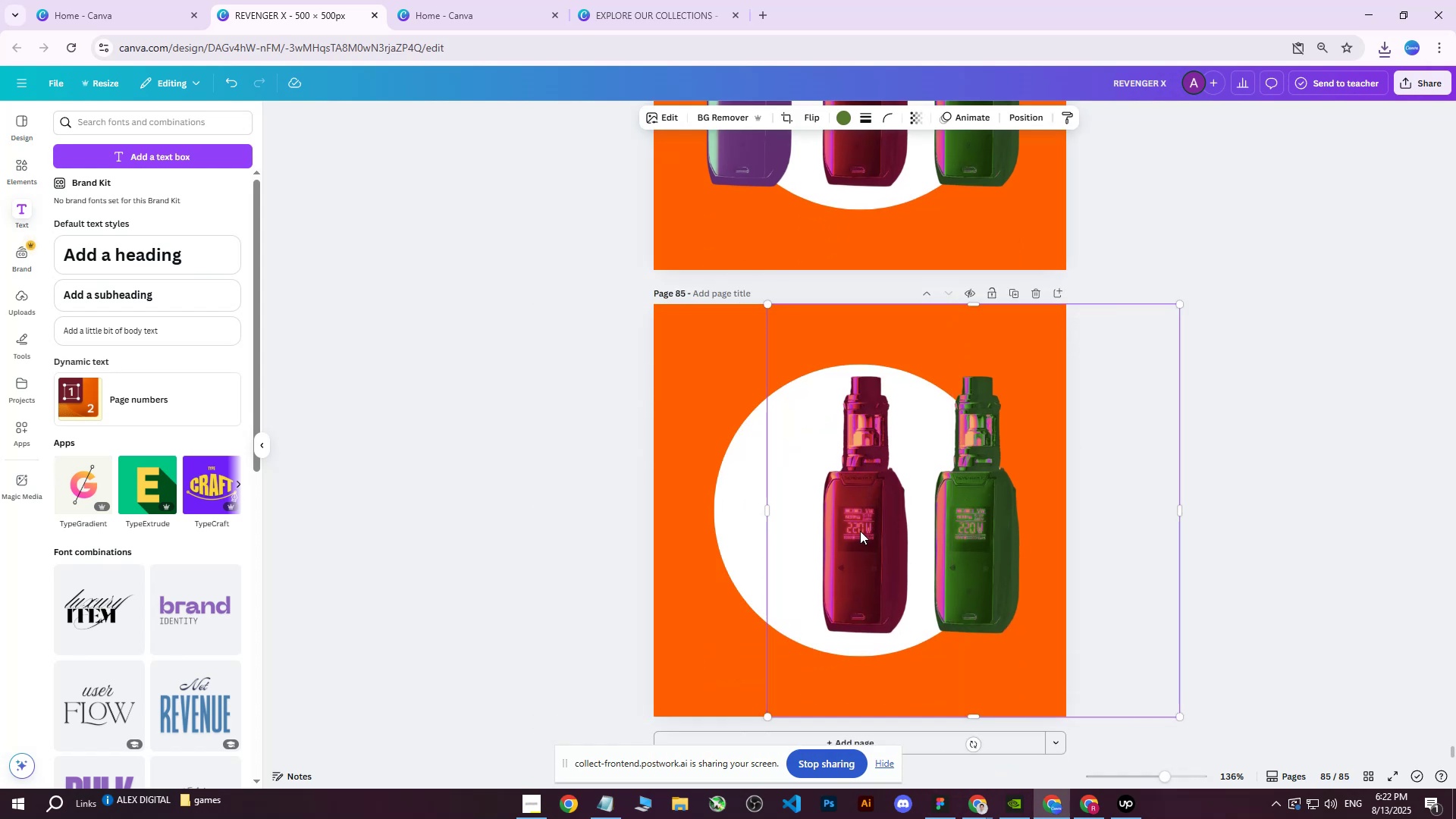 
key(Delete)
 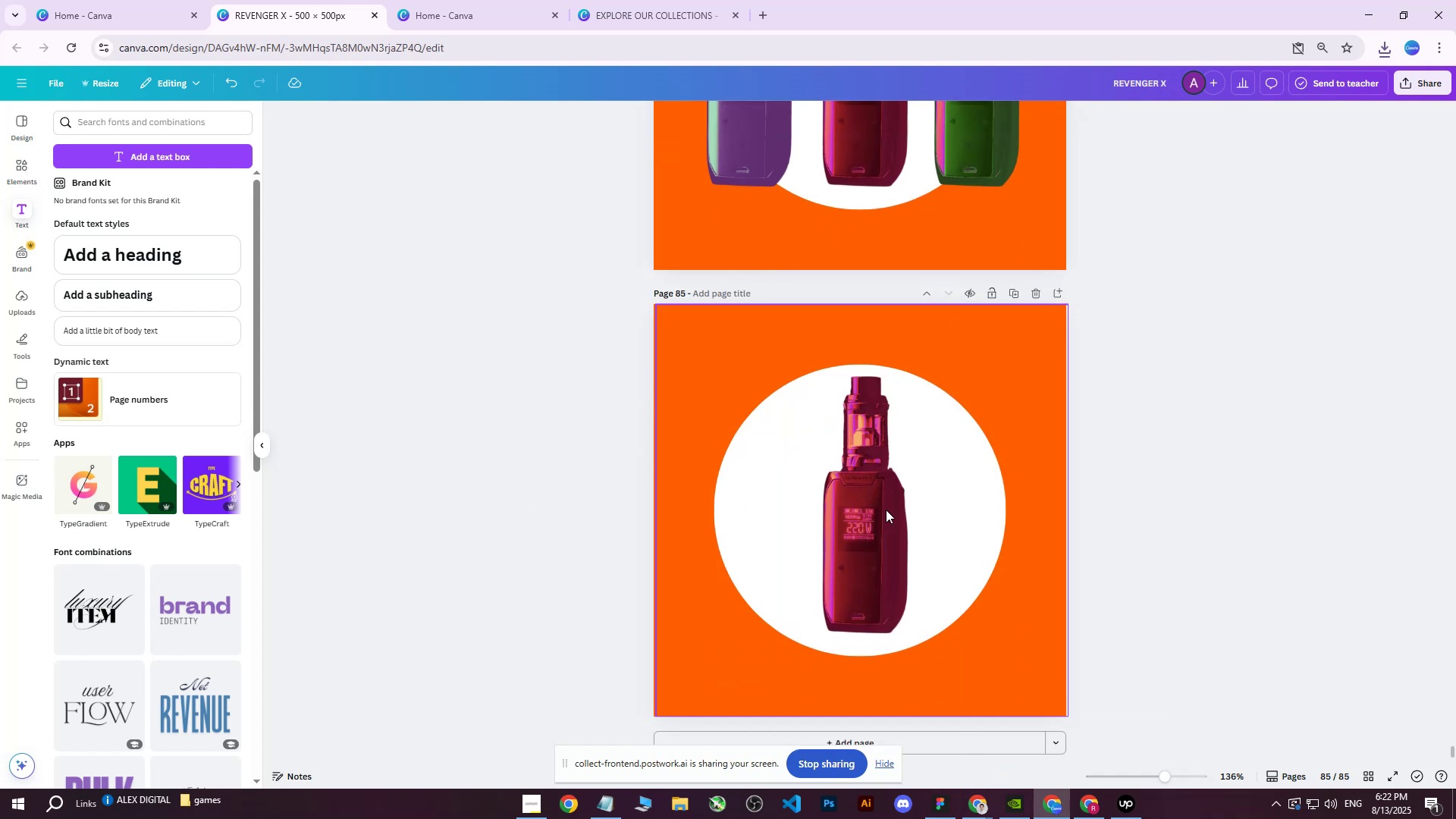 
left_click([881, 510])
 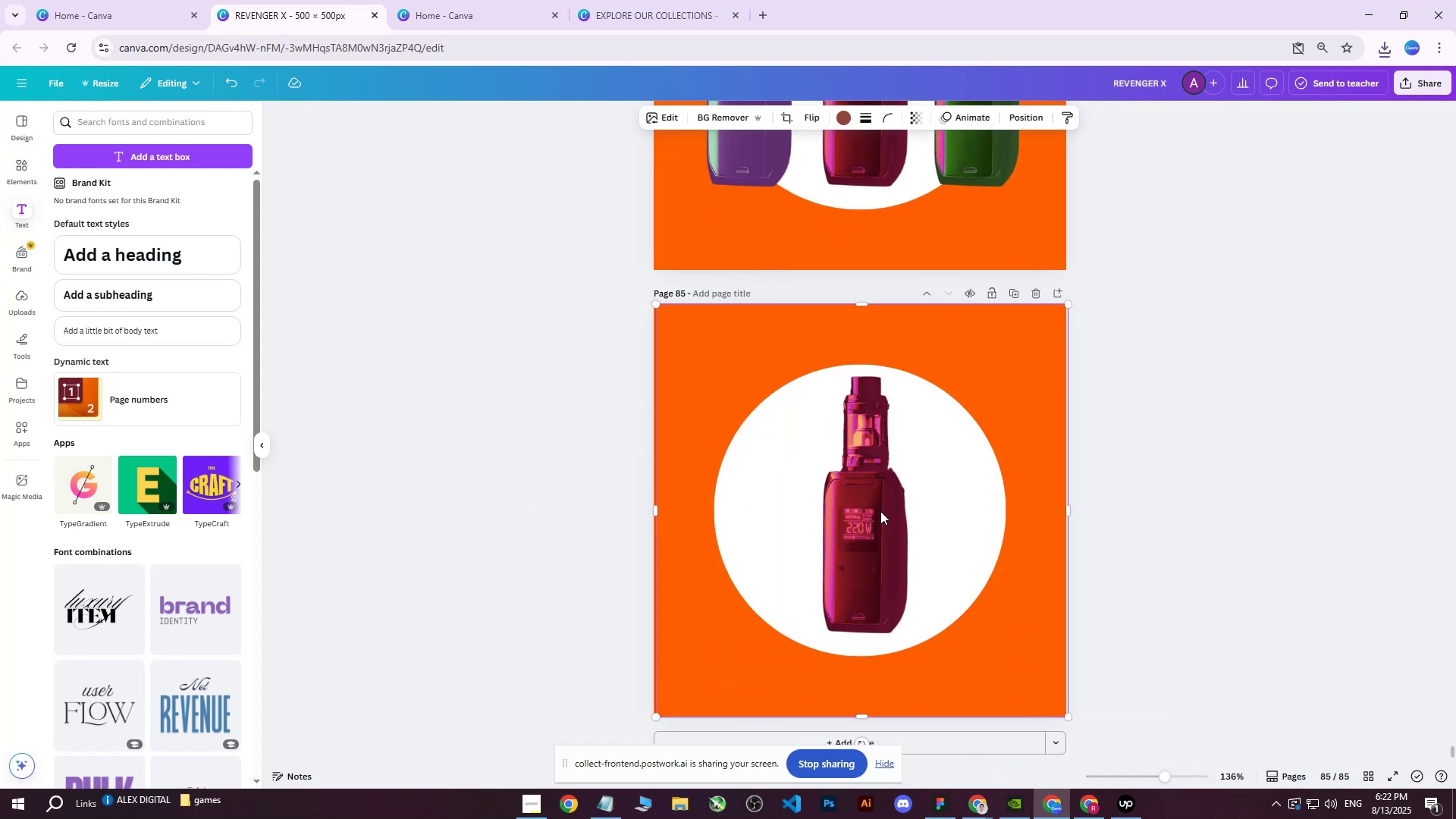 
key(Delete)
 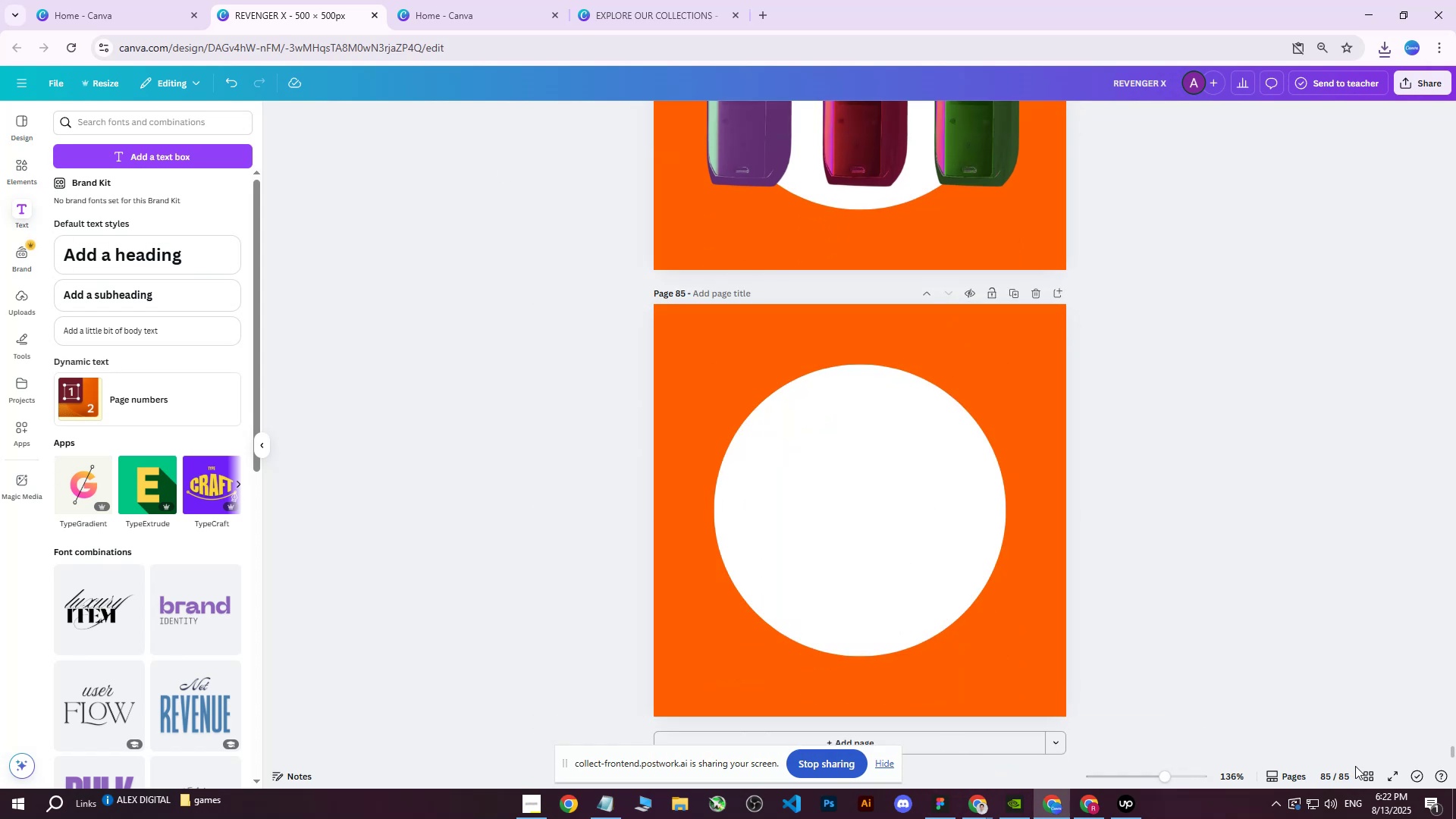 
scroll: coordinate [833, 444], scroll_direction: up, amount: 13.0
 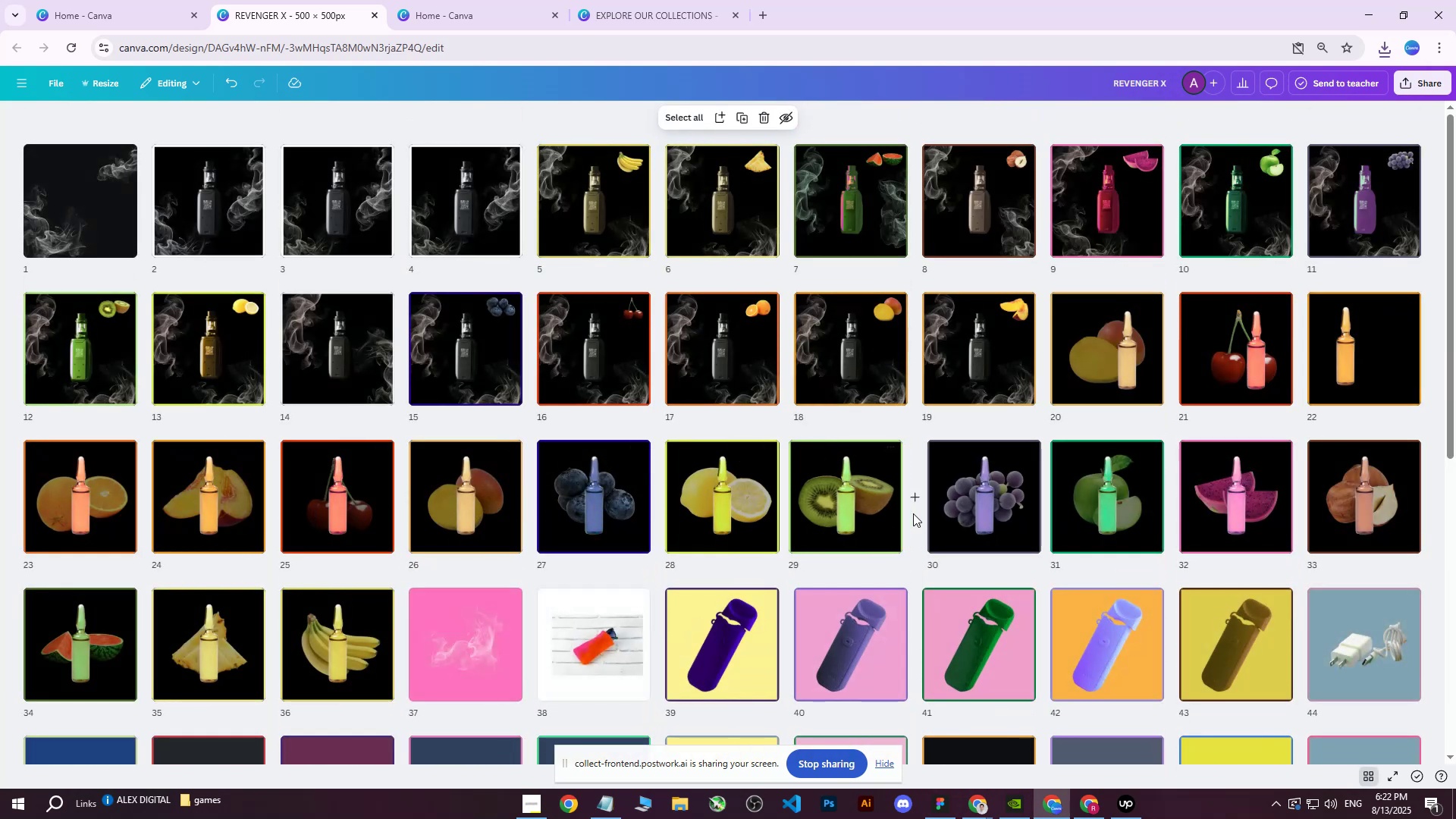 
wait(5.62)
 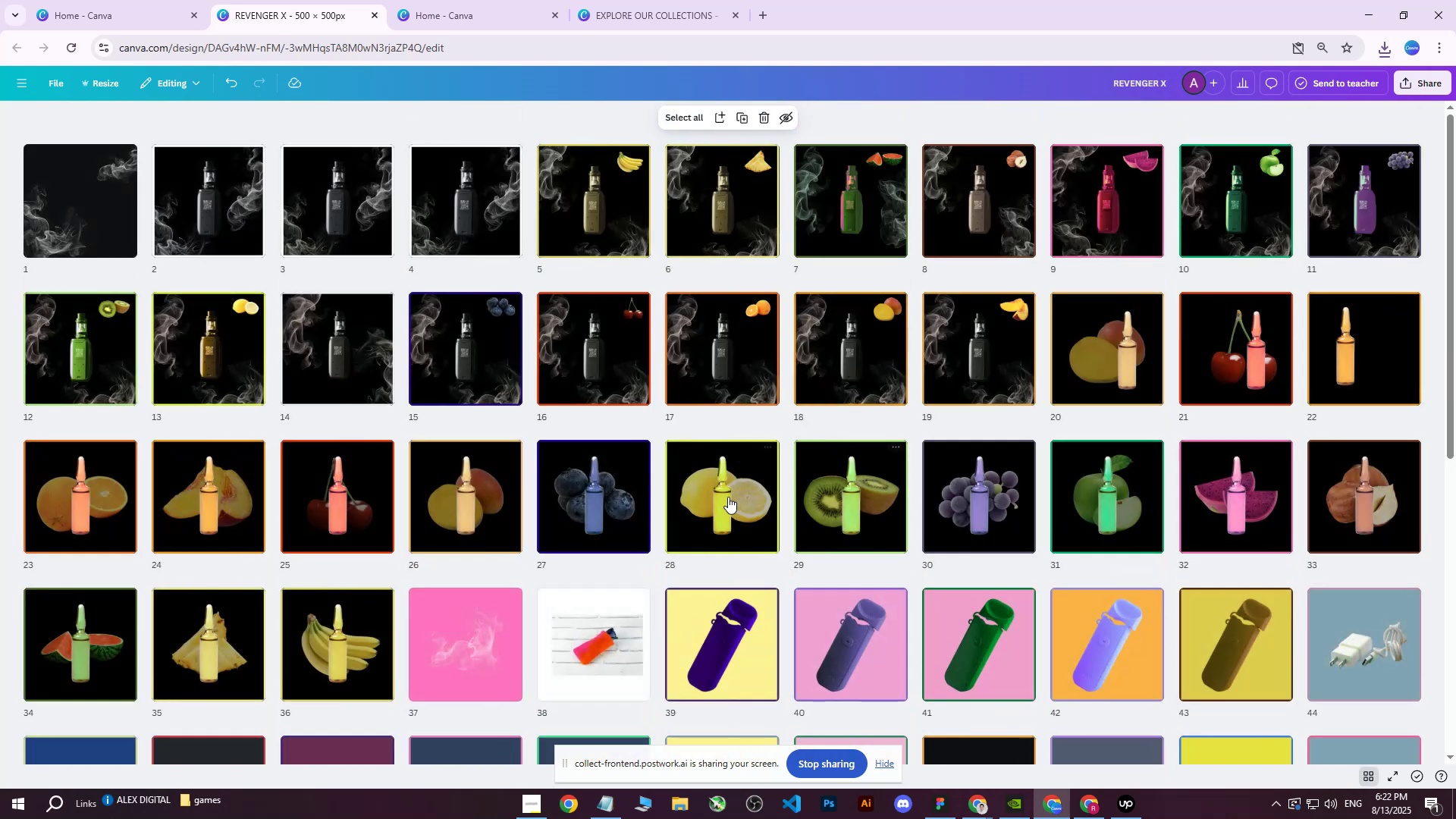 
double_click([1109, 503])
 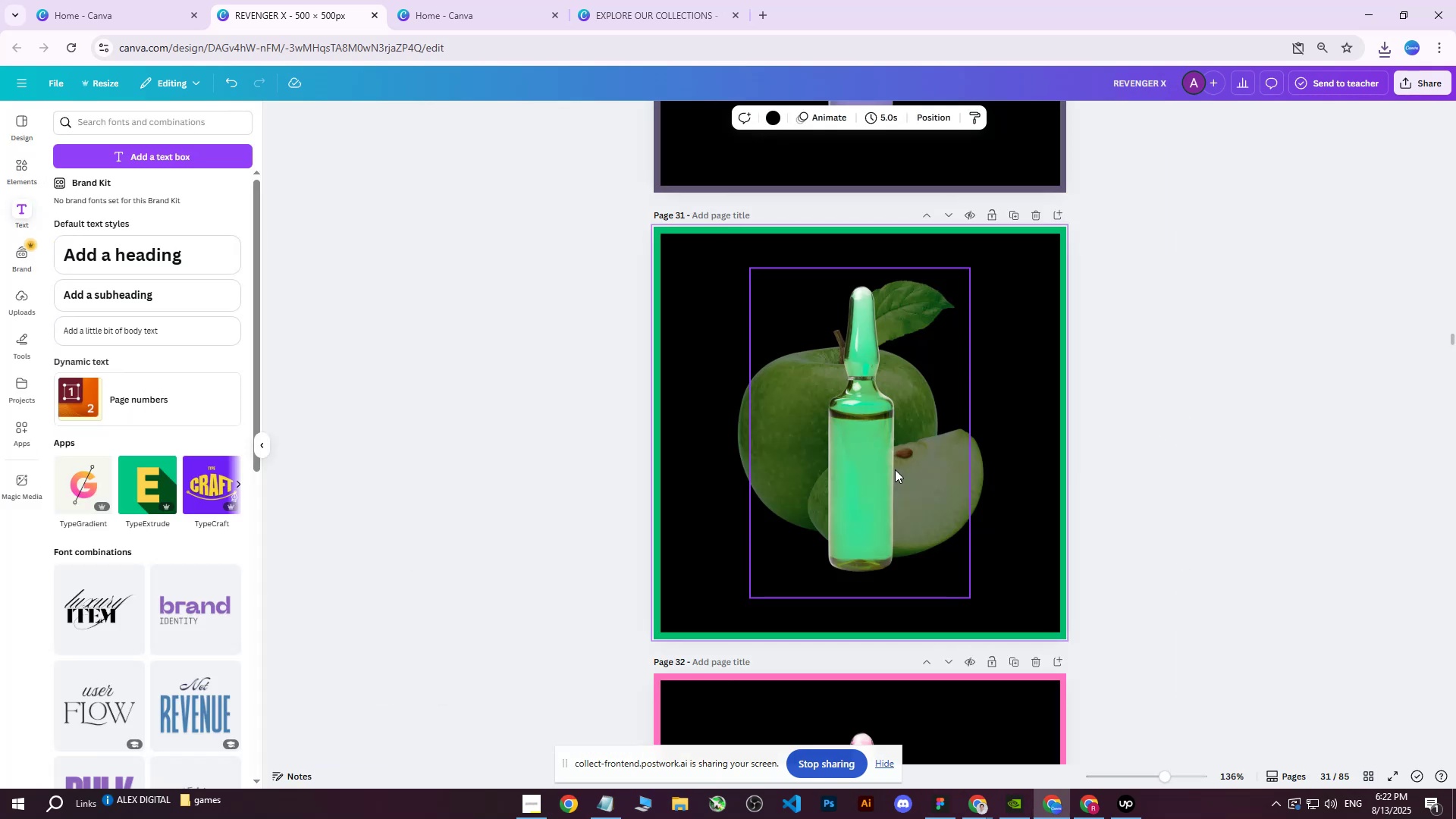 
right_click([883, 447])
 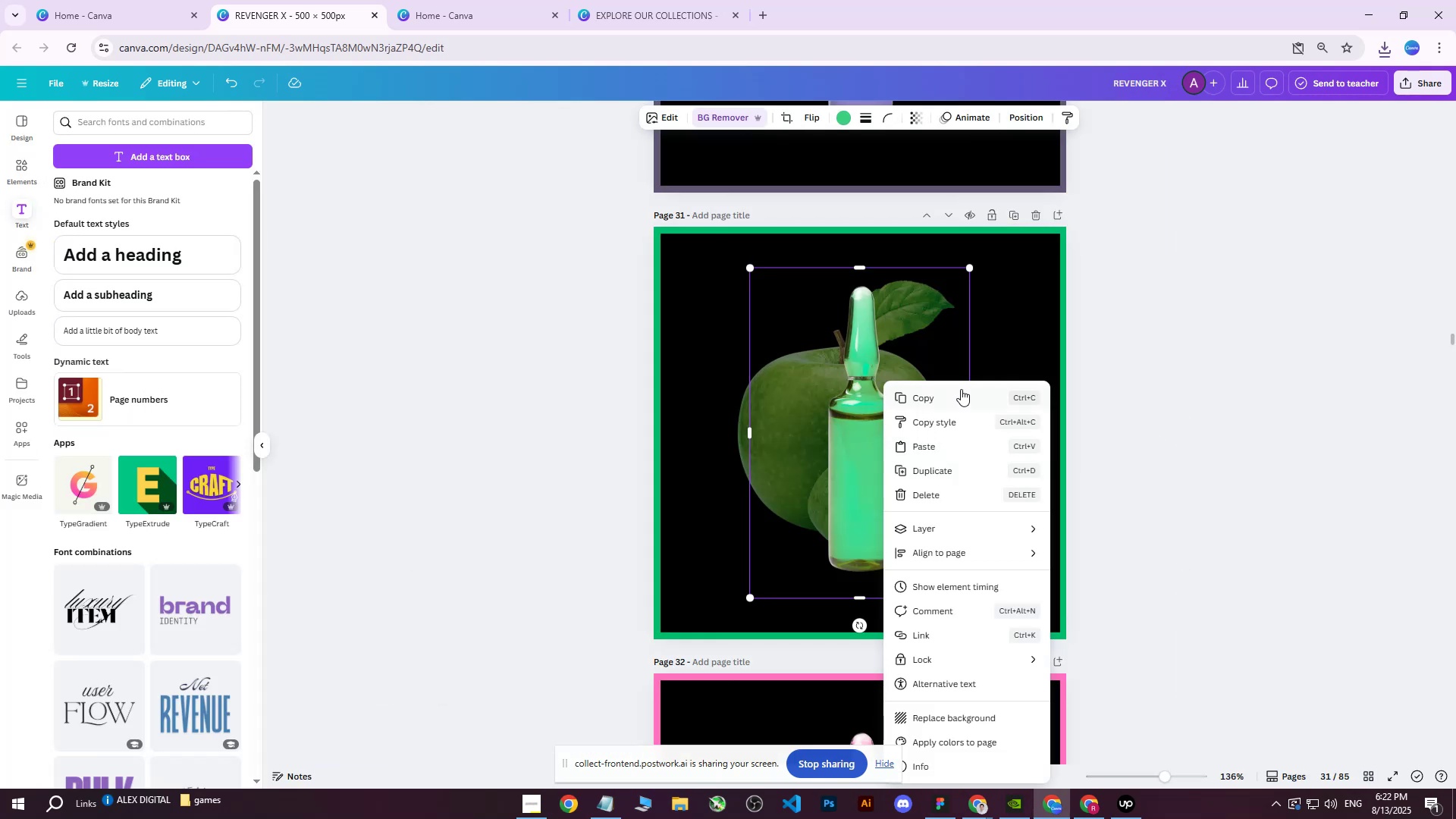 
left_click([960, 390])
 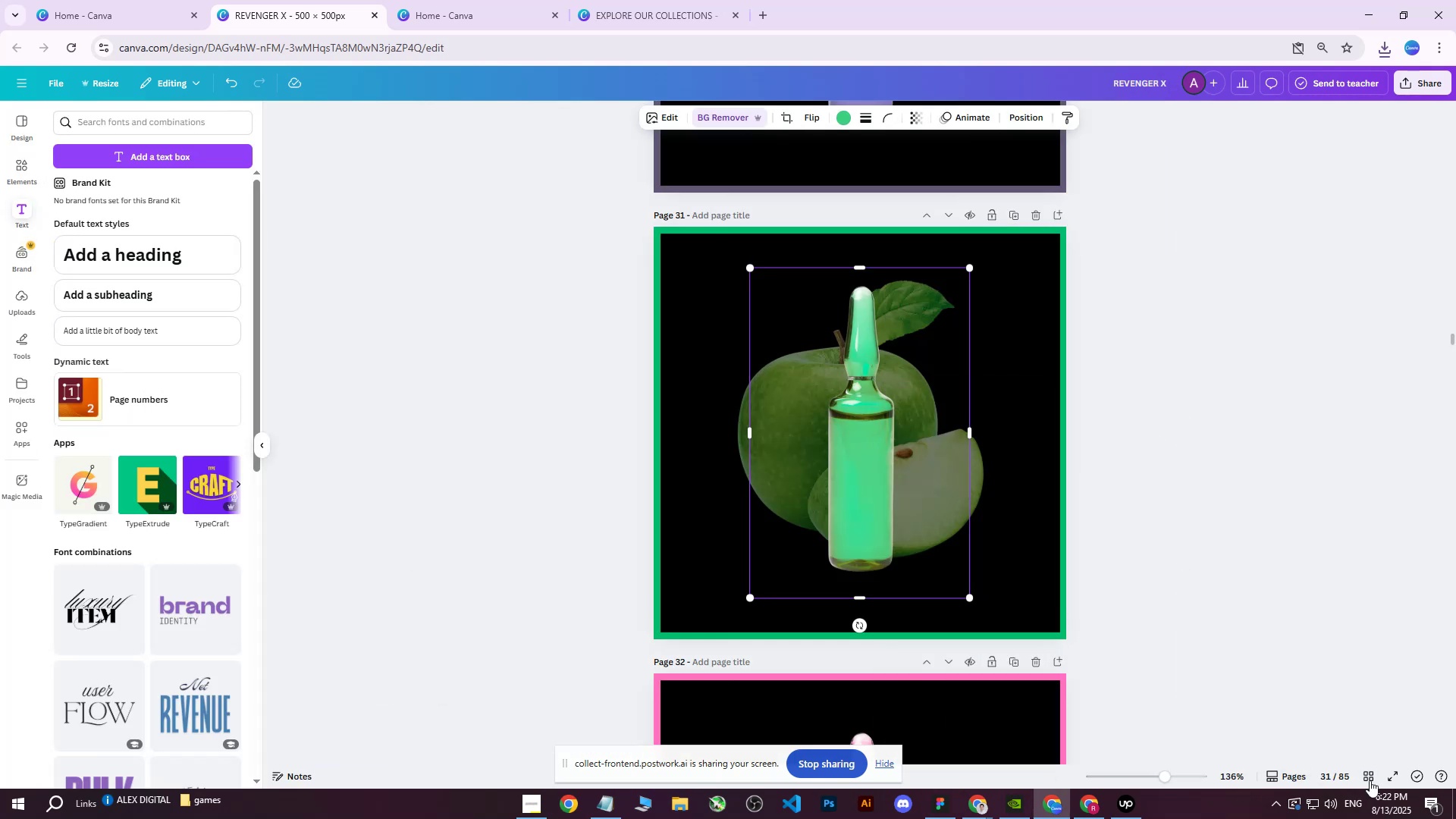 
left_click([1367, 771])
 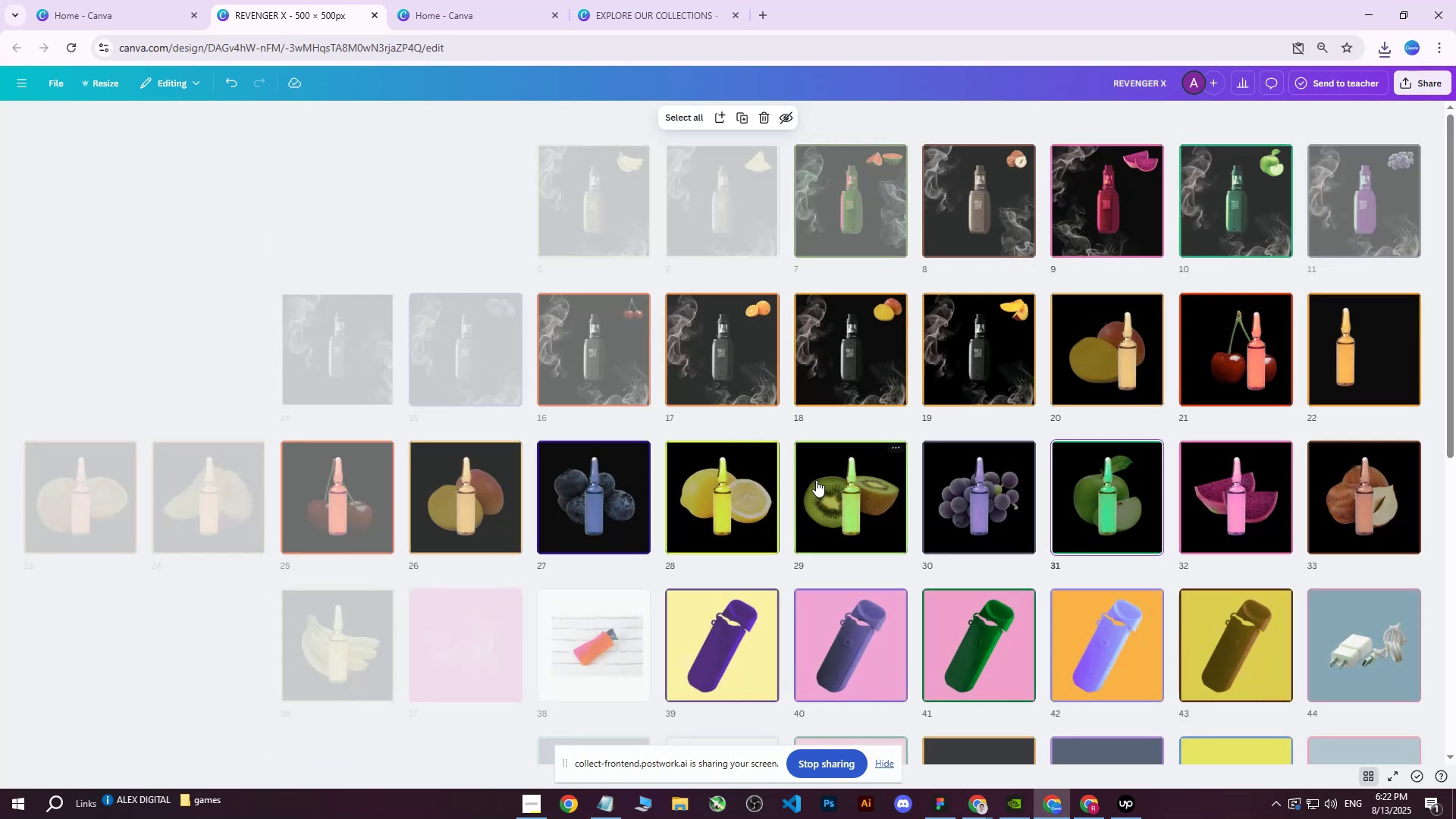 
scroll: coordinate [927, 565], scroll_direction: down, amount: 13.0
 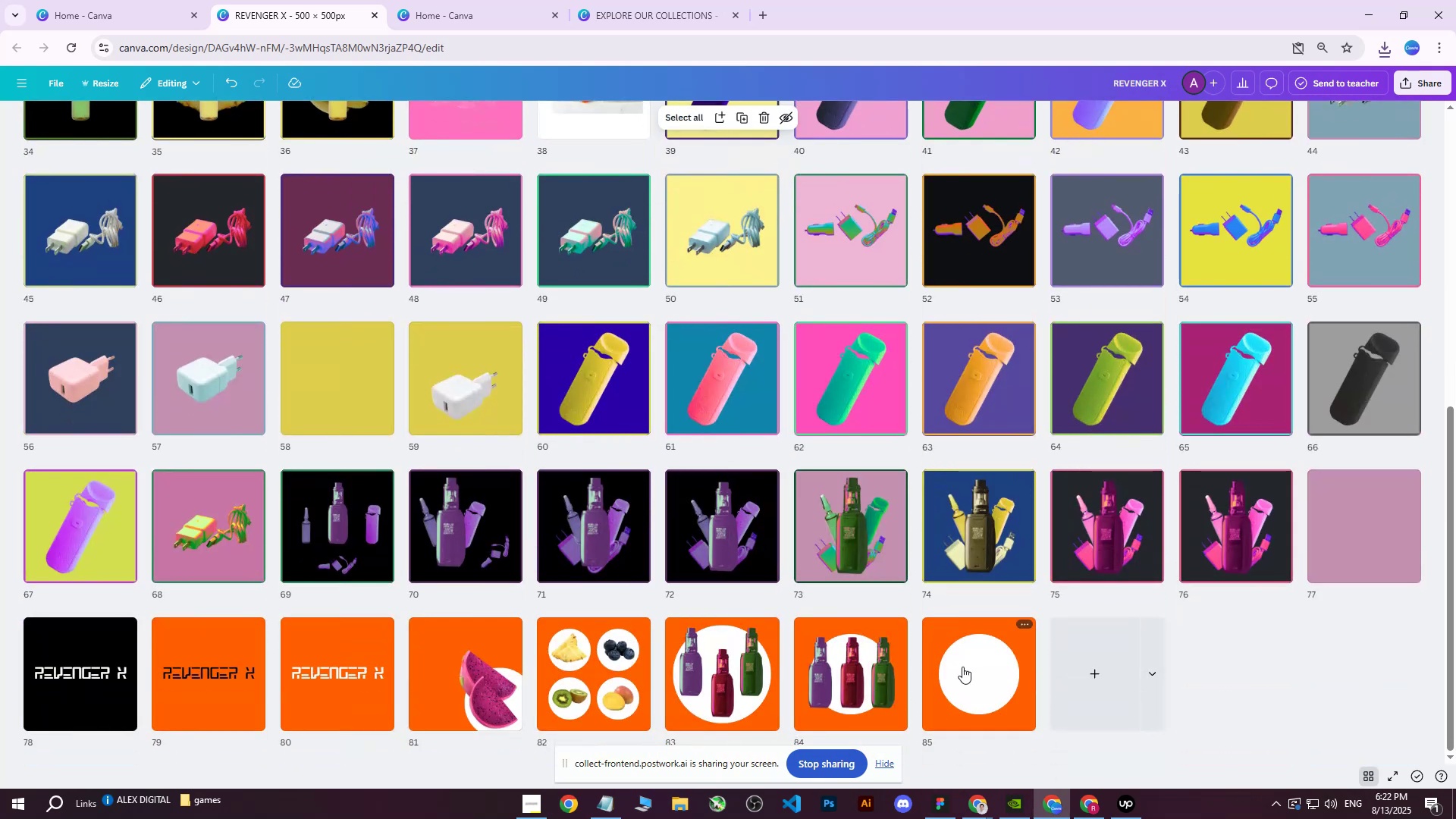 
left_click([981, 670])
 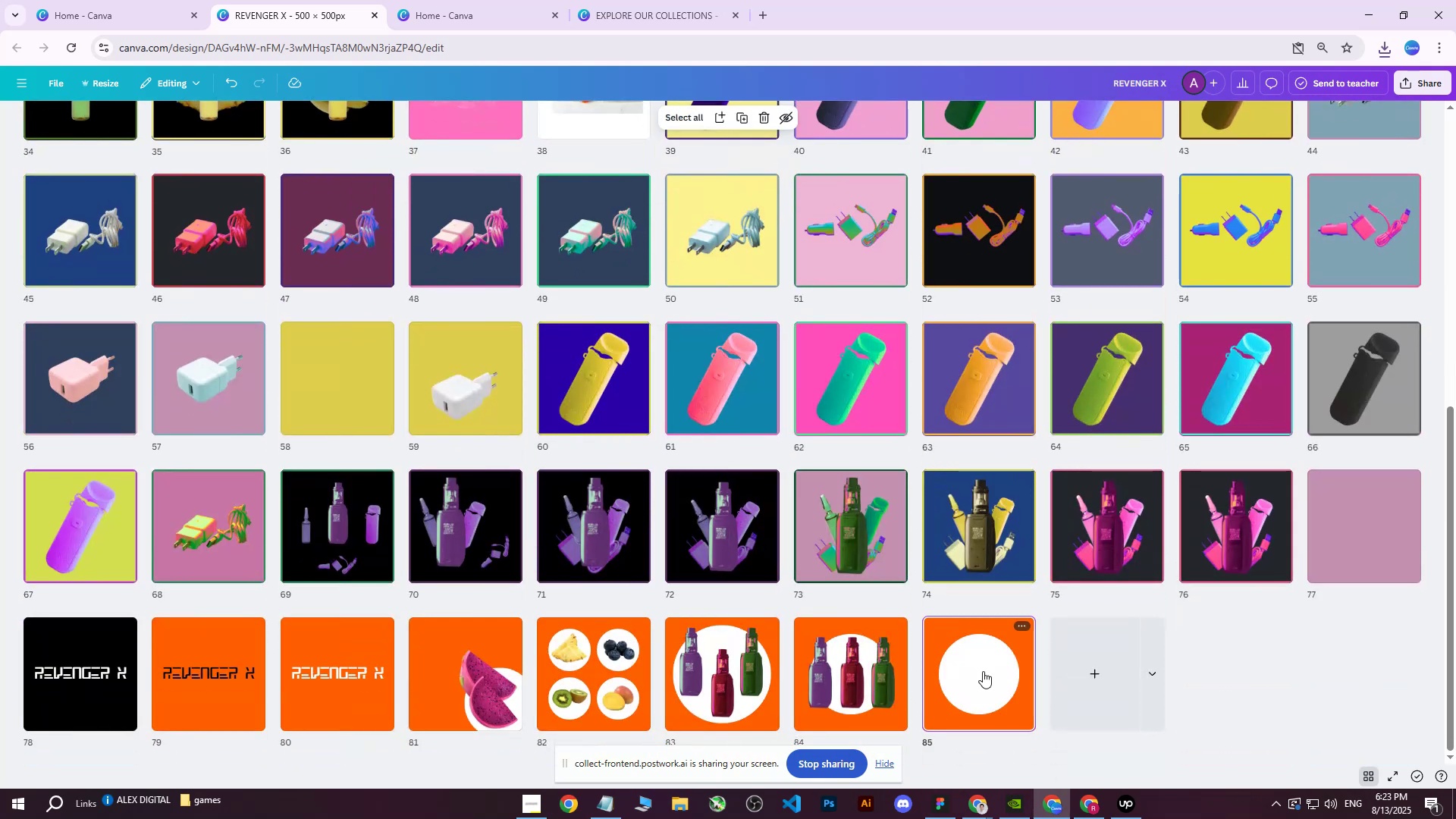 
double_click([983, 671])
 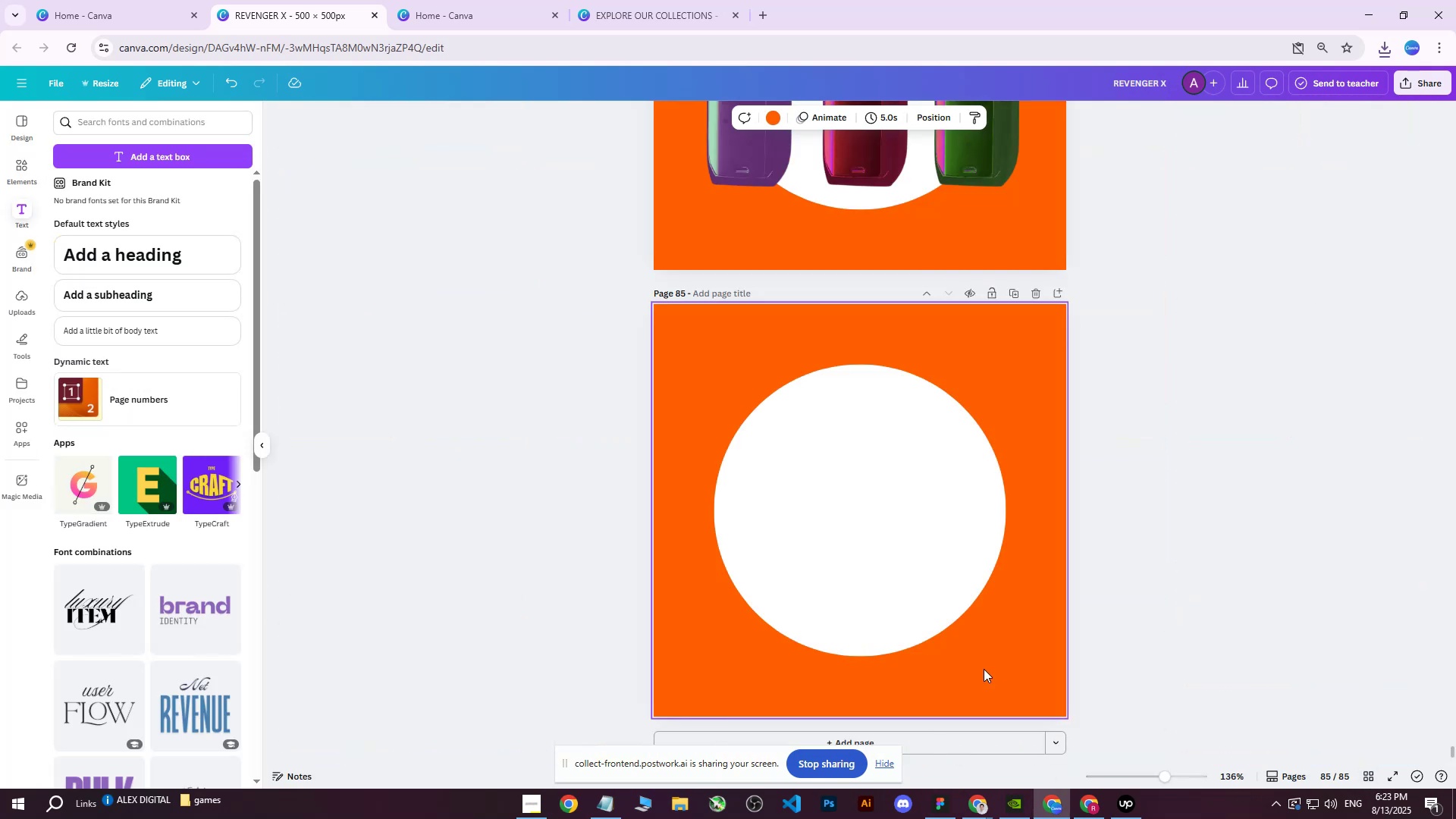 
key(Control+V)
 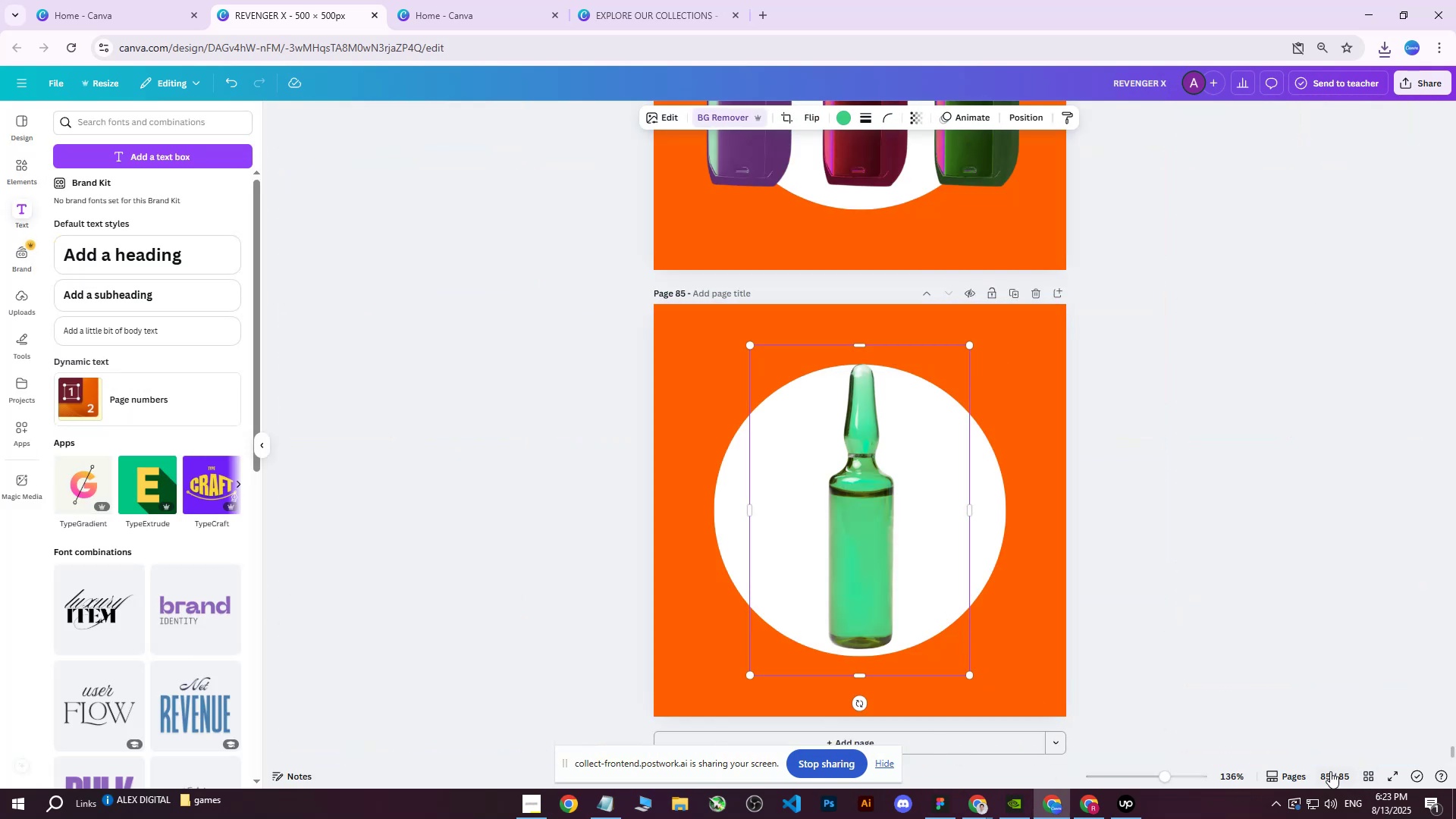 
left_click([1370, 778])
 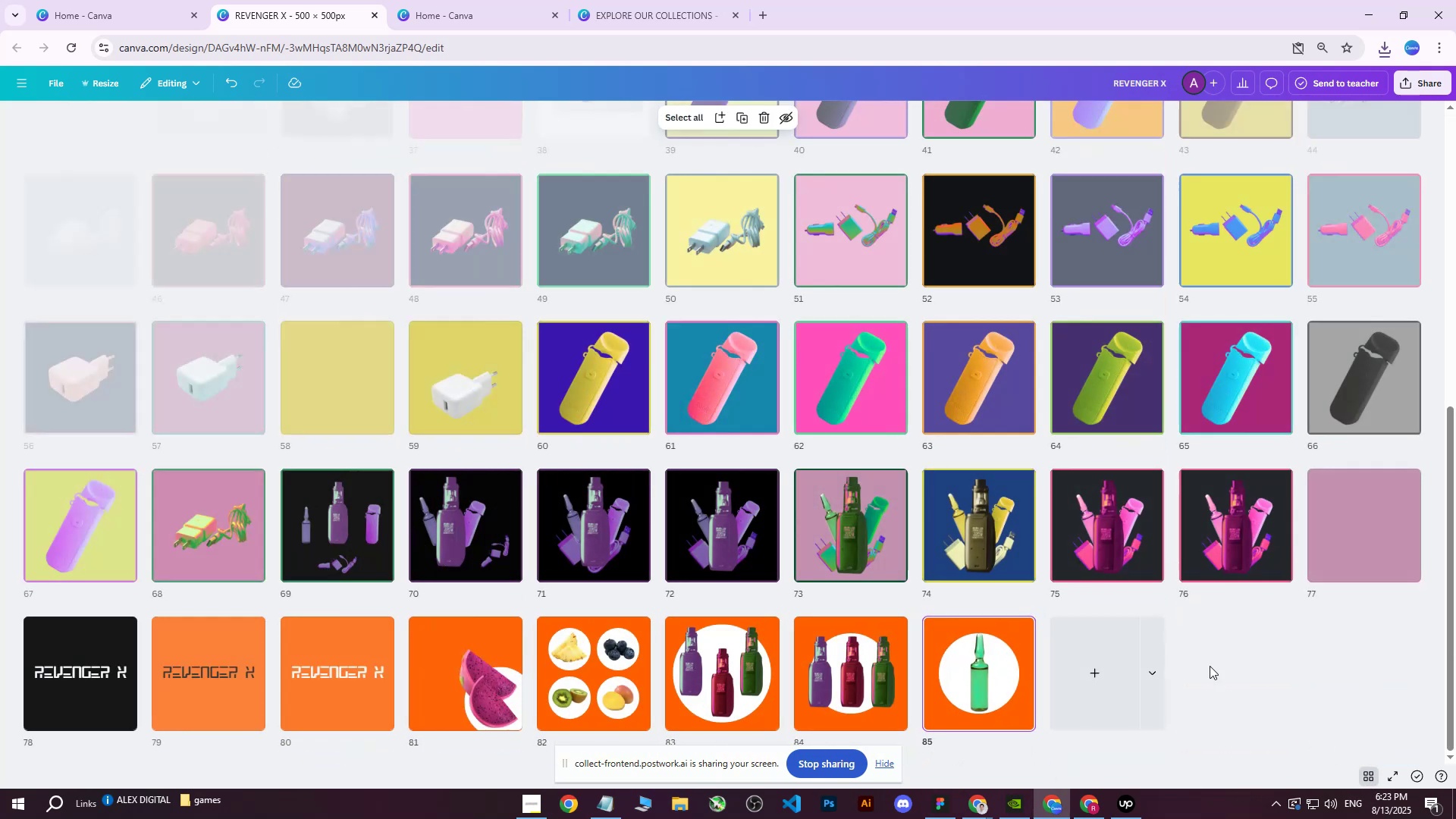 
scroll: coordinate [893, 531], scroll_direction: up, amount: 9.0
 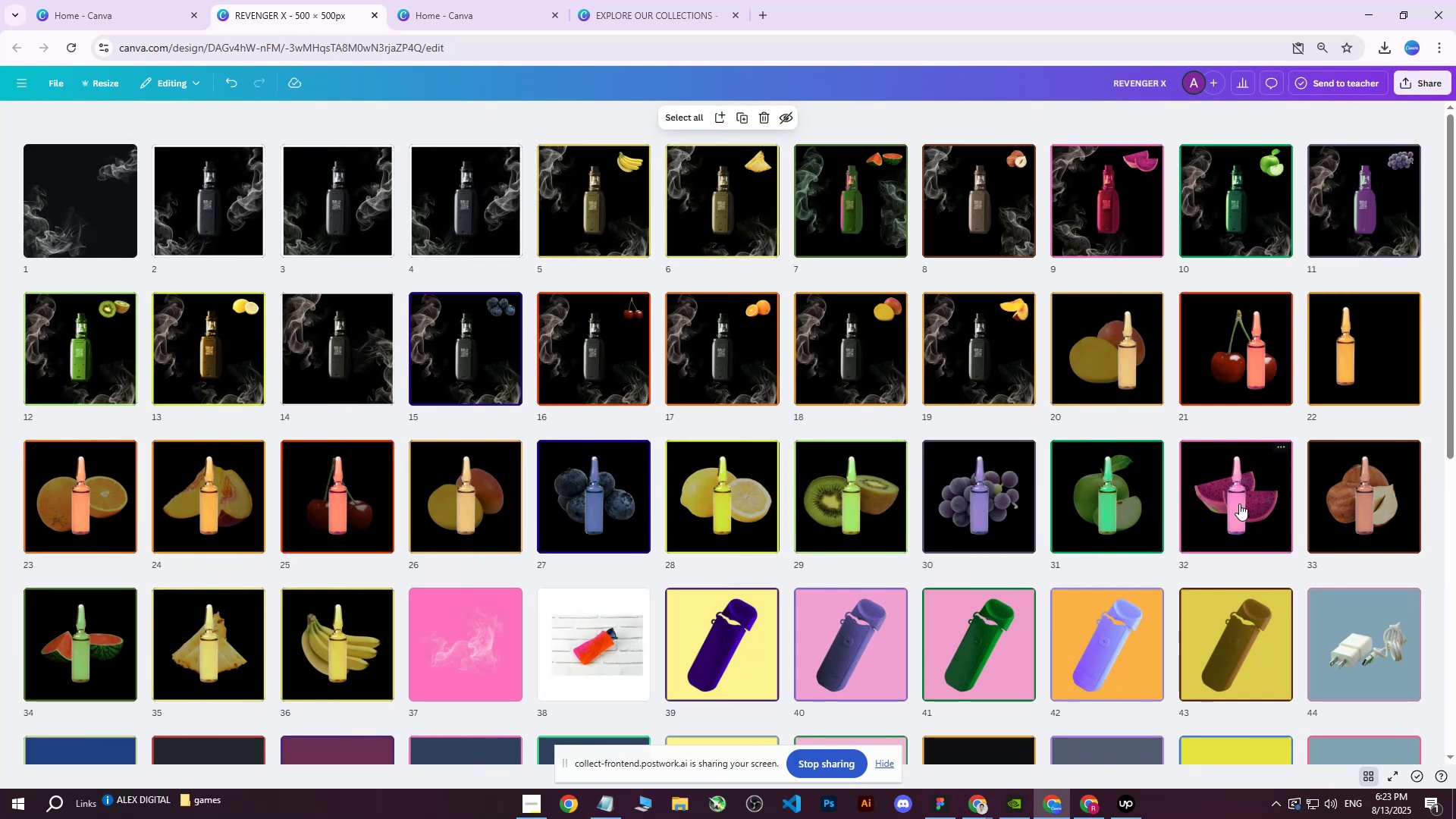 
double_click([1239, 504])
 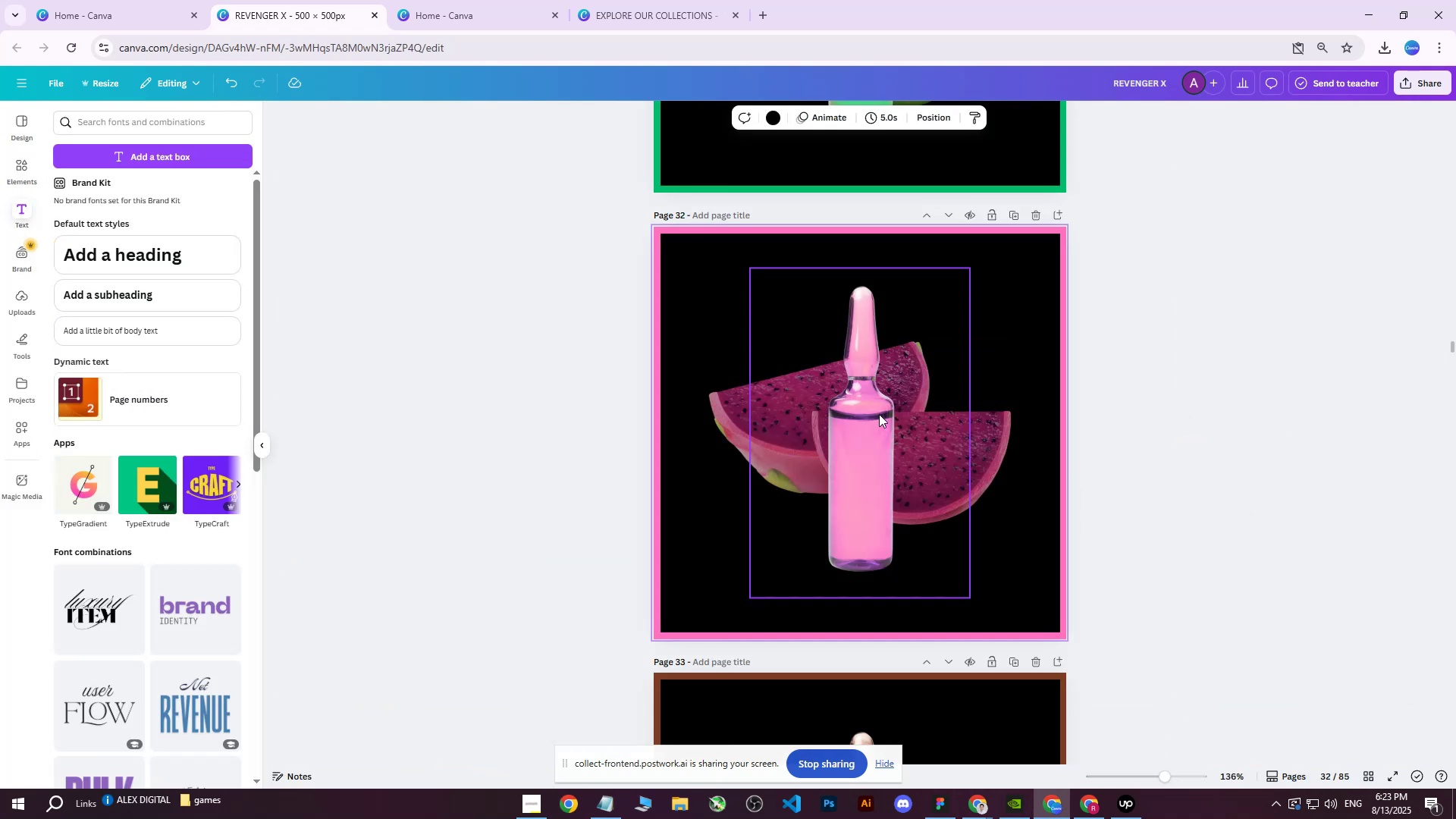 
right_click([862, 410])
 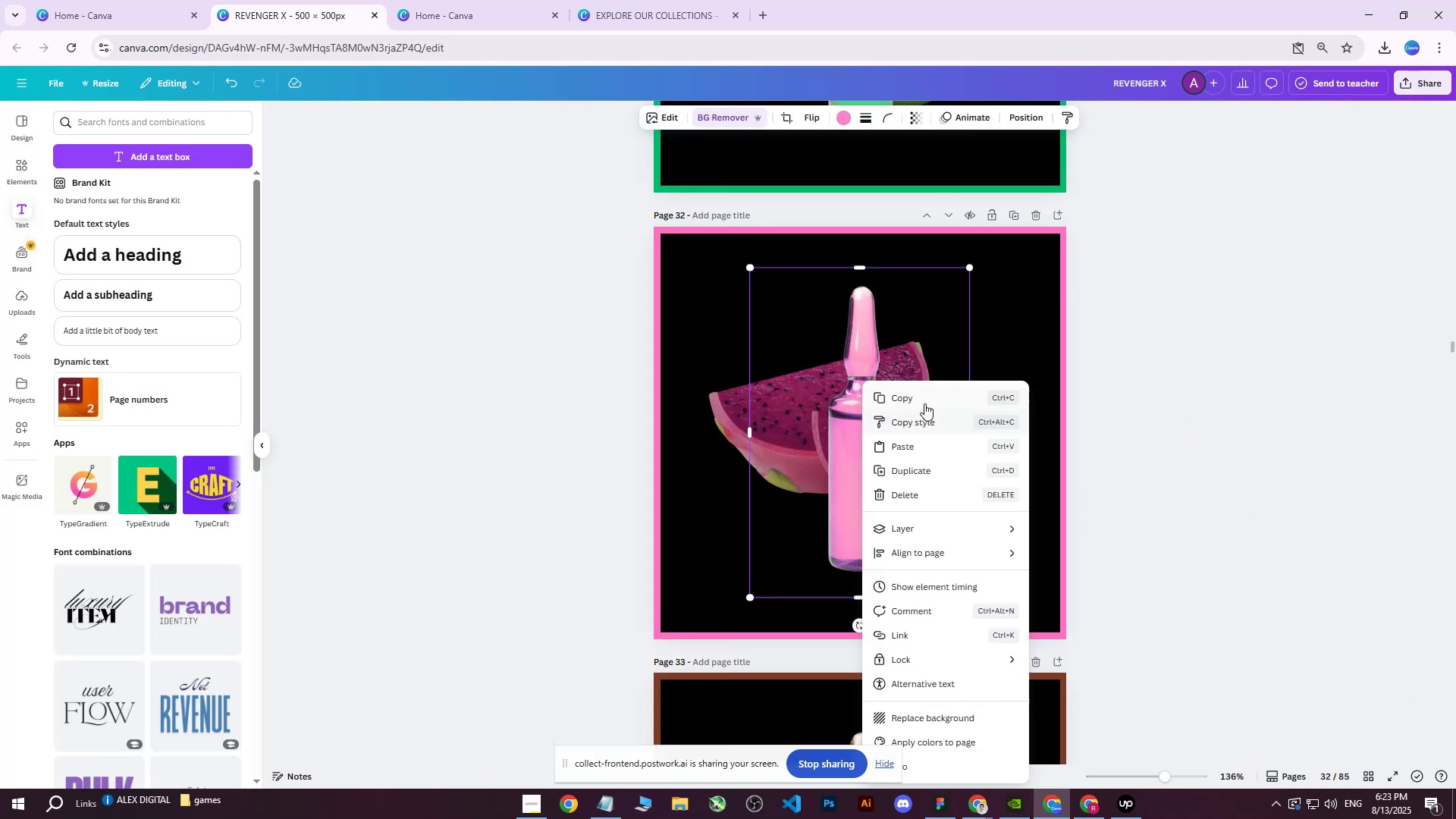 
left_click([924, 403])
 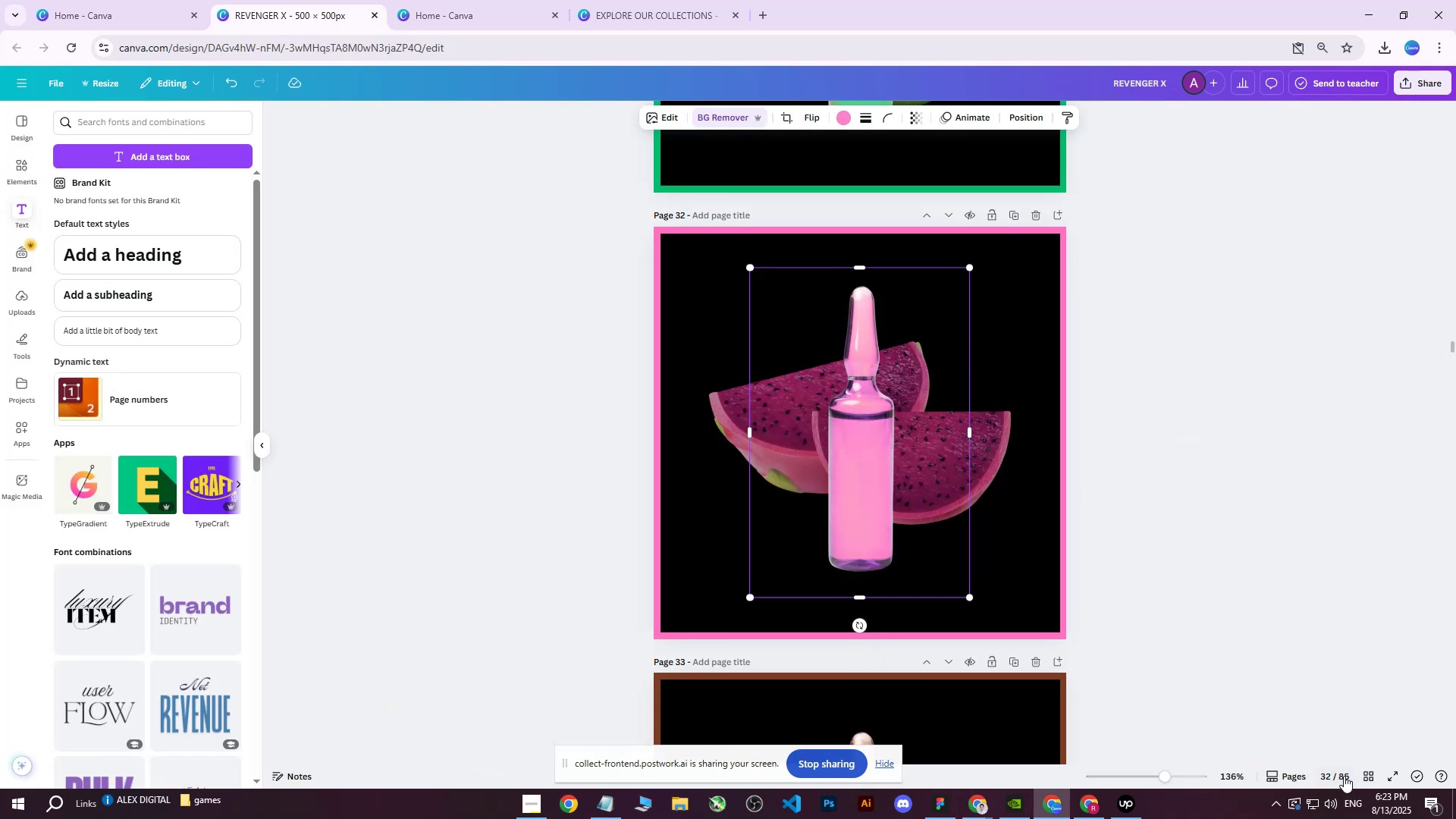 
left_click([1370, 777])
 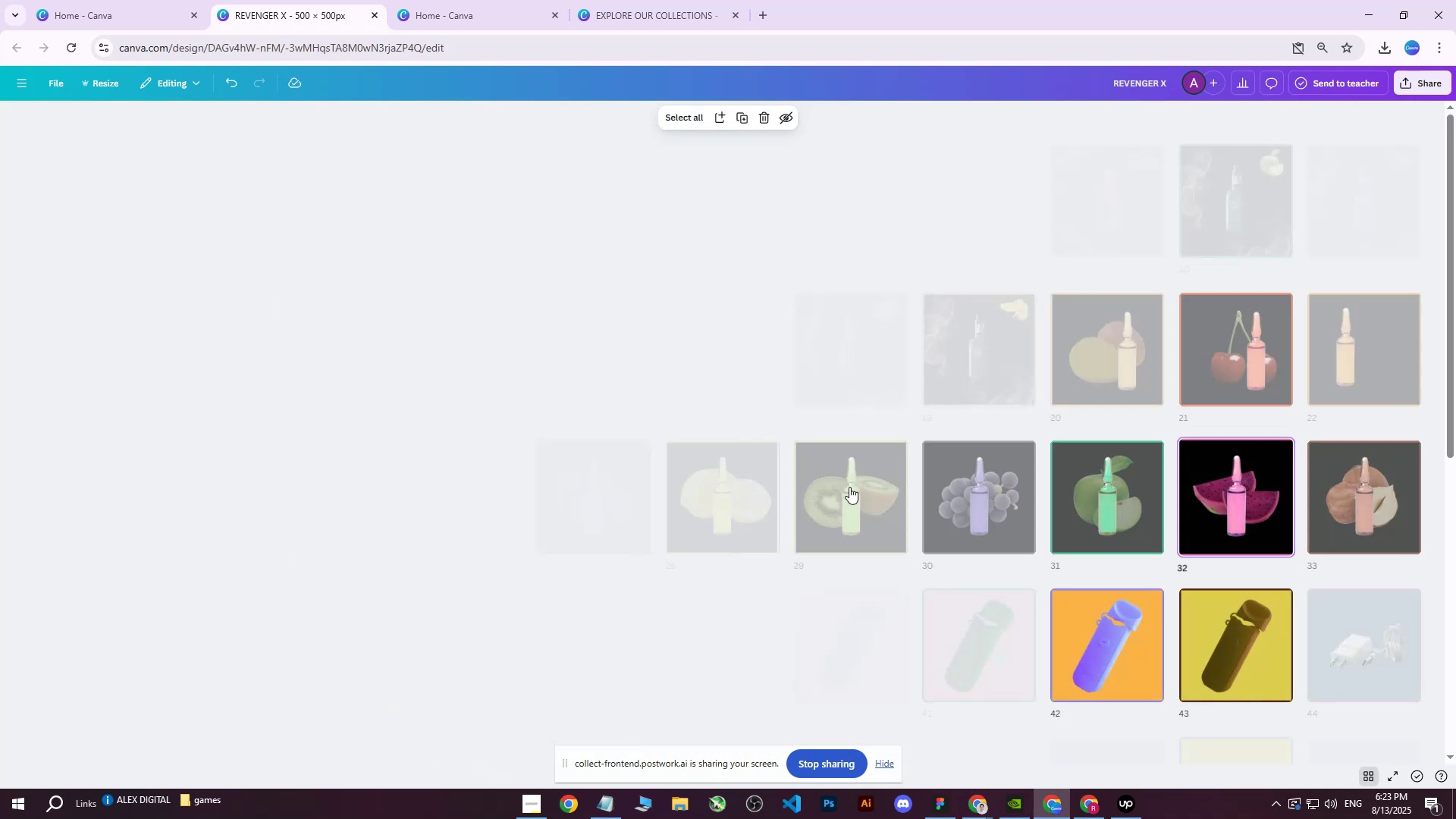 
scroll: coordinate [875, 495], scroll_direction: down, amount: 13.0
 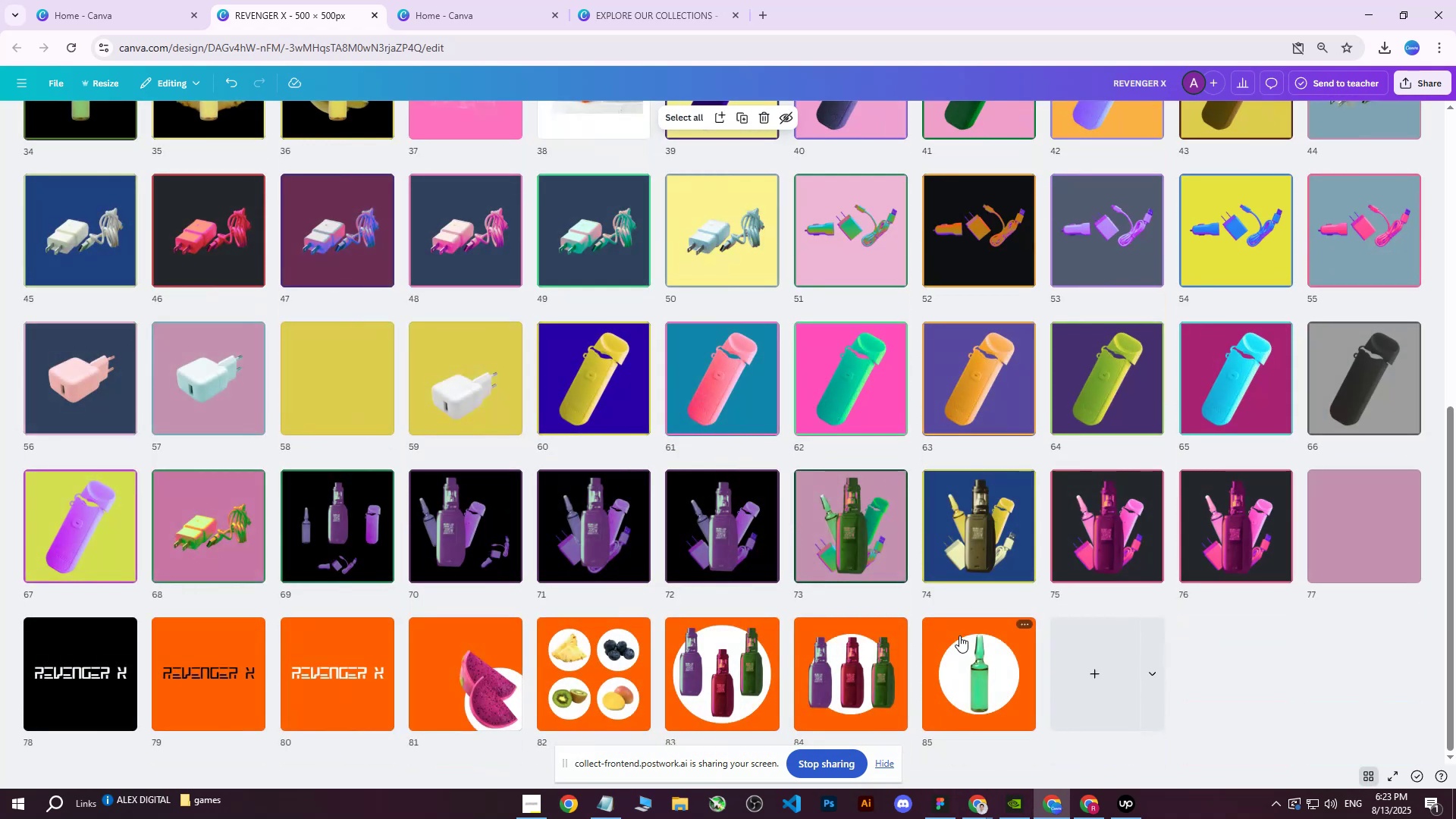 
double_click([959, 635])
 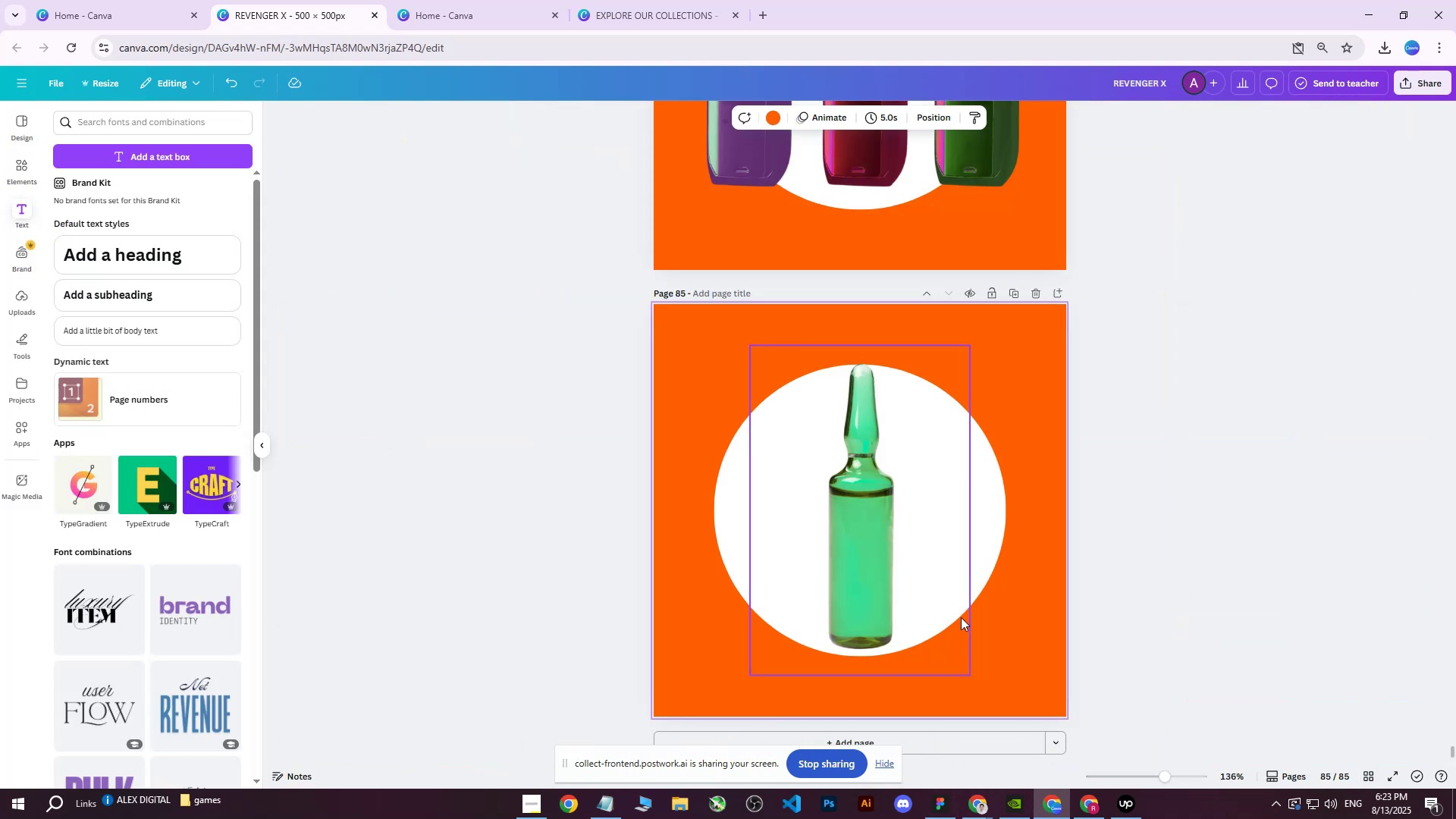 
key(Control+ControlLeft)
 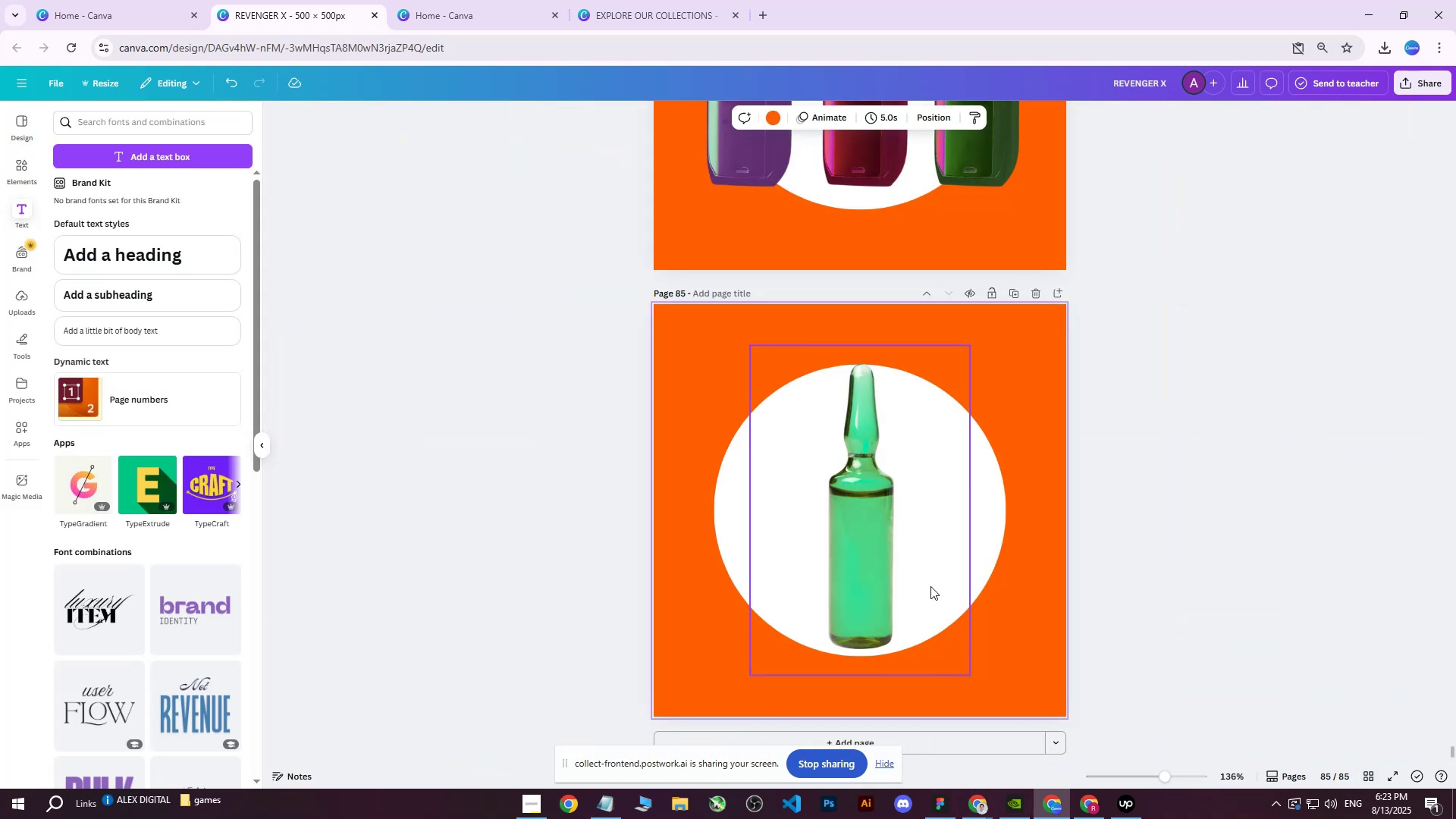 
key(Control+V)
 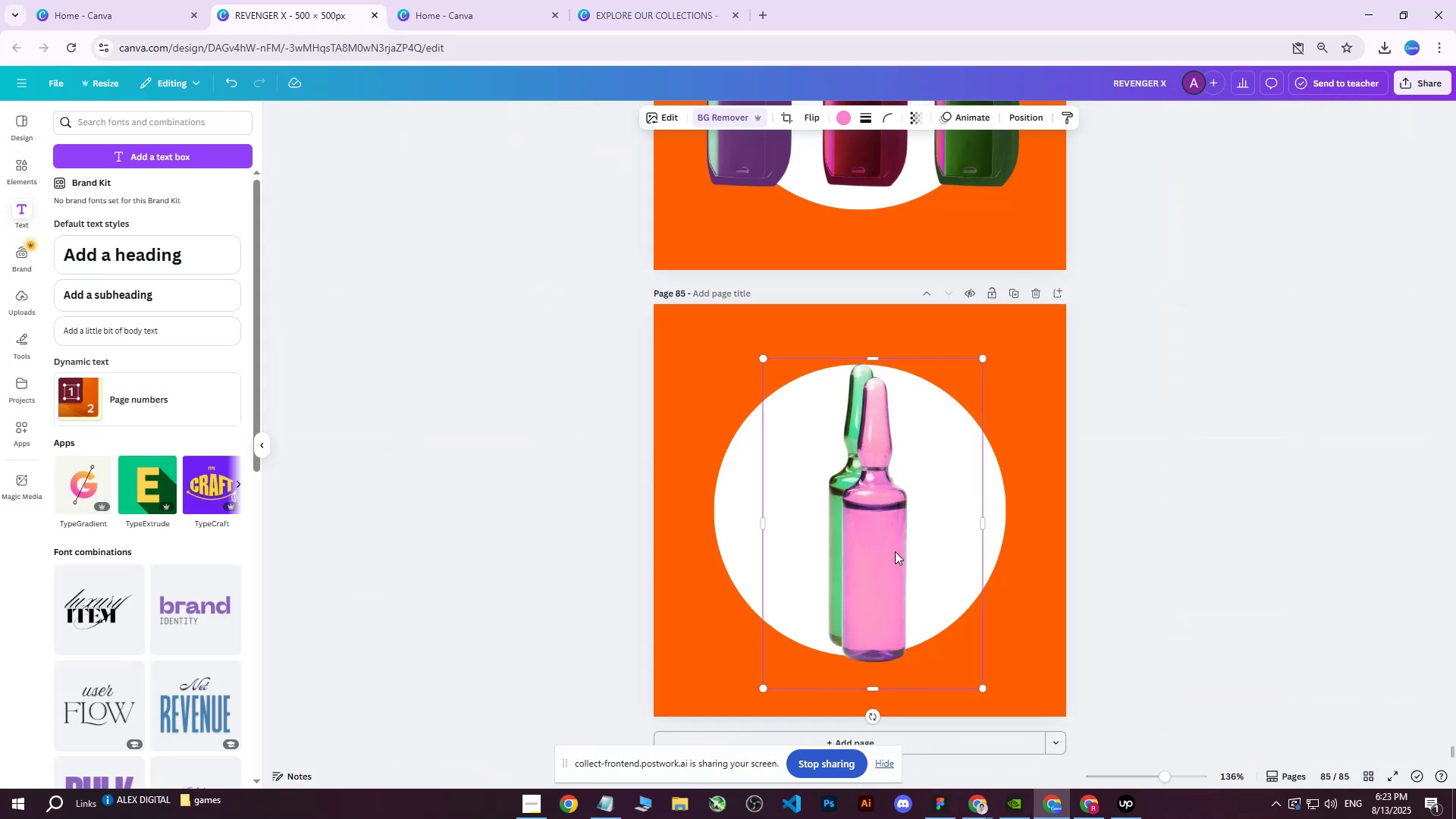 
left_click_drag(start_coordinate=[855, 544], to_coordinate=[917, 526])
 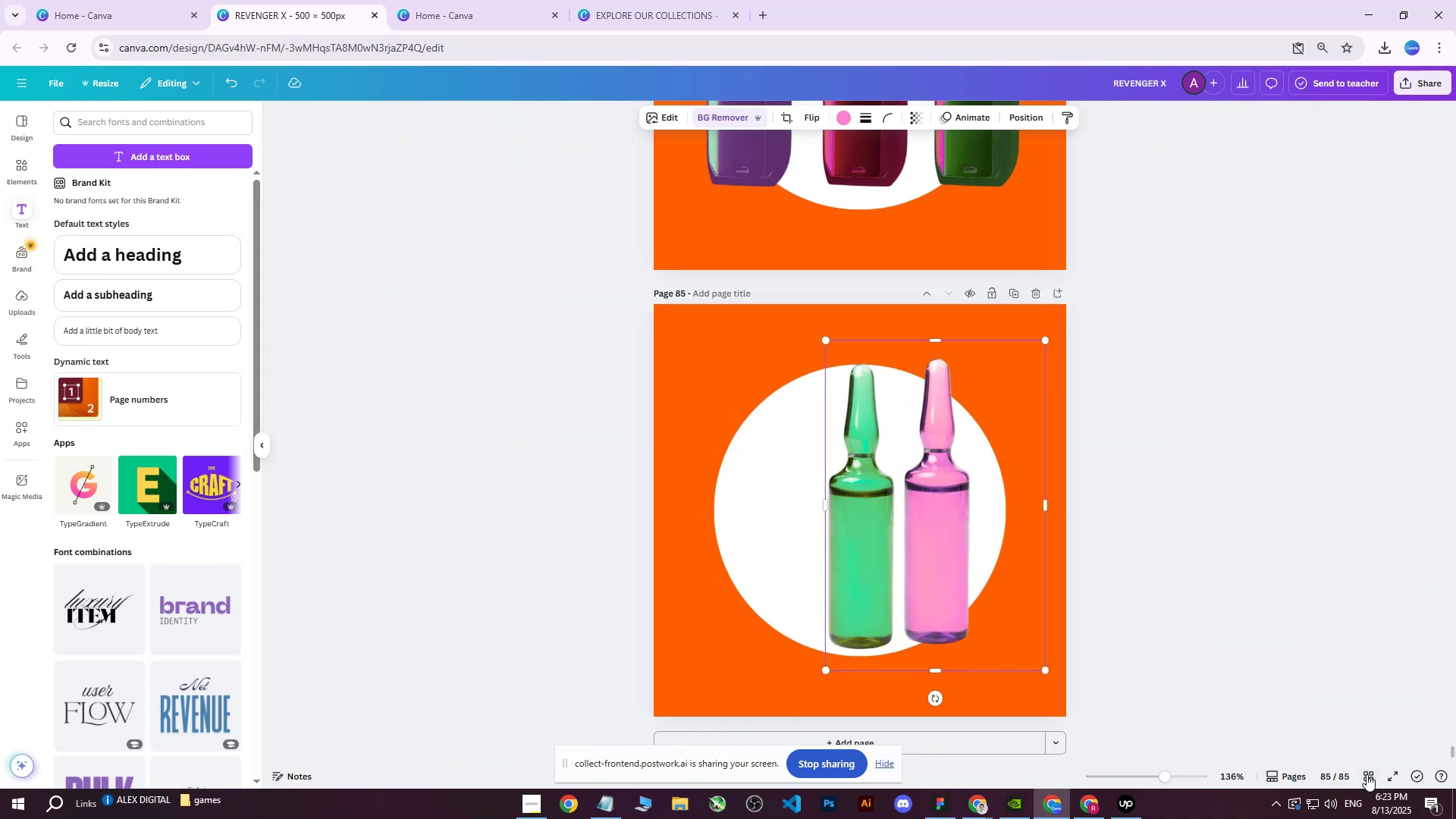 
left_click([1371, 773])
 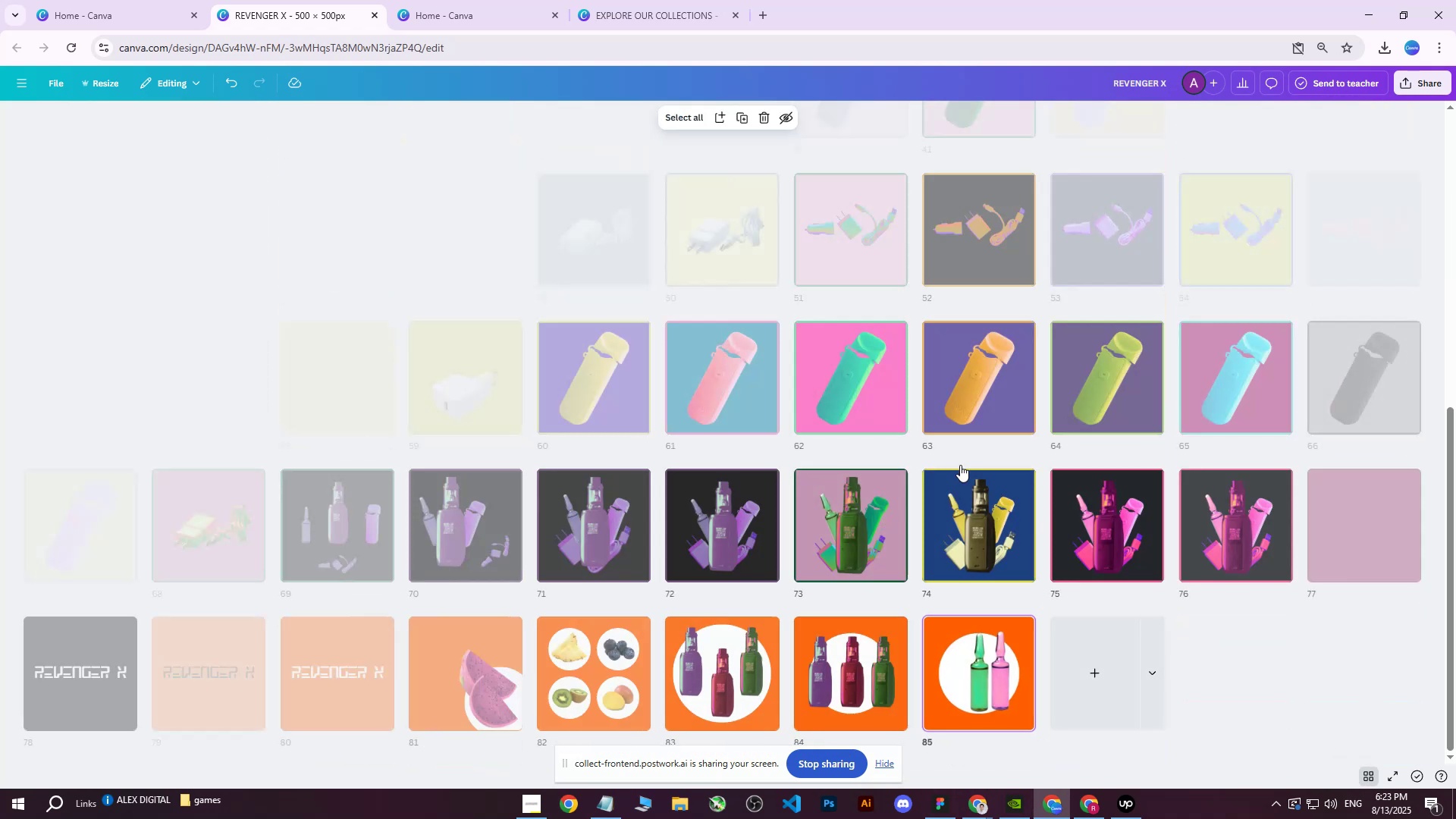 
scroll: coordinate [863, 430], scroll_direction: up, amount: 8.0
 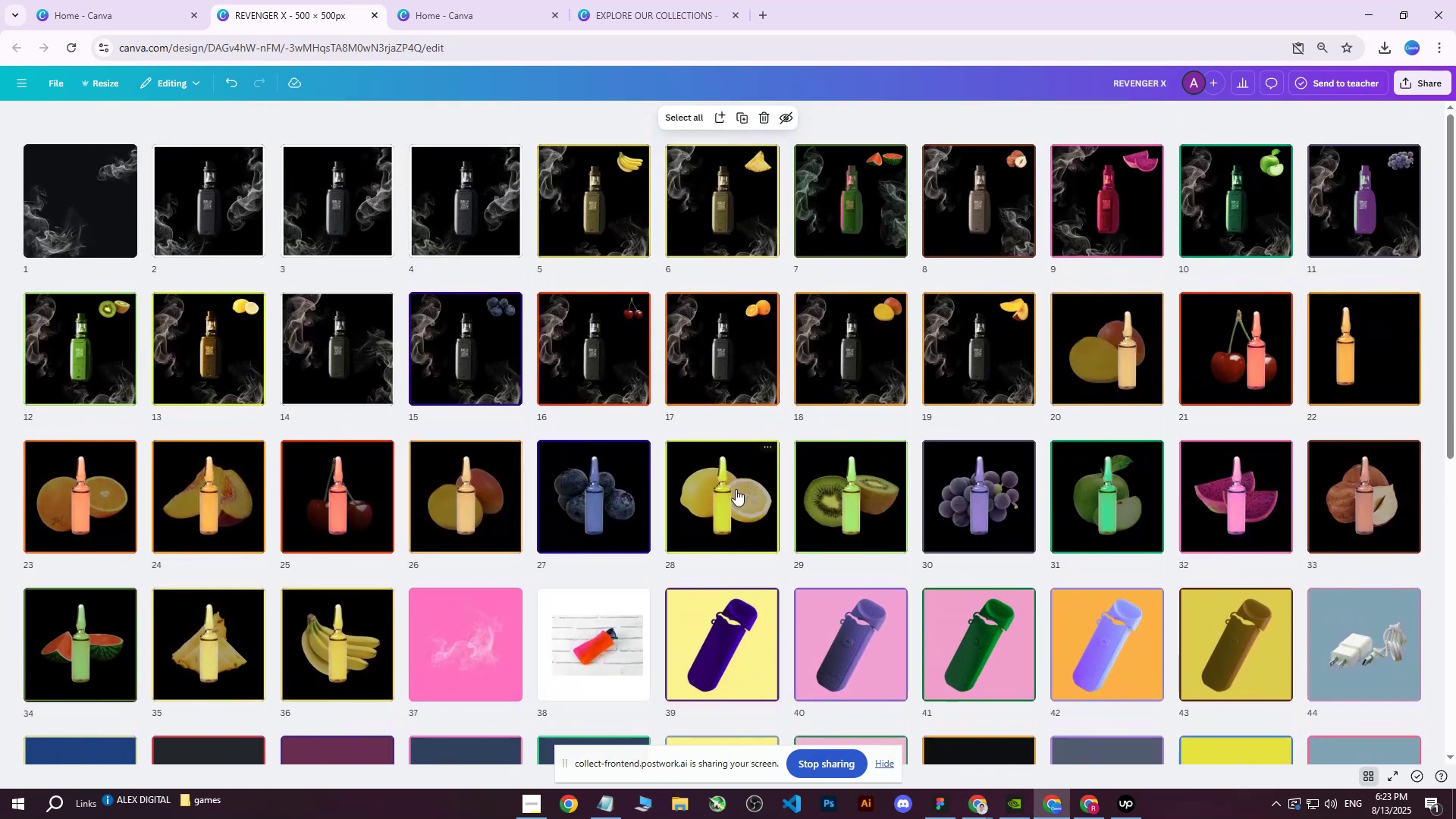 
double_click([736, 489])
 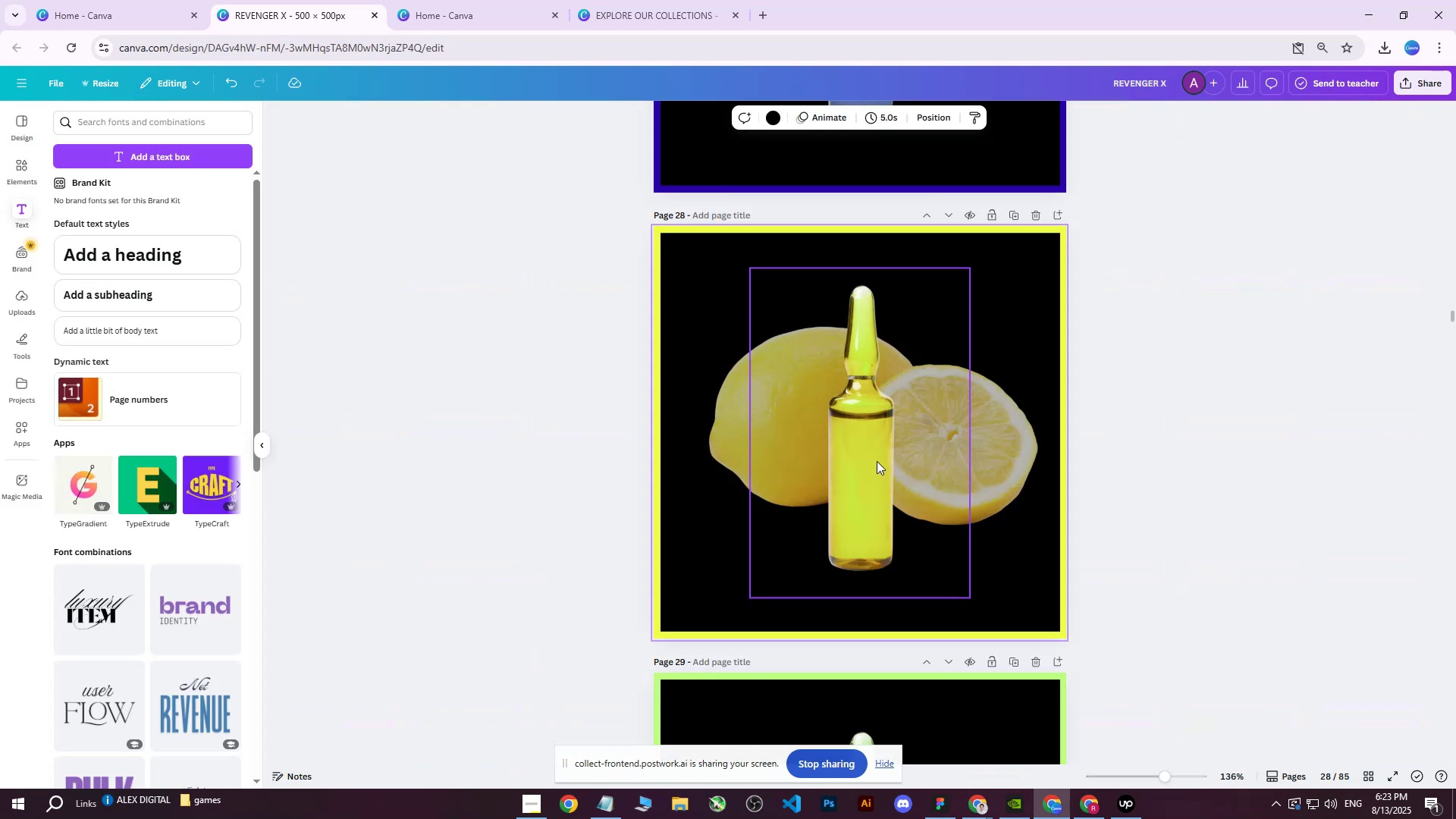 
right_click([876, 436])
 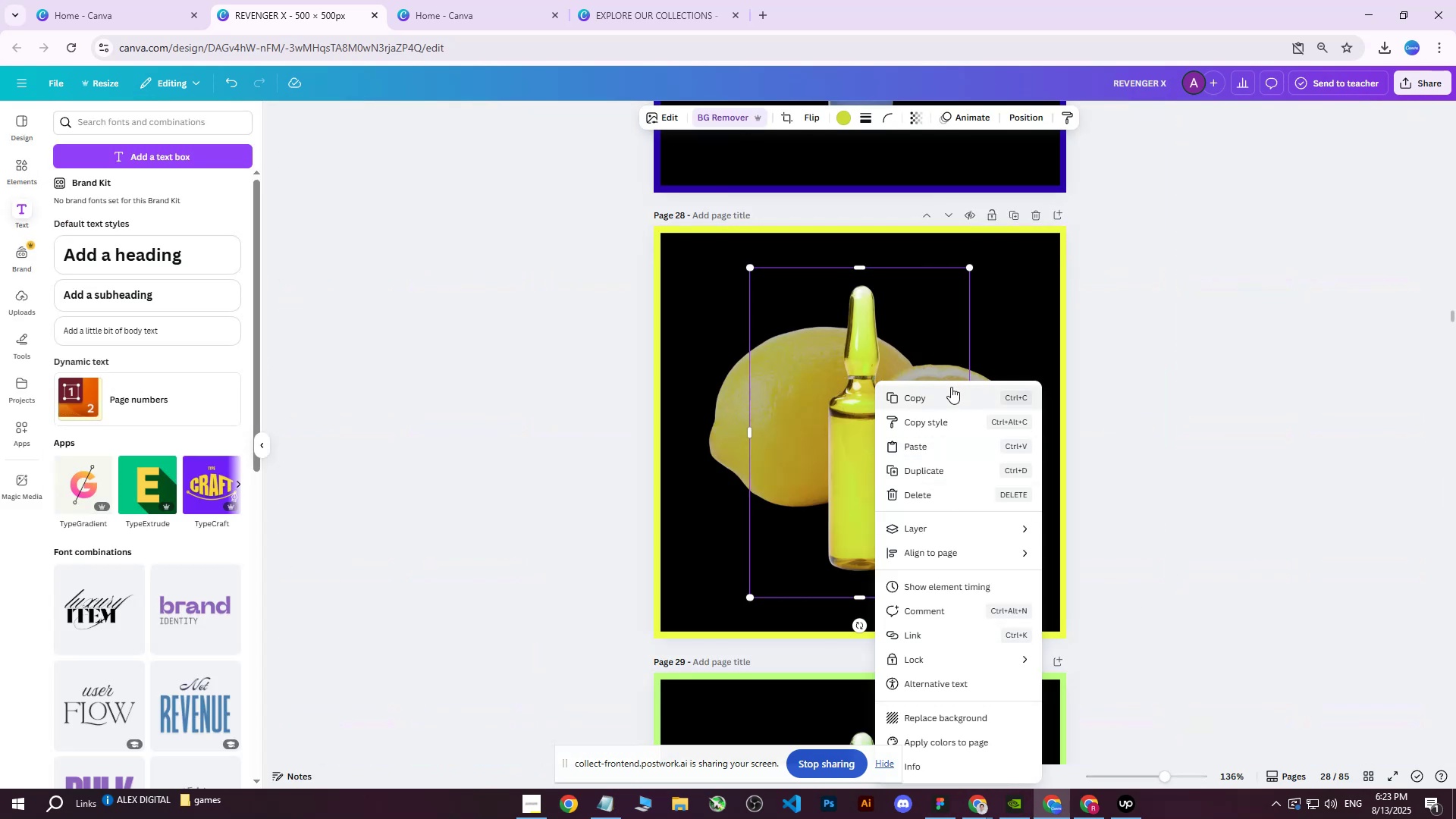 
left_click([949, 393])
 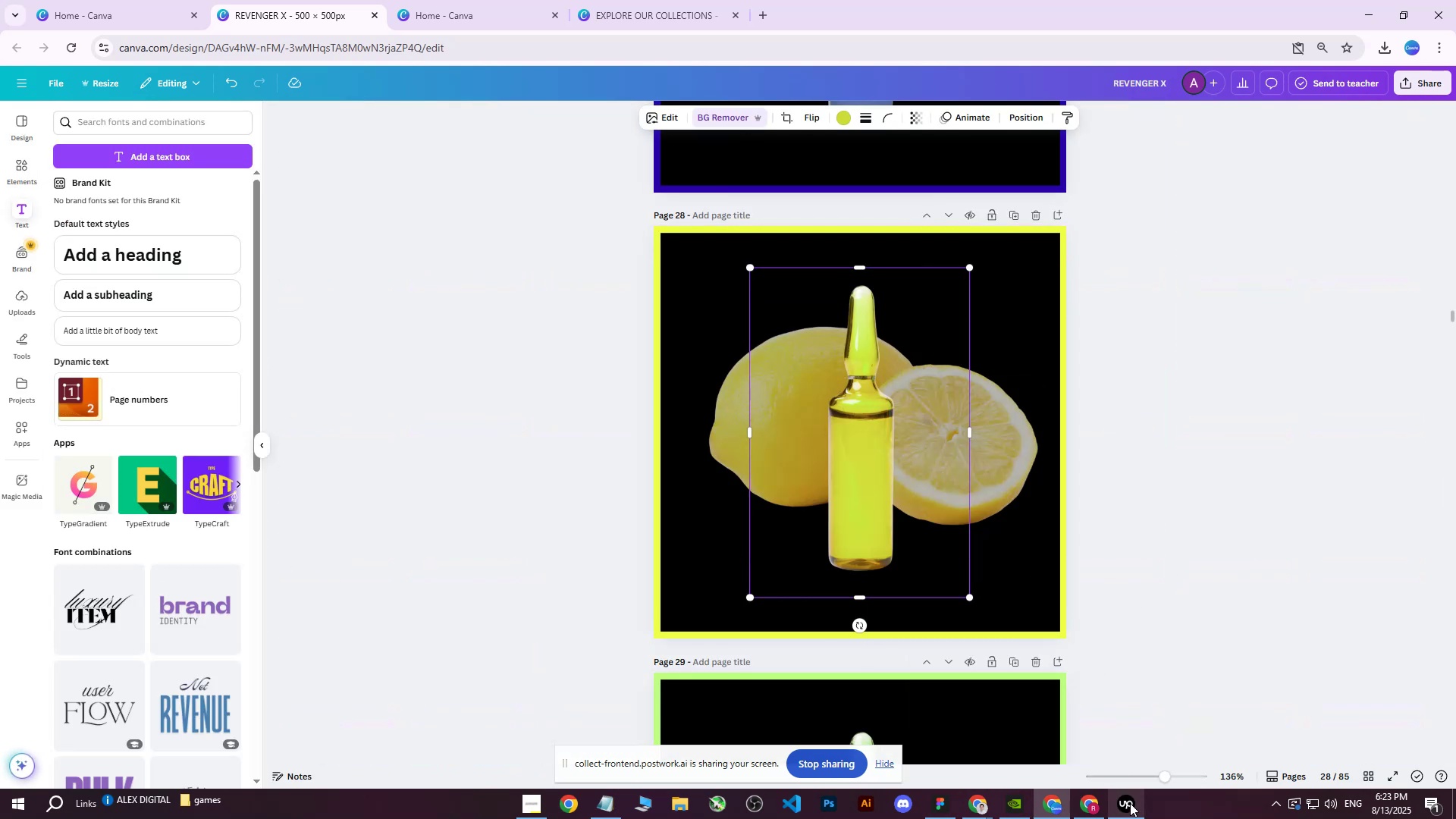 
left_click([1094, 801])
 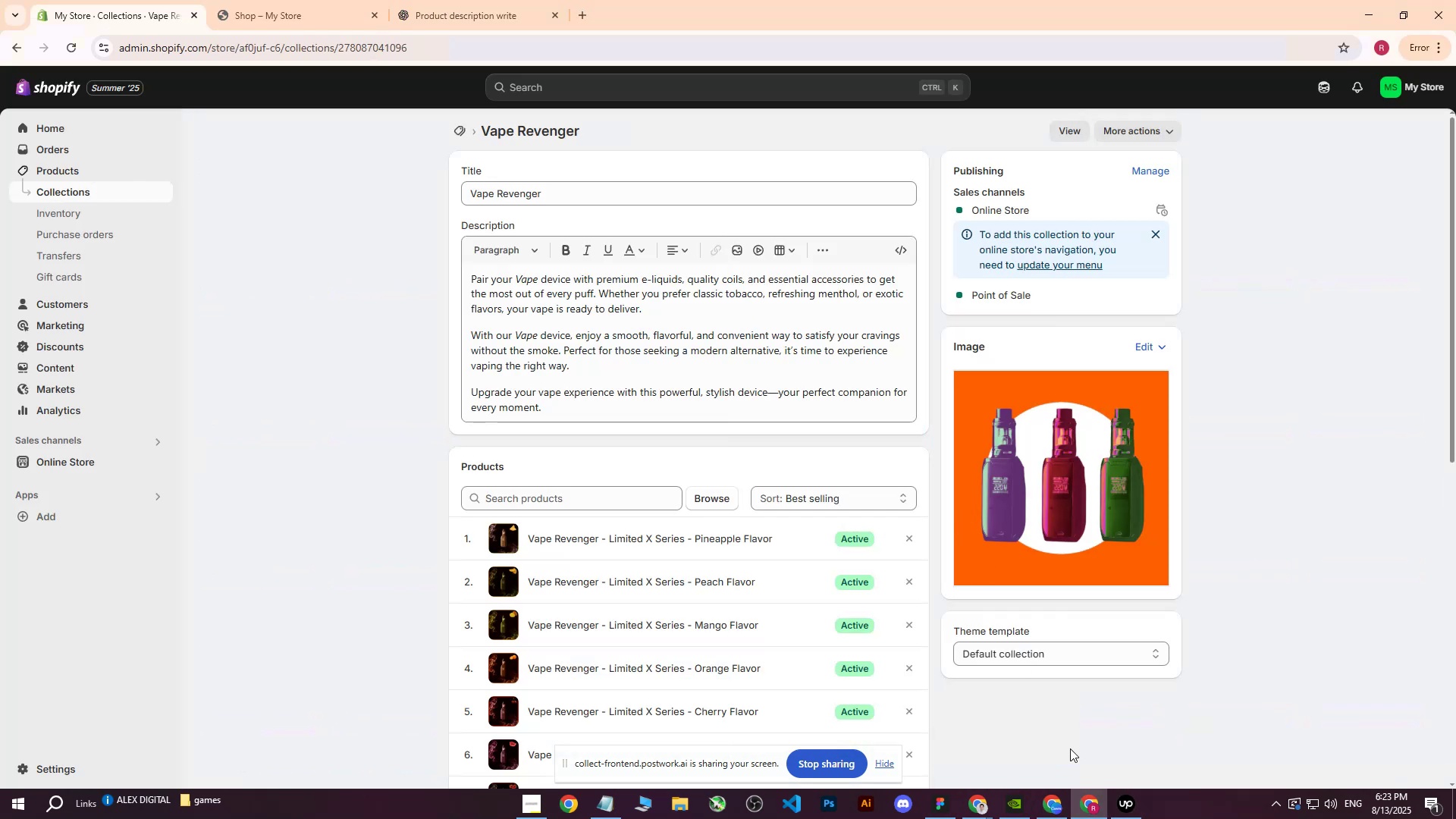 
left_click([1050, 804])
 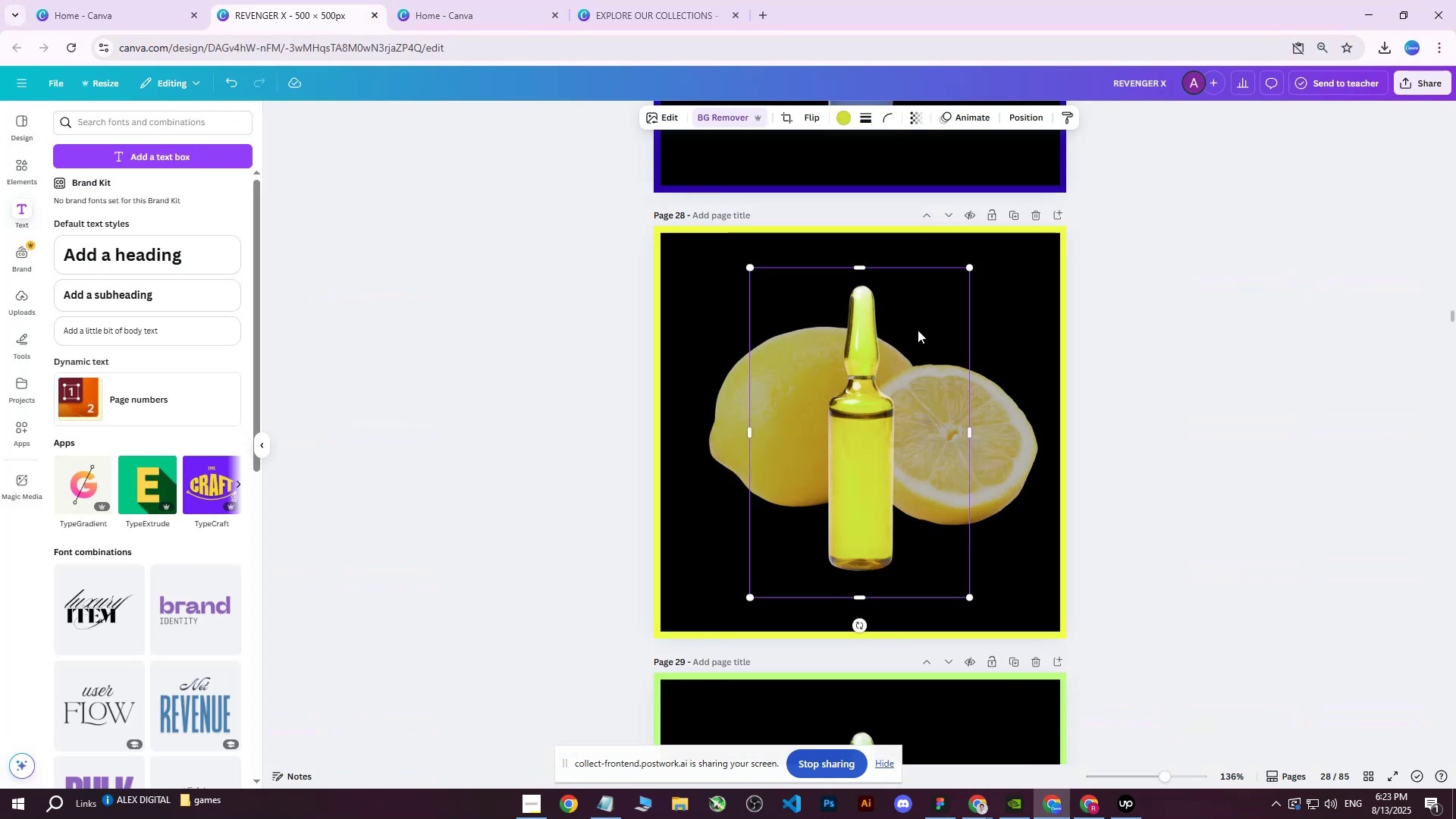 
right_click([846, 385])
 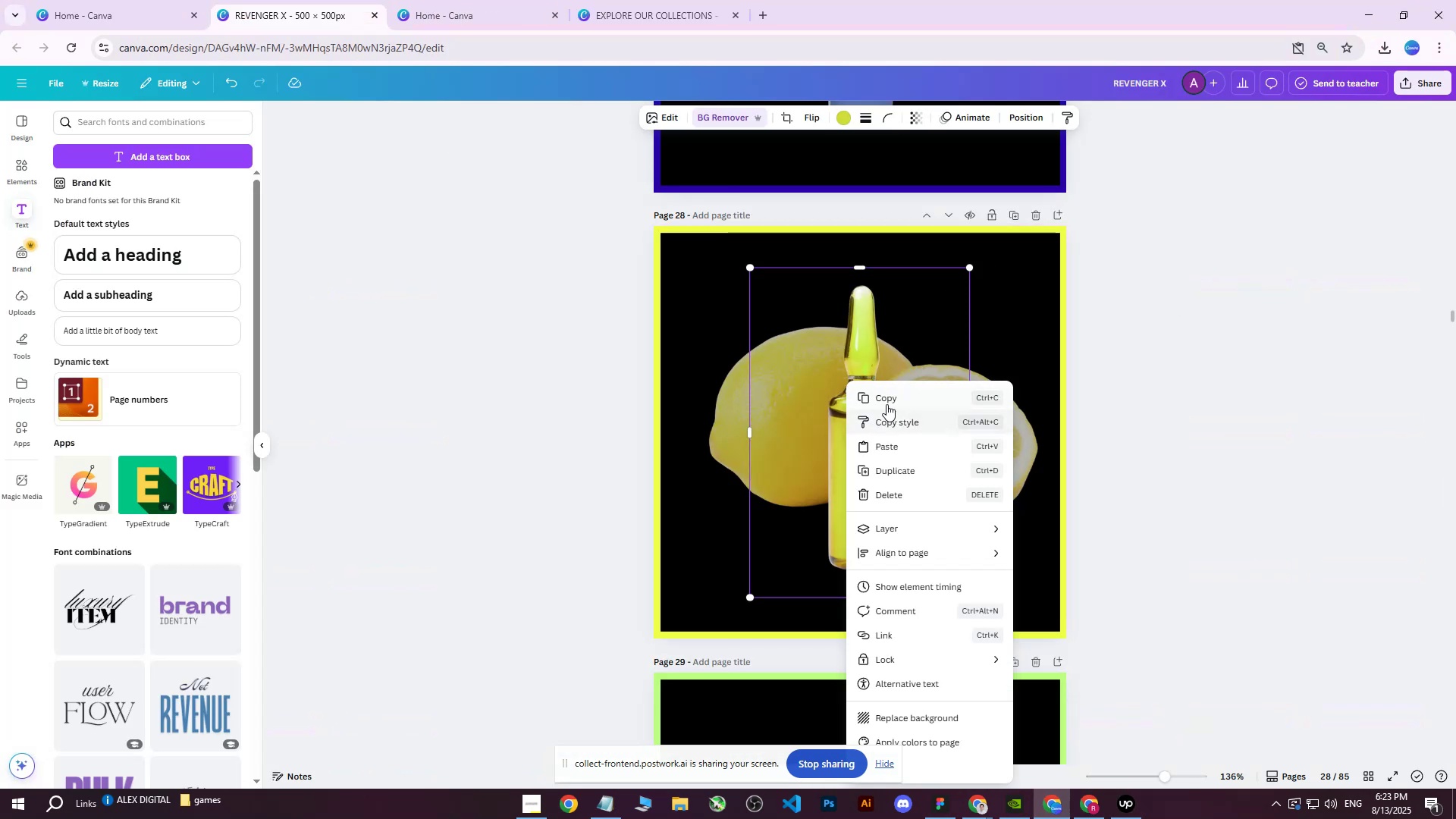 
left_click([888, 401])
 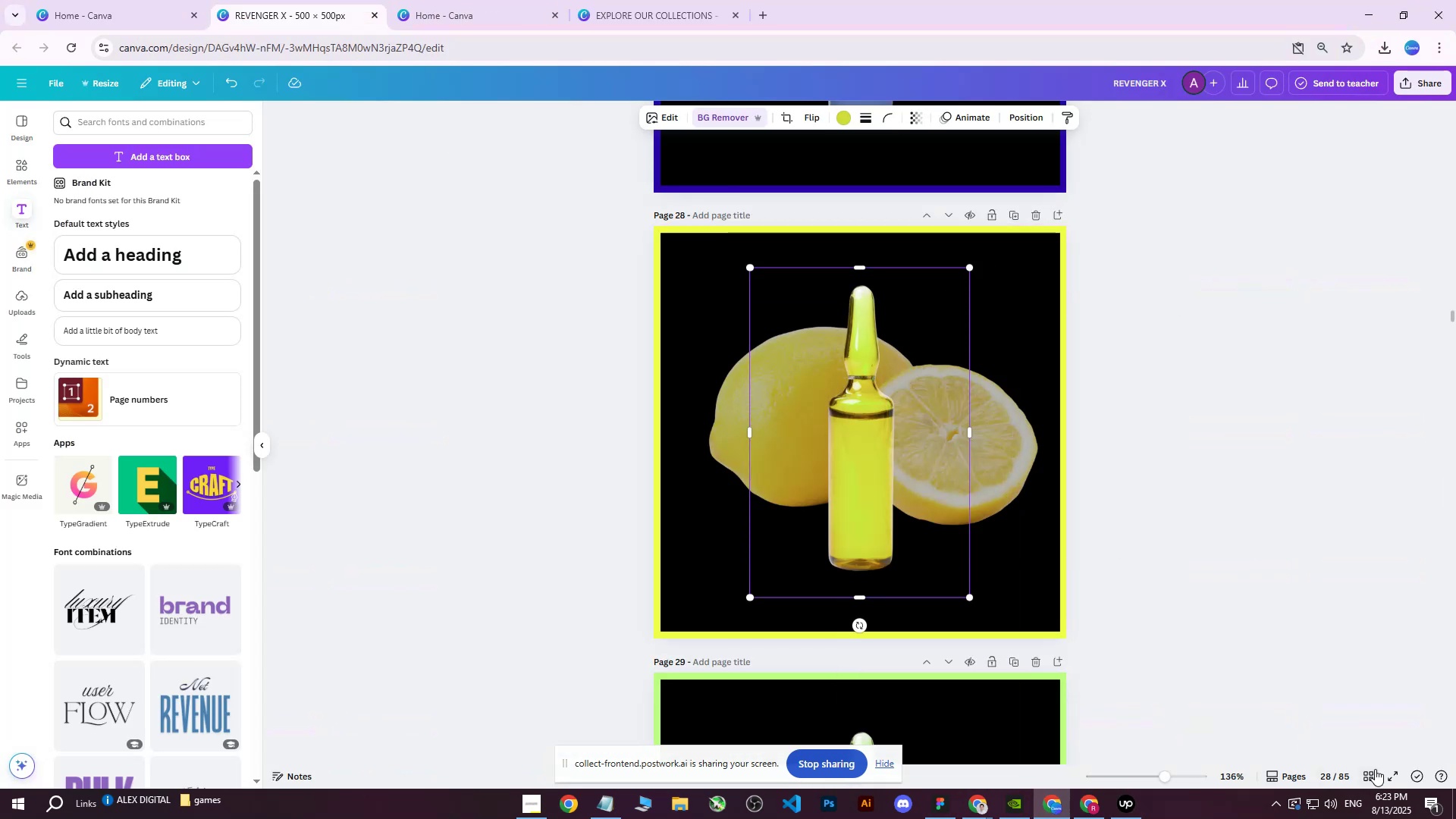 
left_click([1370, 776])
 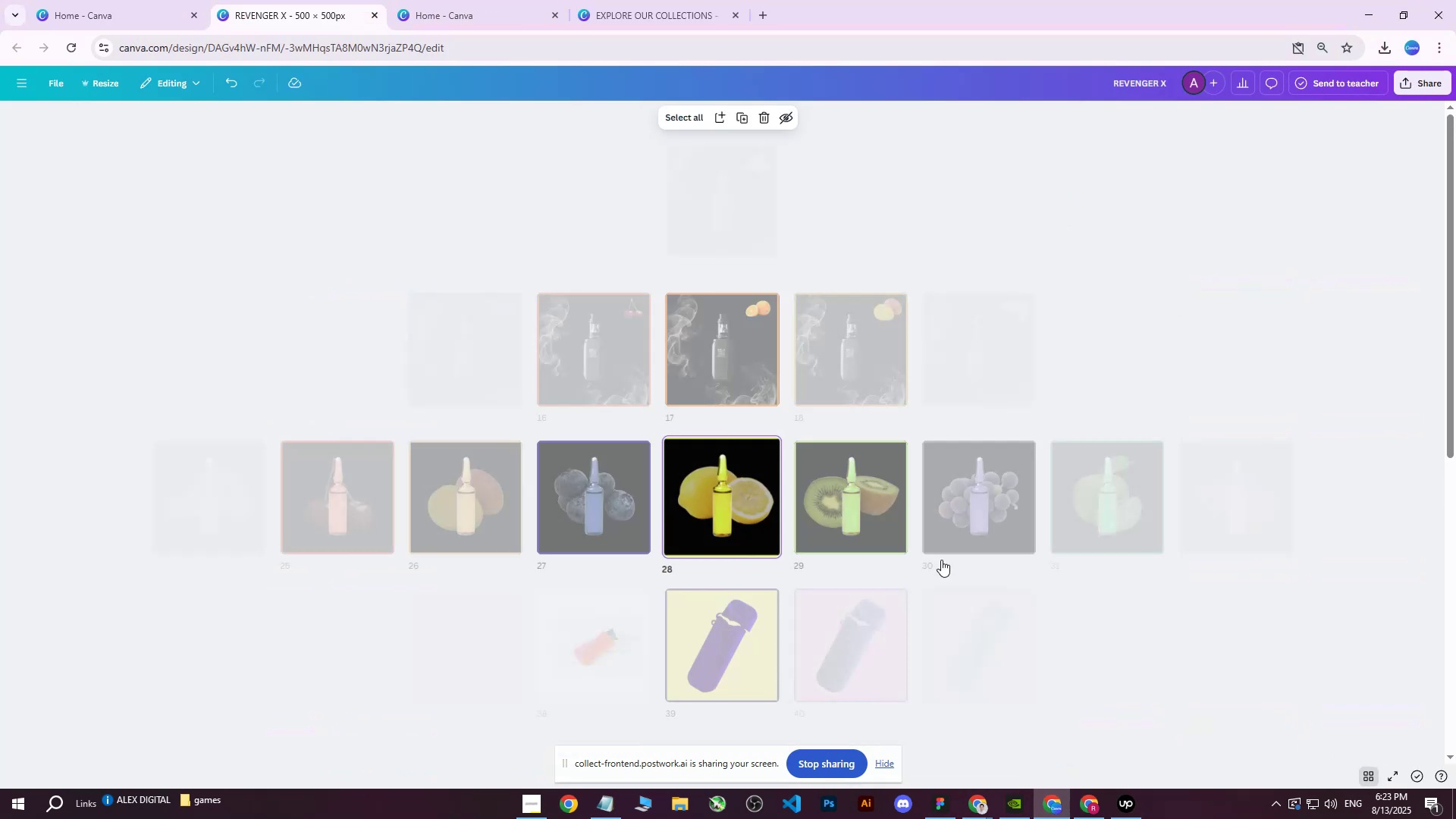 
scroll: coordinate [818, 526], scroll_direction: down, amount: 16.0
 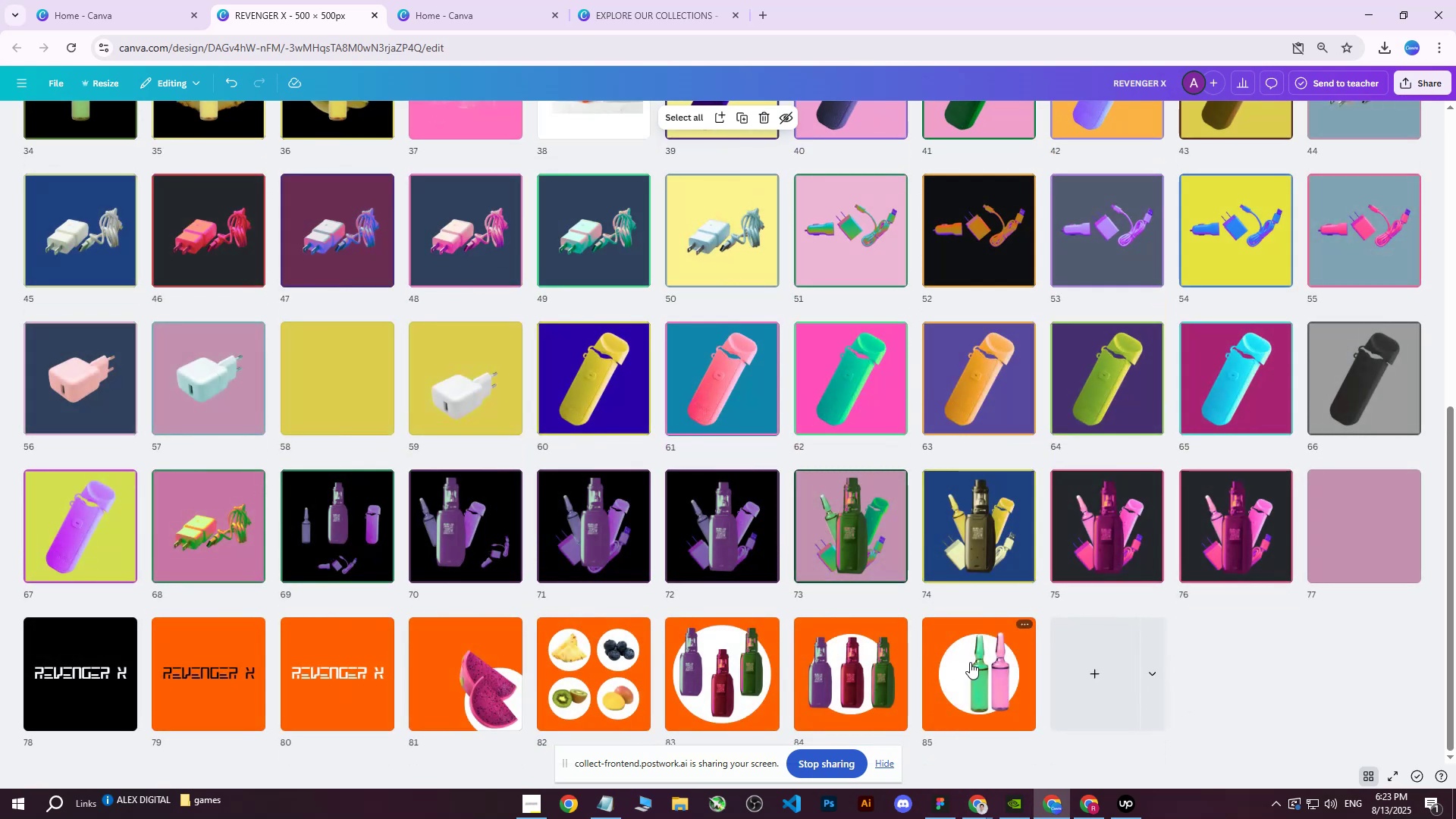 
double_click([970, 662])
 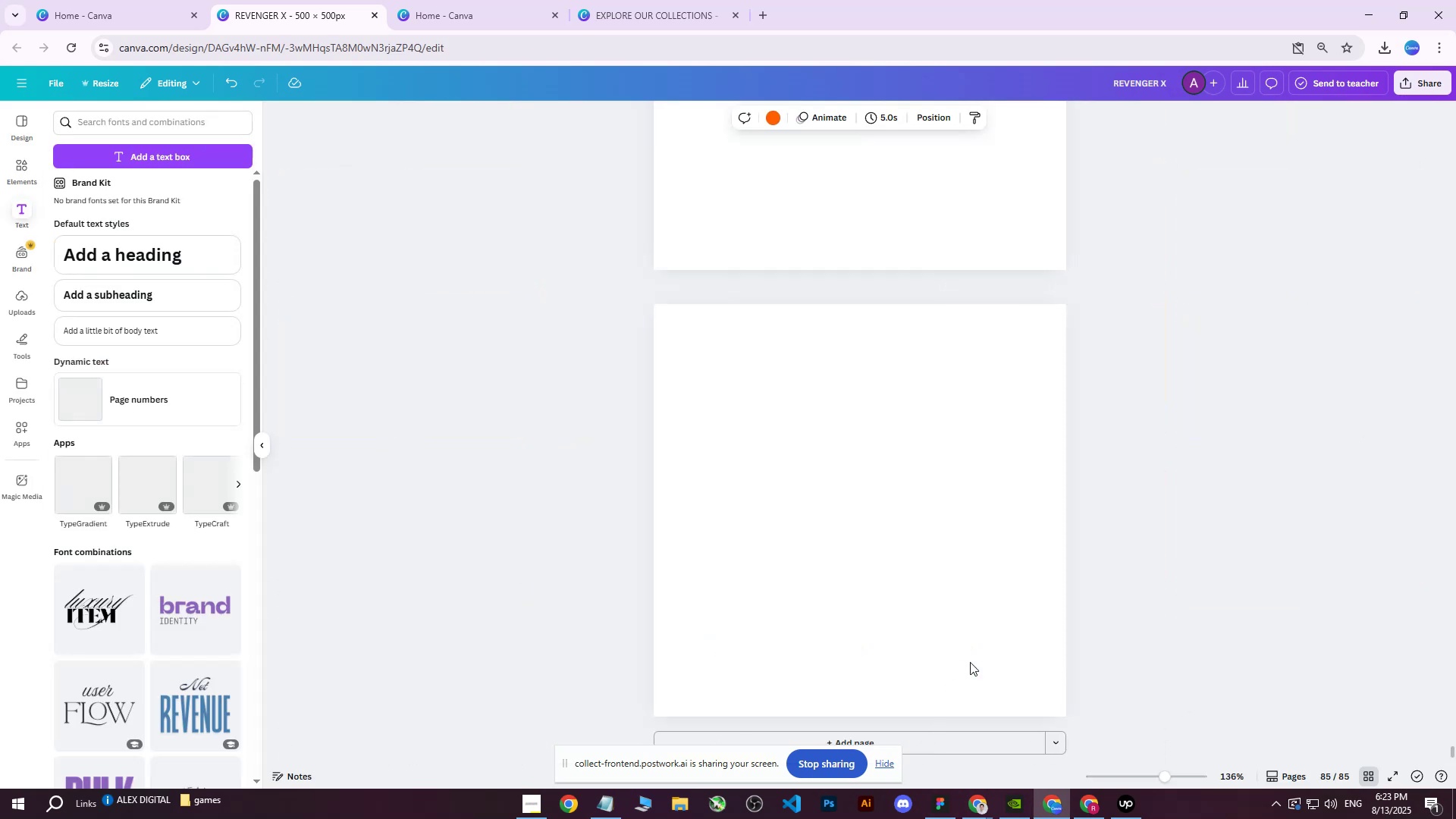 
key(Control+ControlLeft)
 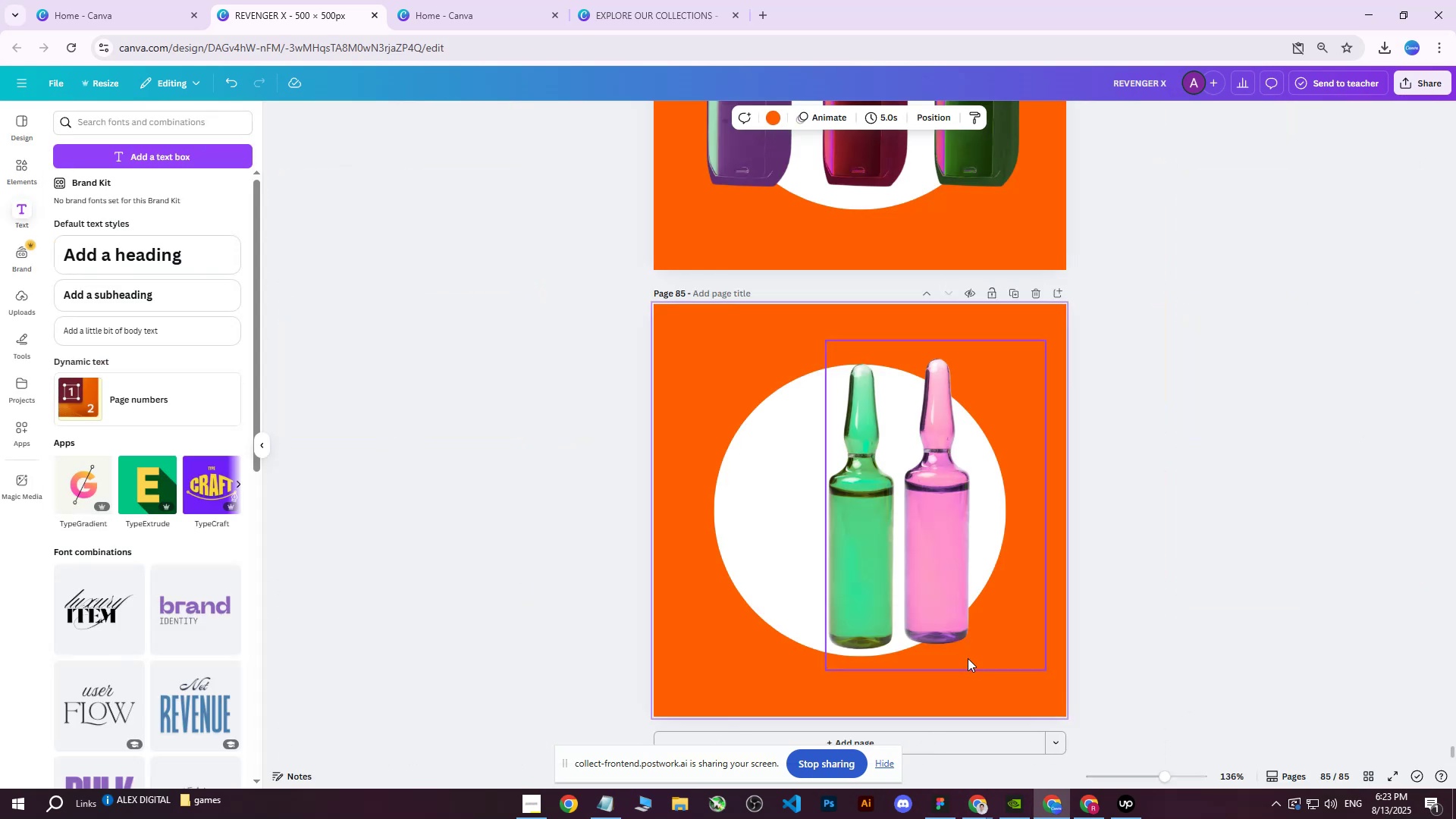 
key(Control+V)
 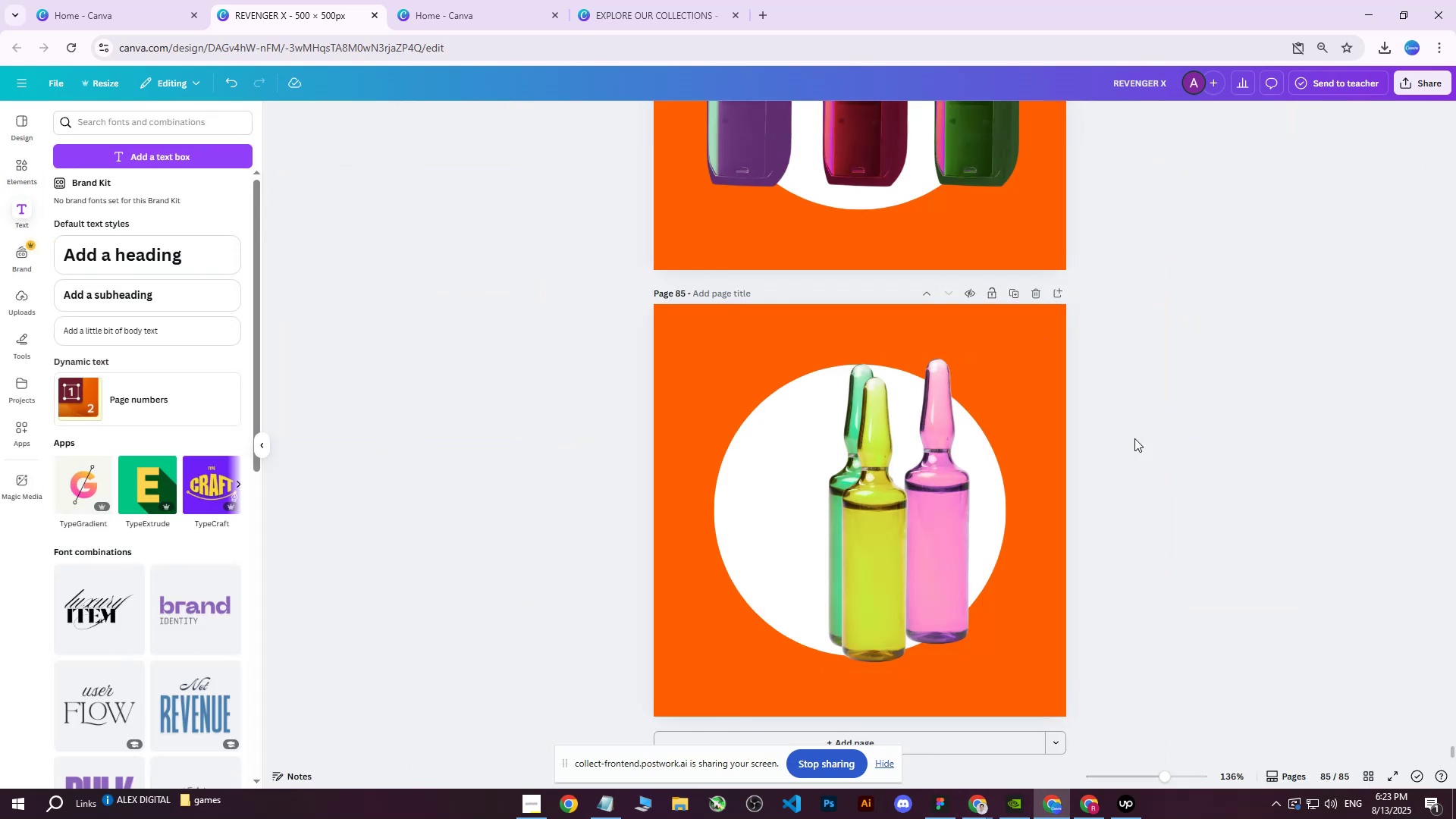 
double_click([883, 539])
 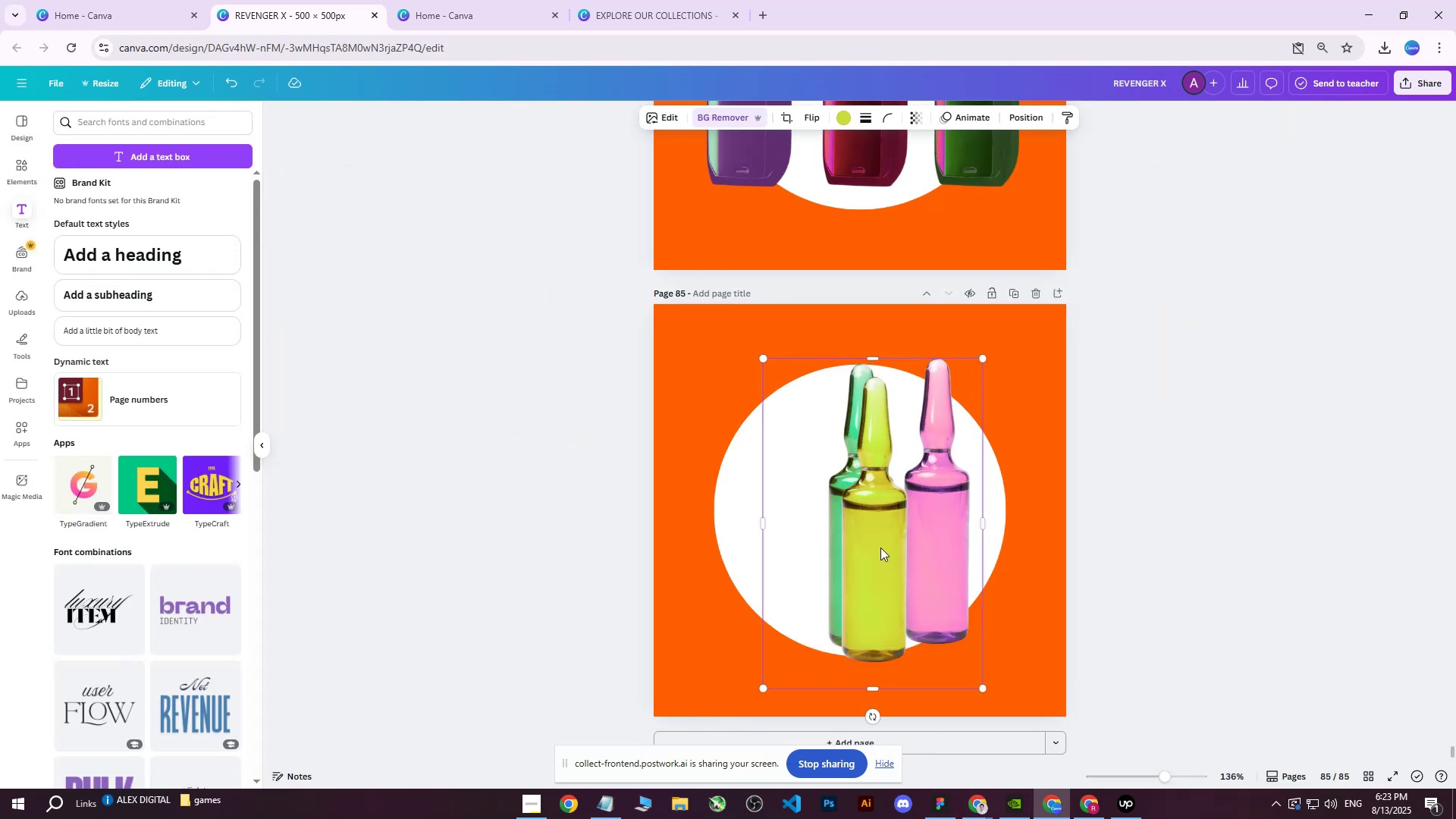 
left_click_drag(start_coordinate=[873, 548], to_coordinate=[766, 530])
 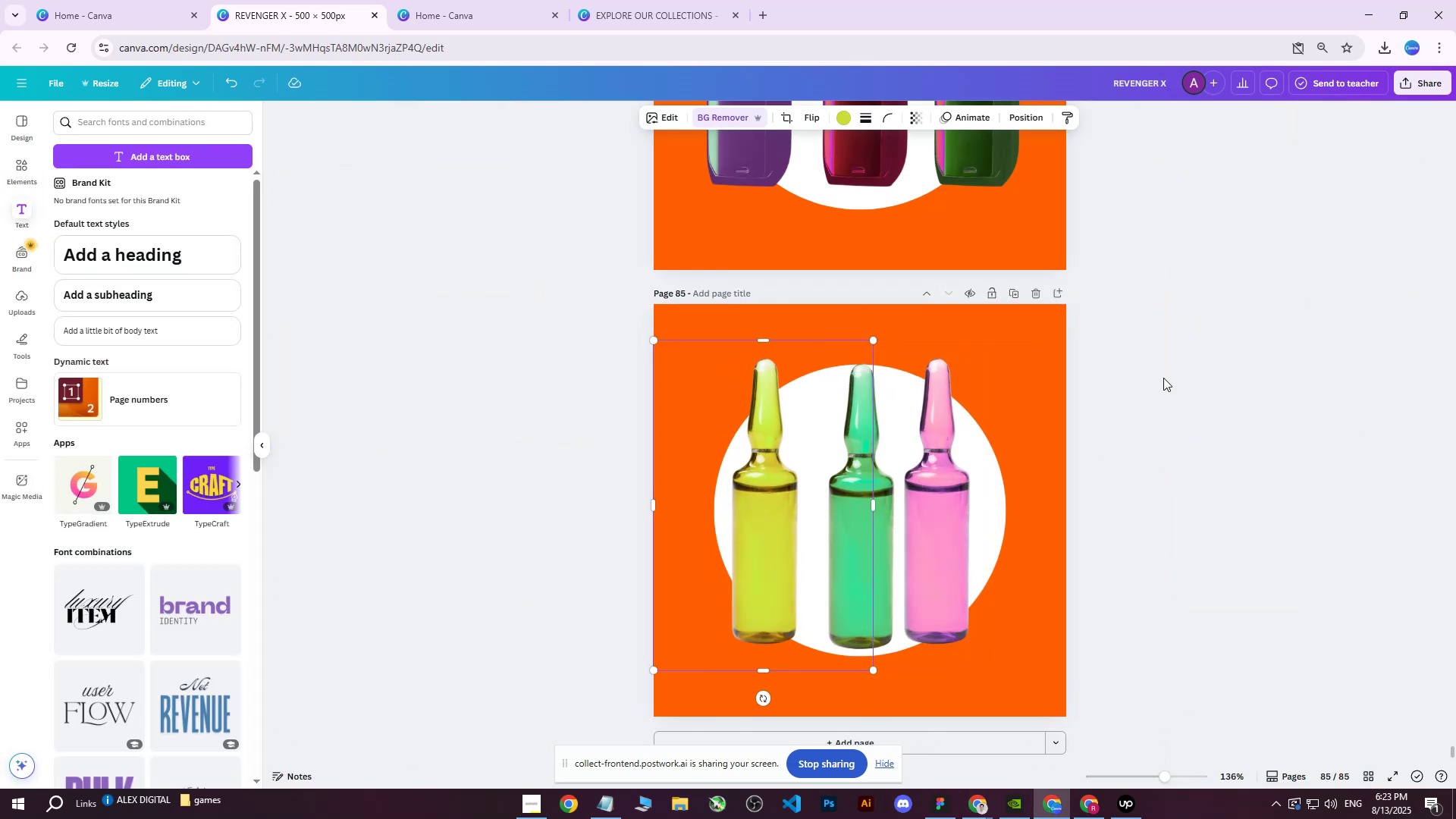 
scroll: coordinate [1137, 427], scroll_direction: down, amount: 1.0
 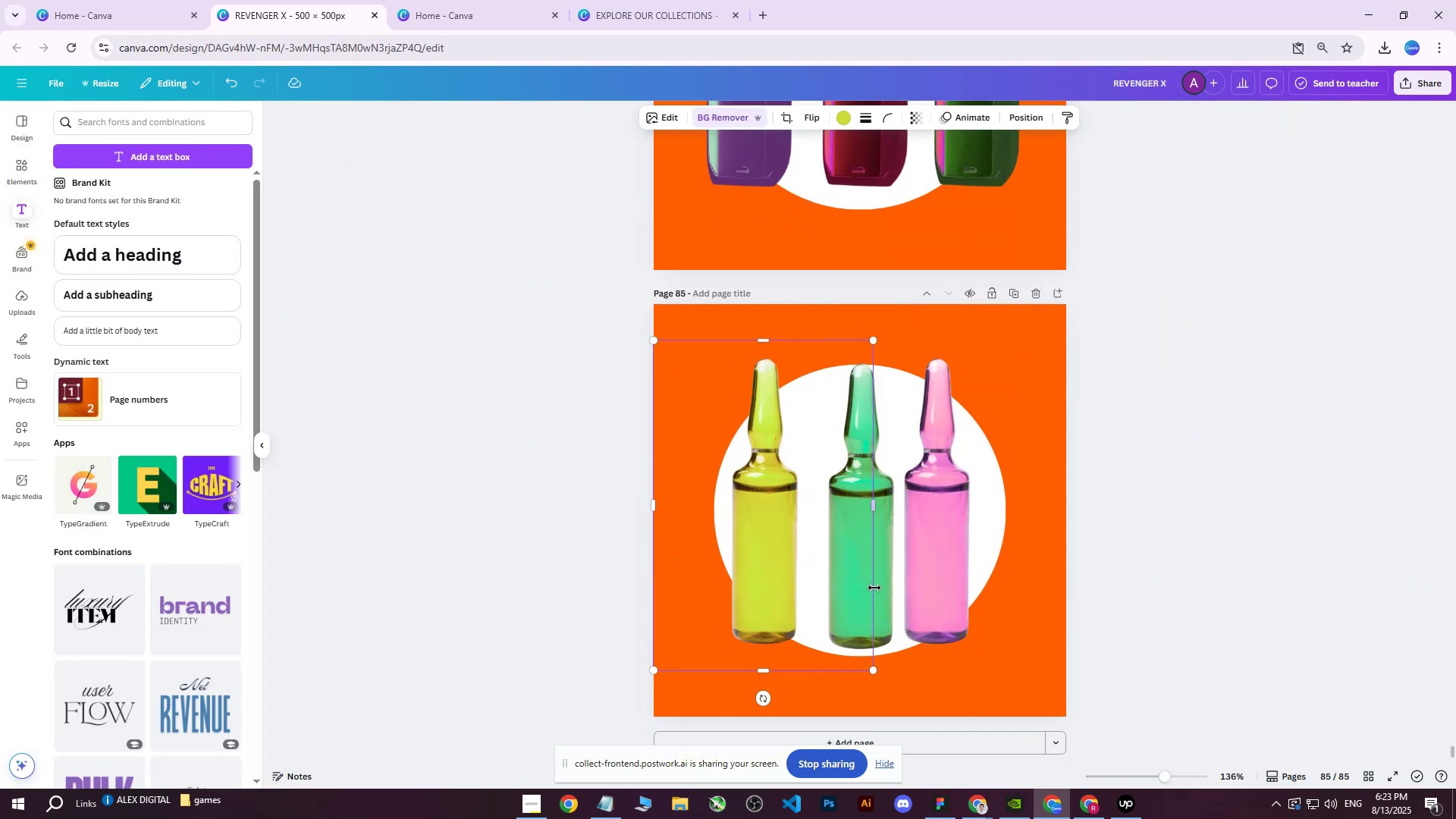 
left_click_drag(start_coordinate=[885, 582], to_coordinate=[895, 571])
 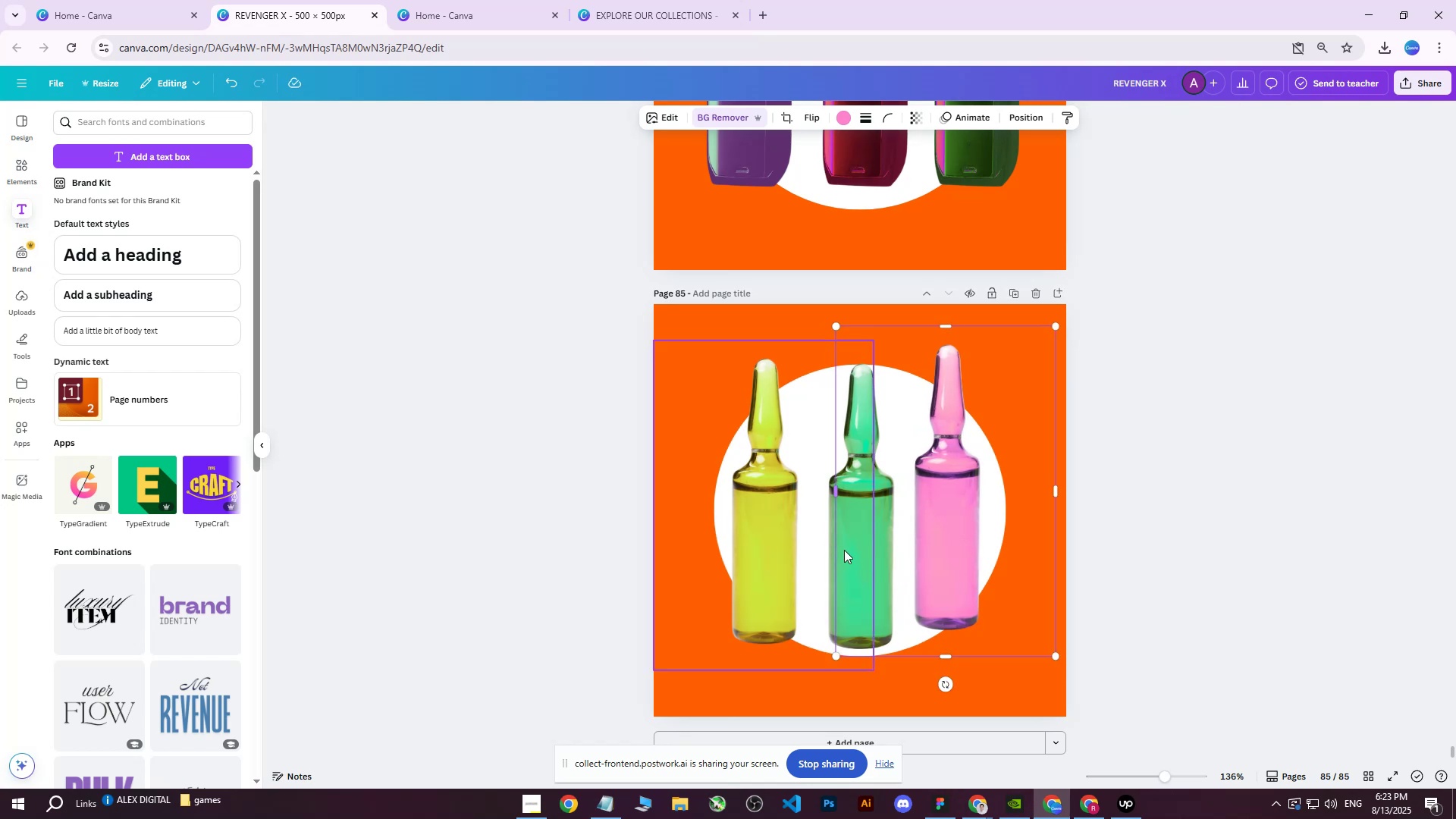 
left_click([849, 554])
 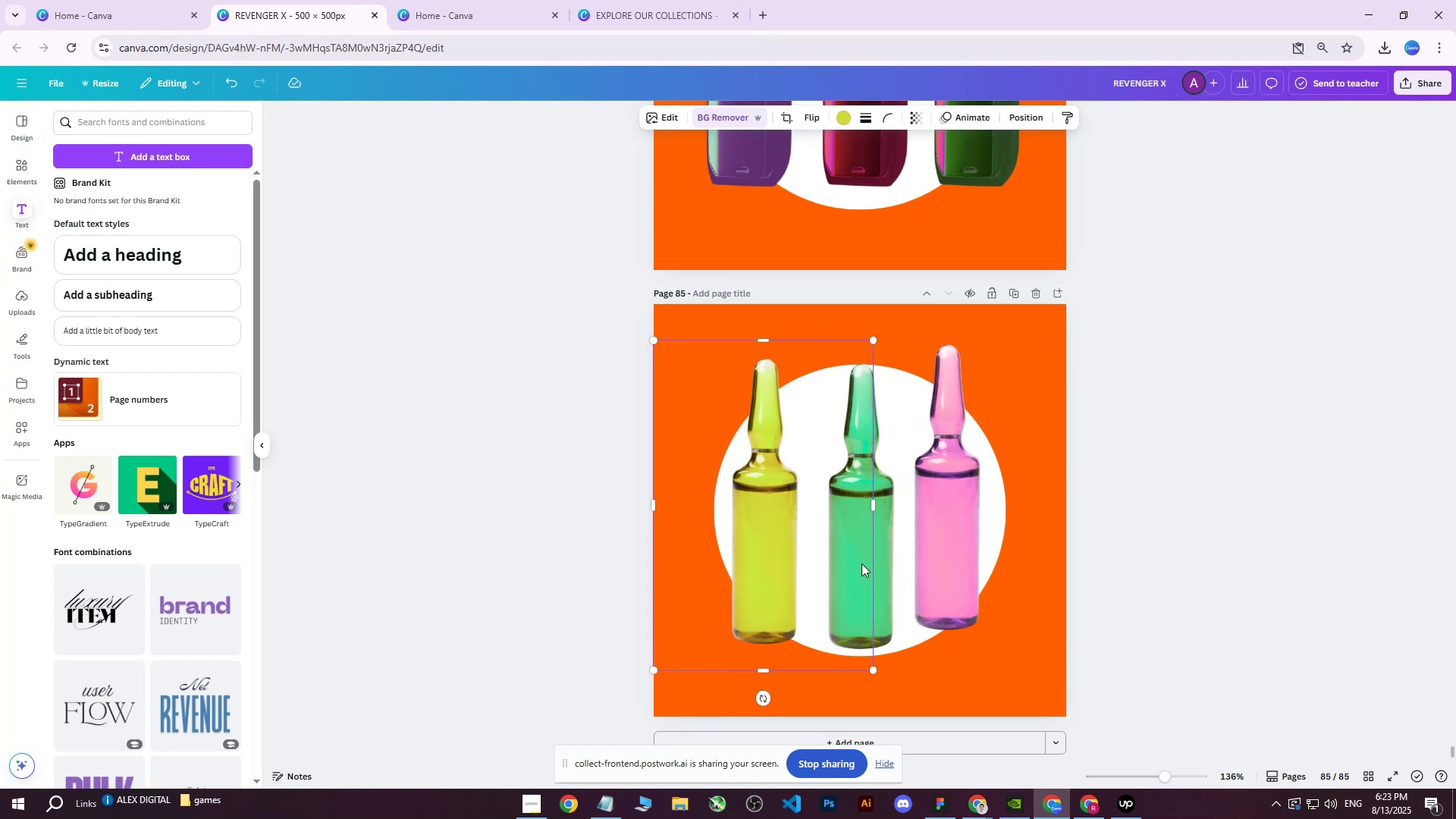 
left_click_drag(start_coordinate=[849, 563], to_coordinate=[779, 560])
 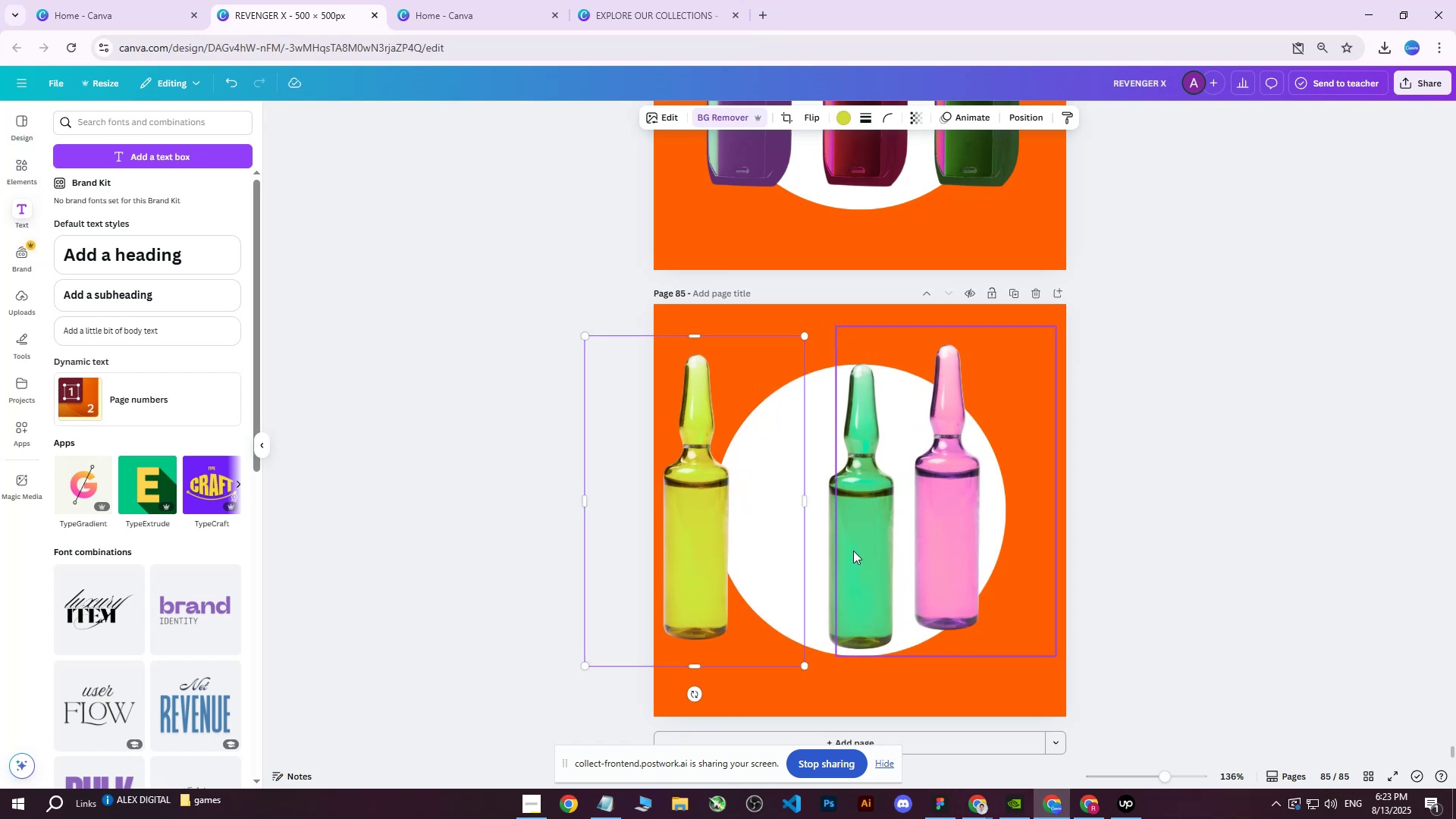 
left_click([853, 551])
 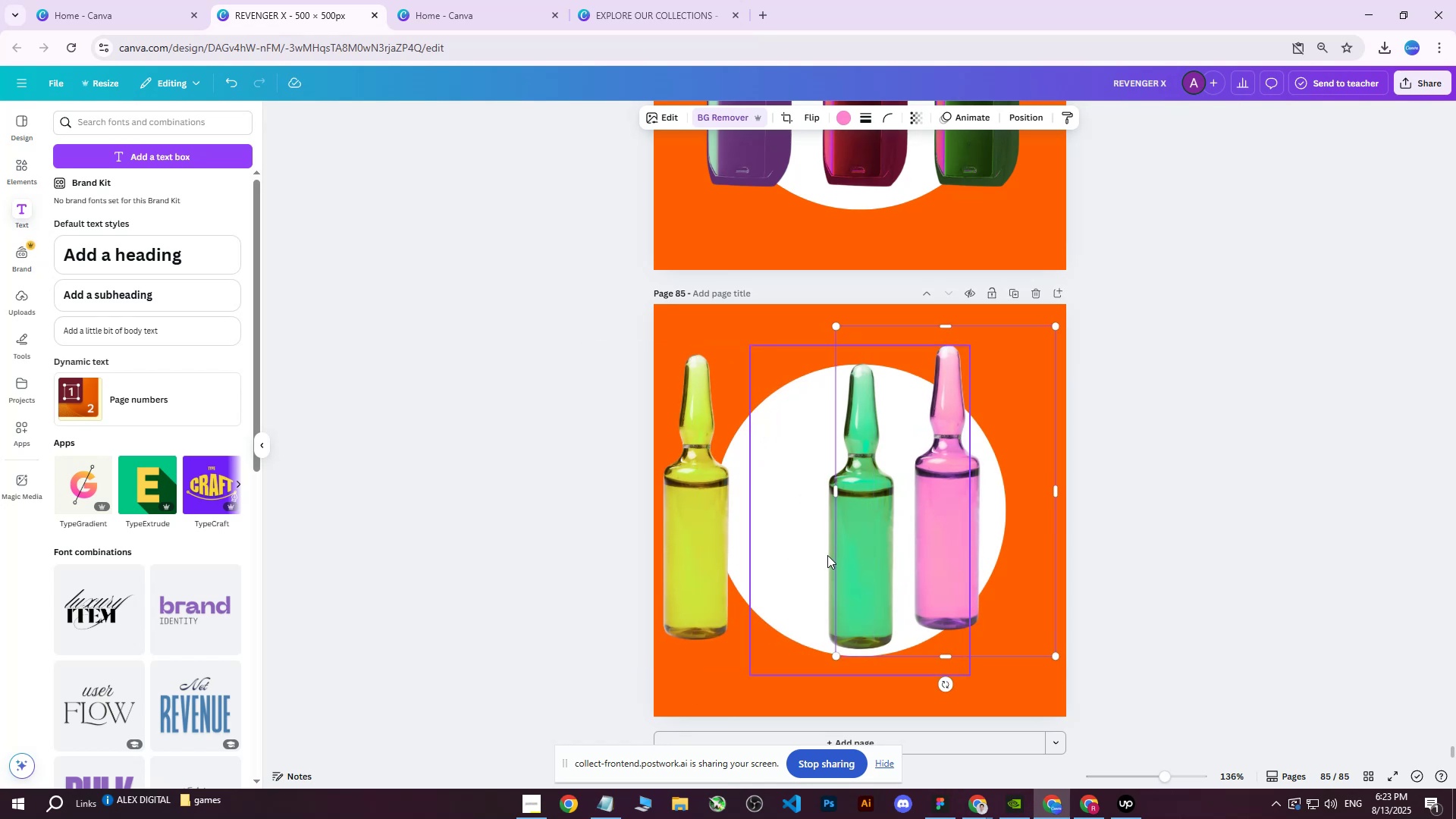 
left_click([829, 555])
 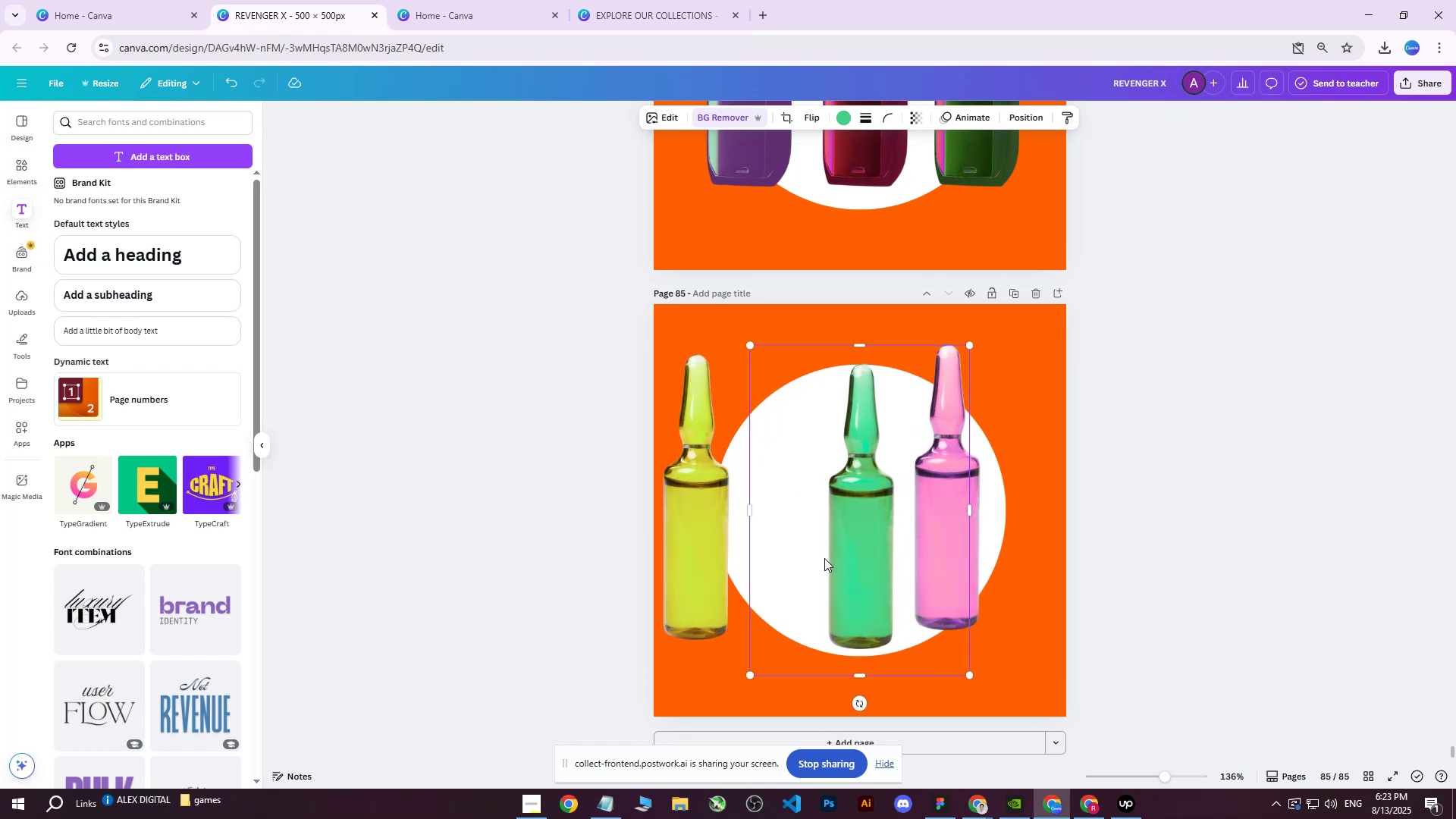 
left_click_drag(start_coordinate=[824, 558], to_coordinate=[815, 542])
 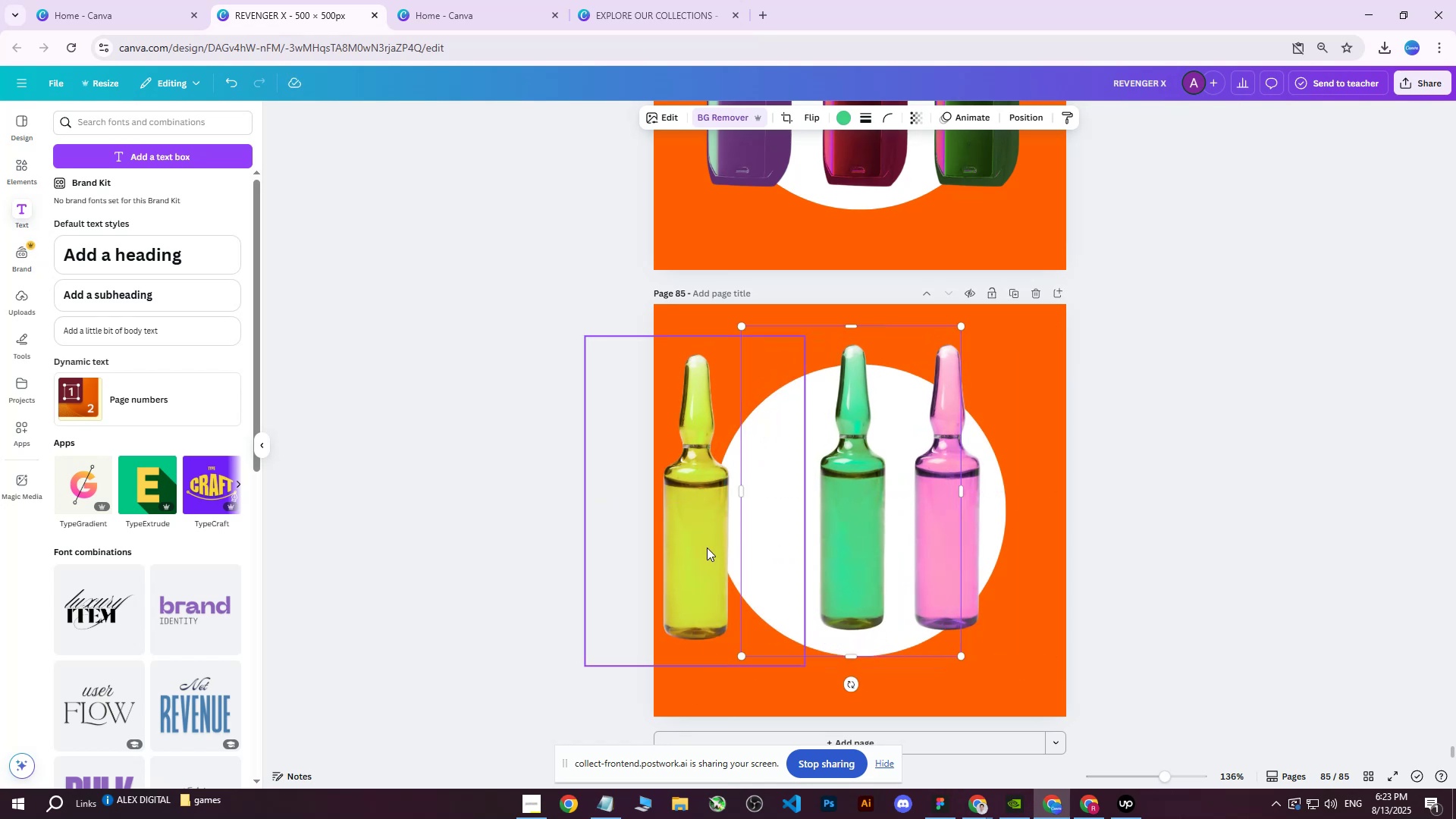 
left_click([701, 548])
 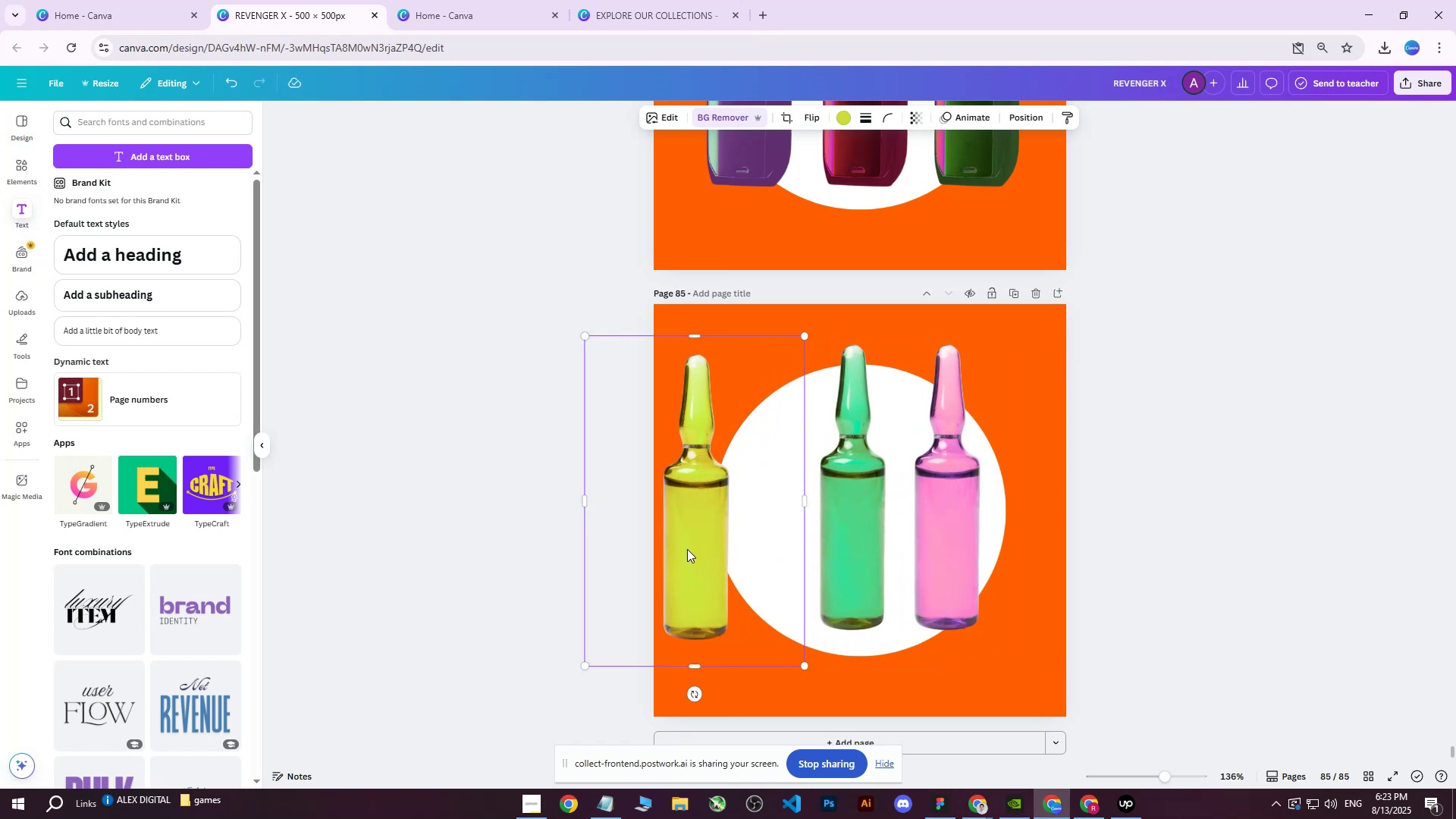 
left_click_drag(start_coordinate=[679, 549], to_coordinate=[741, 540])
 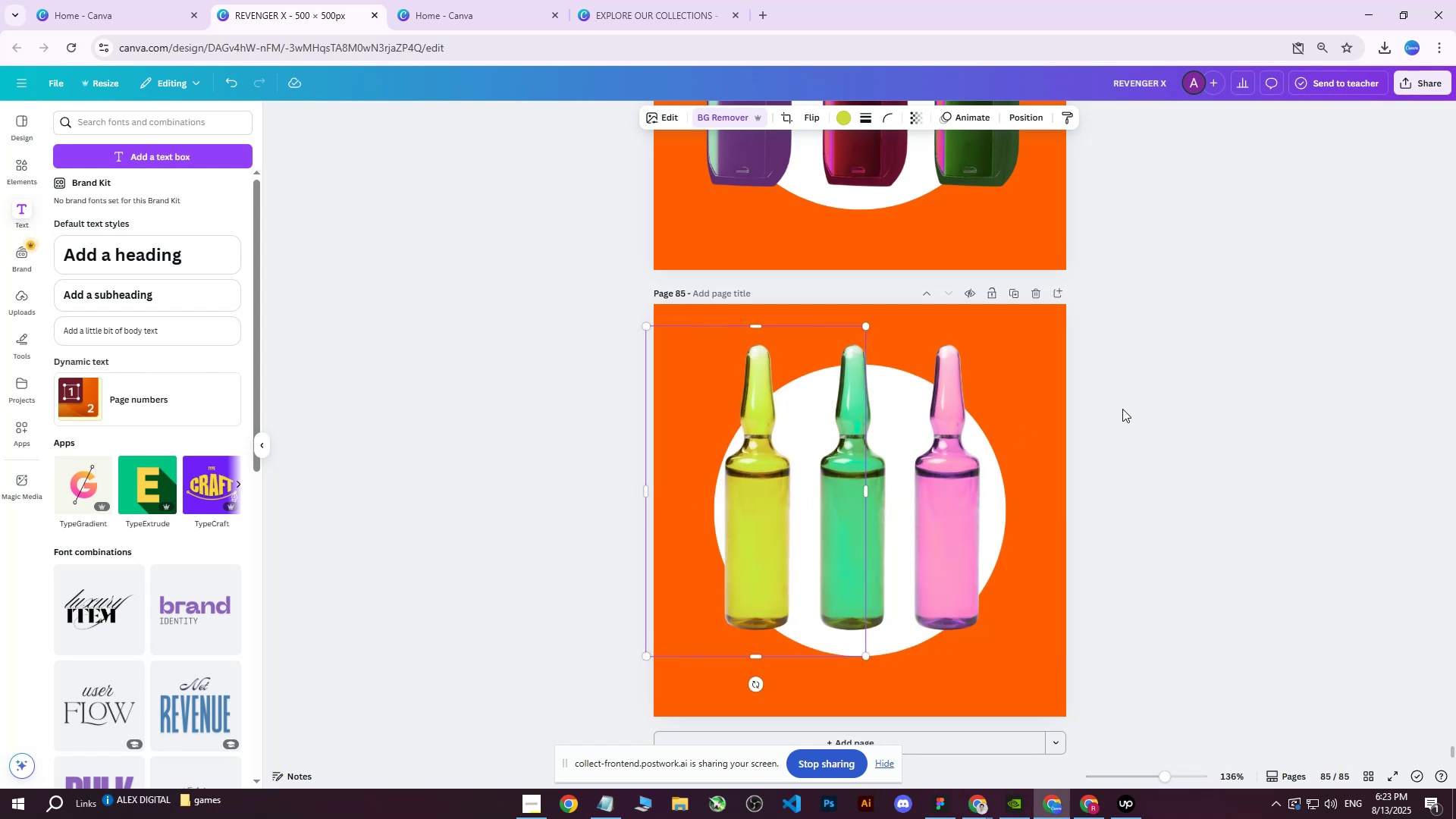 
left_click([1266, 430])
 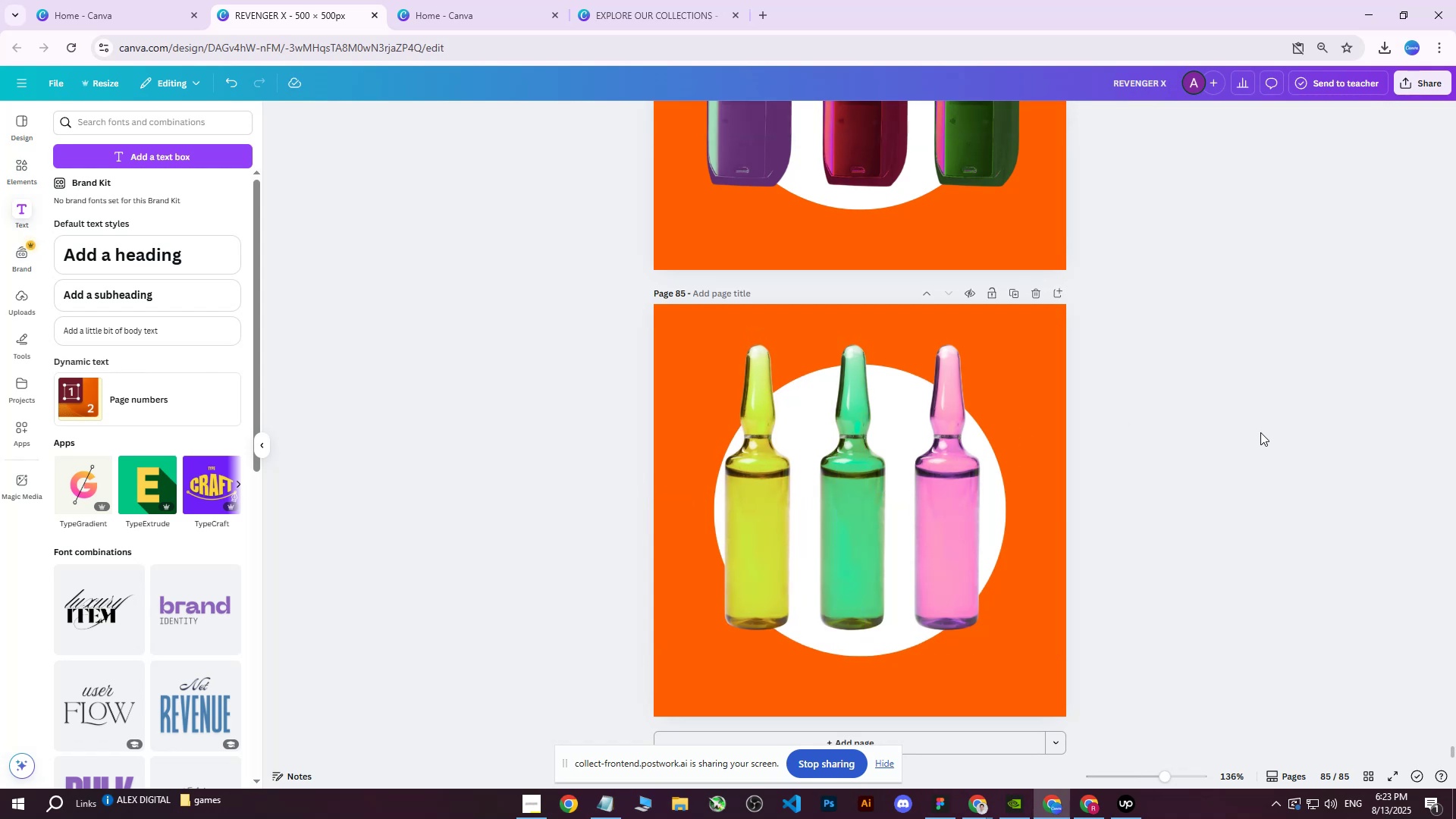 
left_click_drag(start_coordinate=[1254, 431], to_coordinate=[573, 560])
 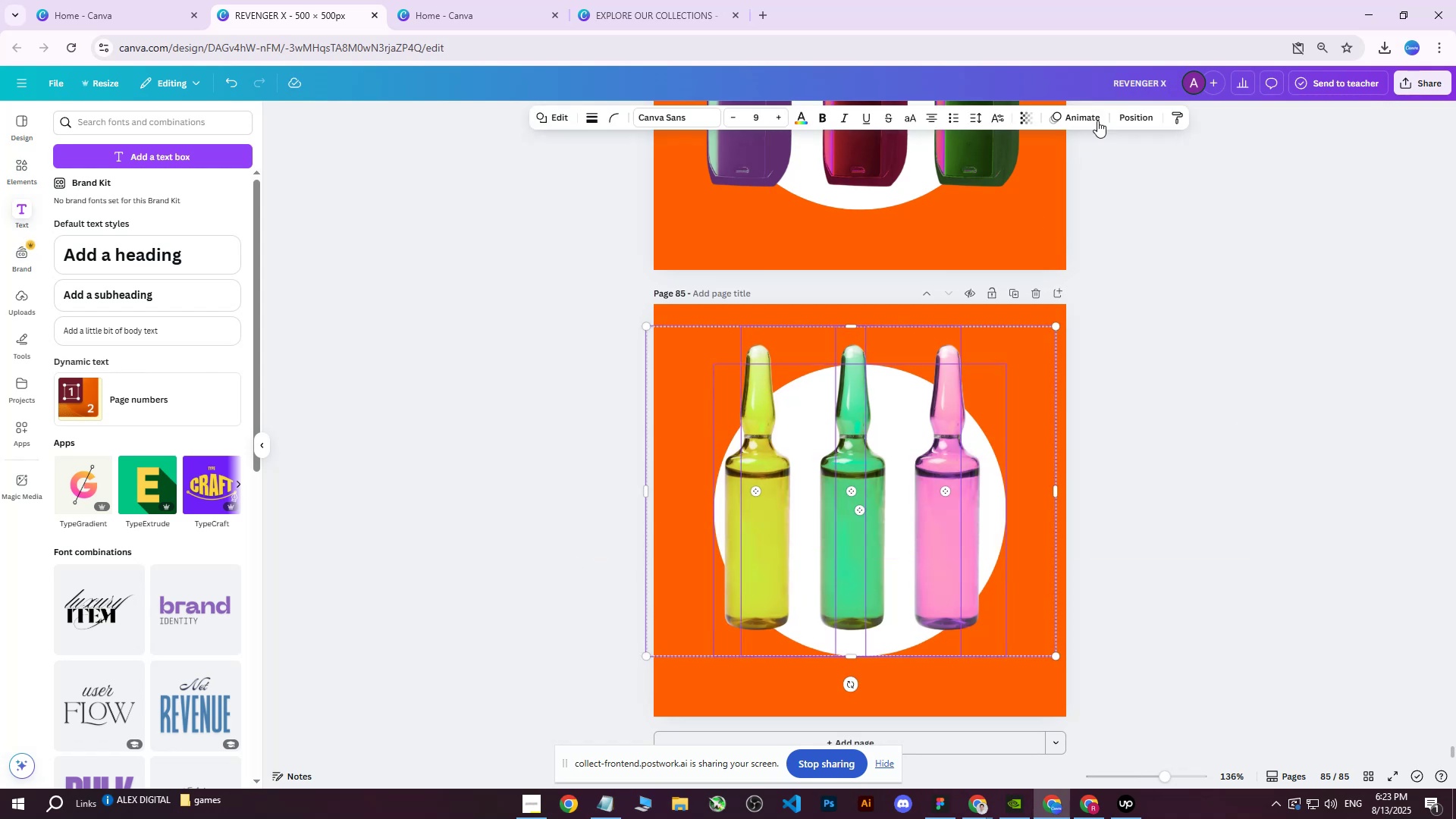 
left_click([1120, 113])
 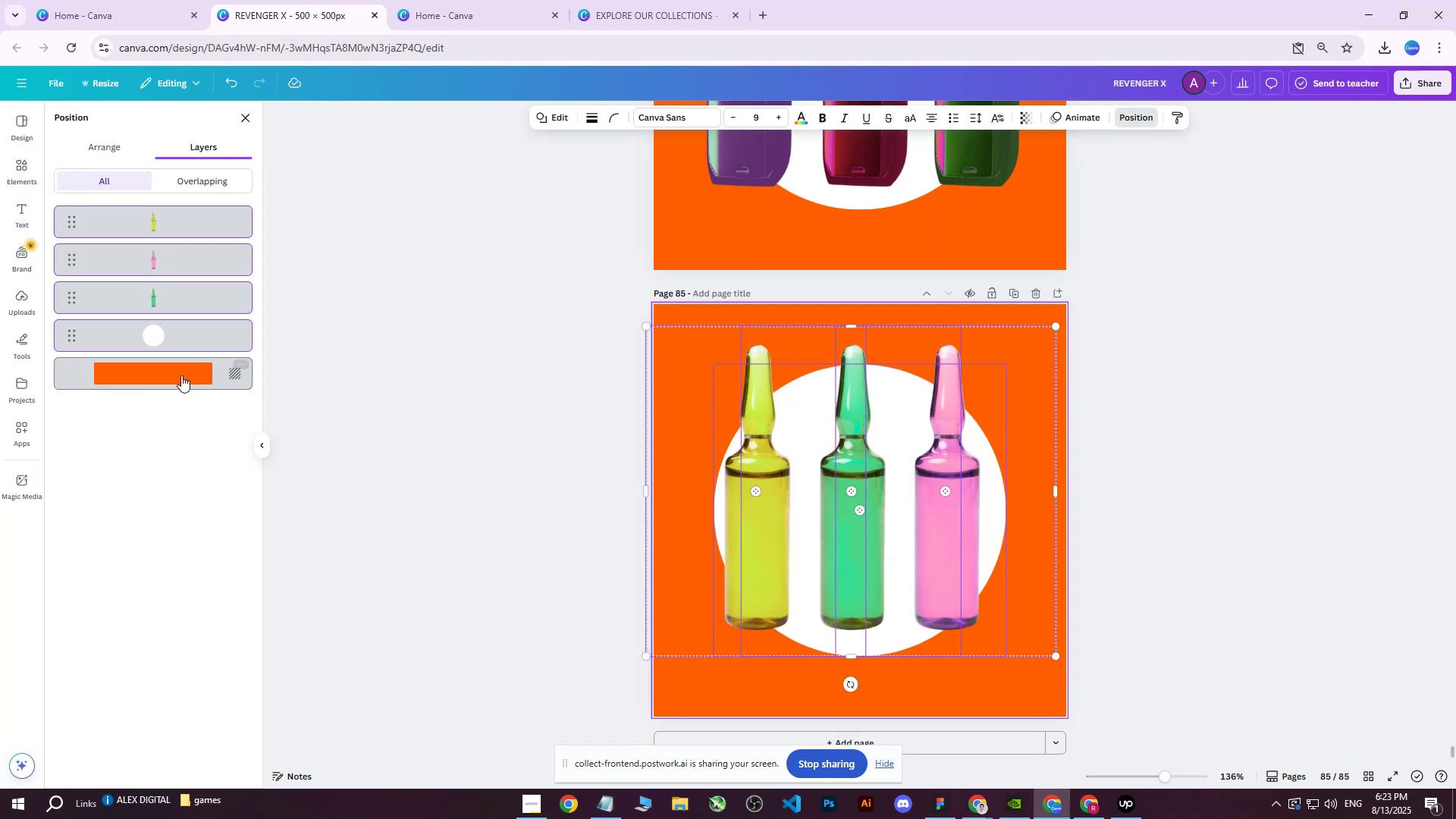 
key(Control+ControlLeft)
 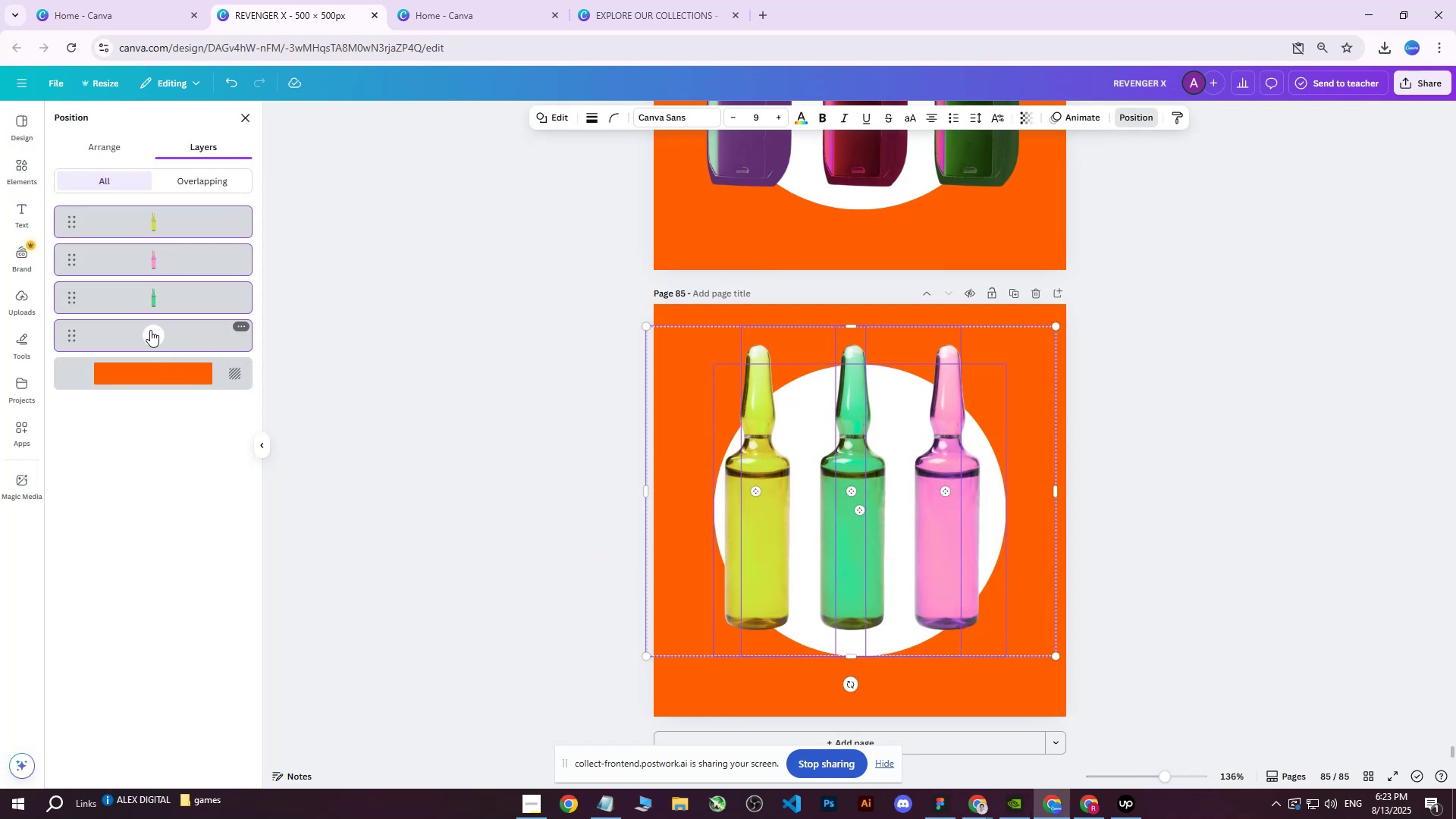 
left_click([150, 330])
 